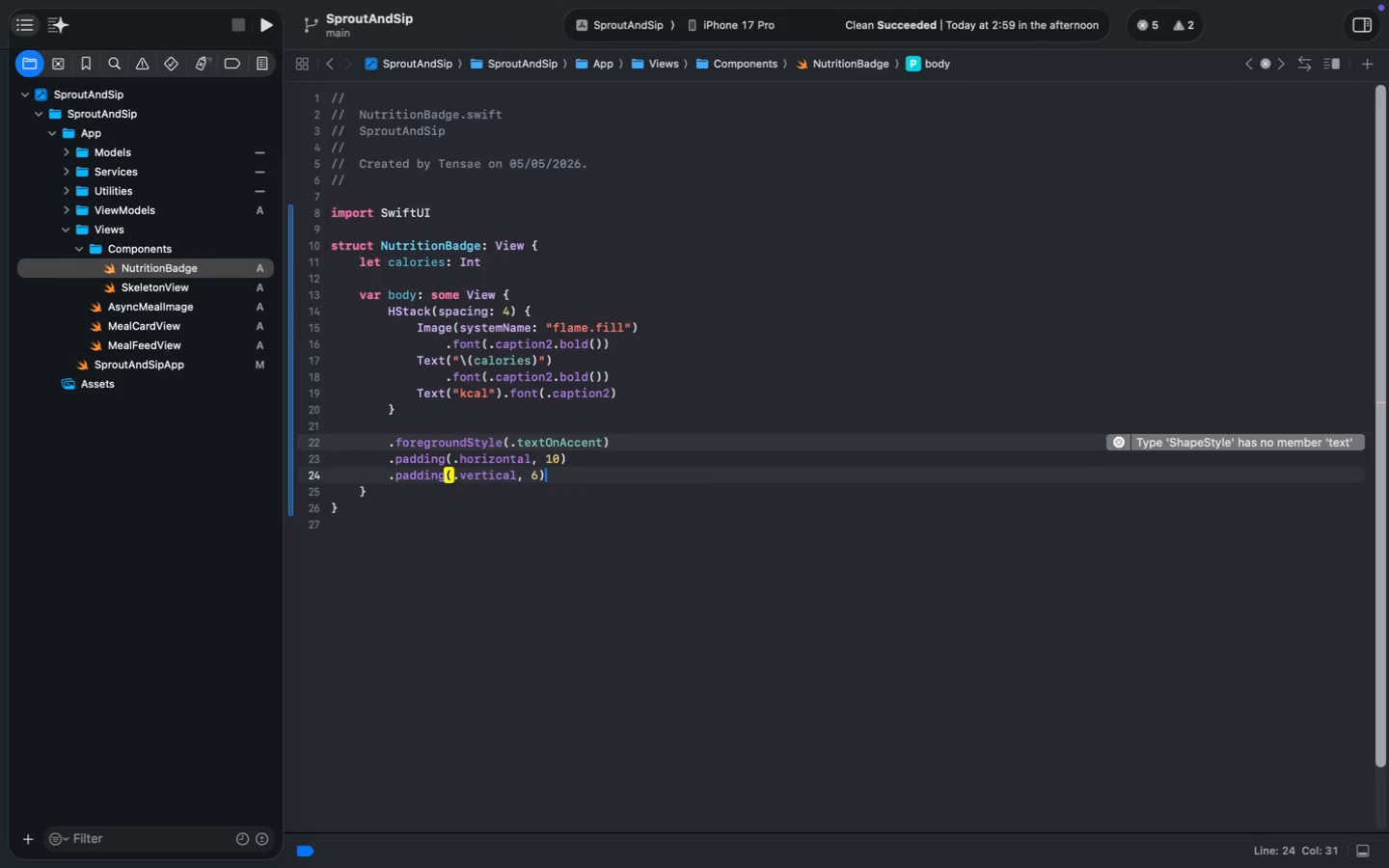 
key(Enter)
 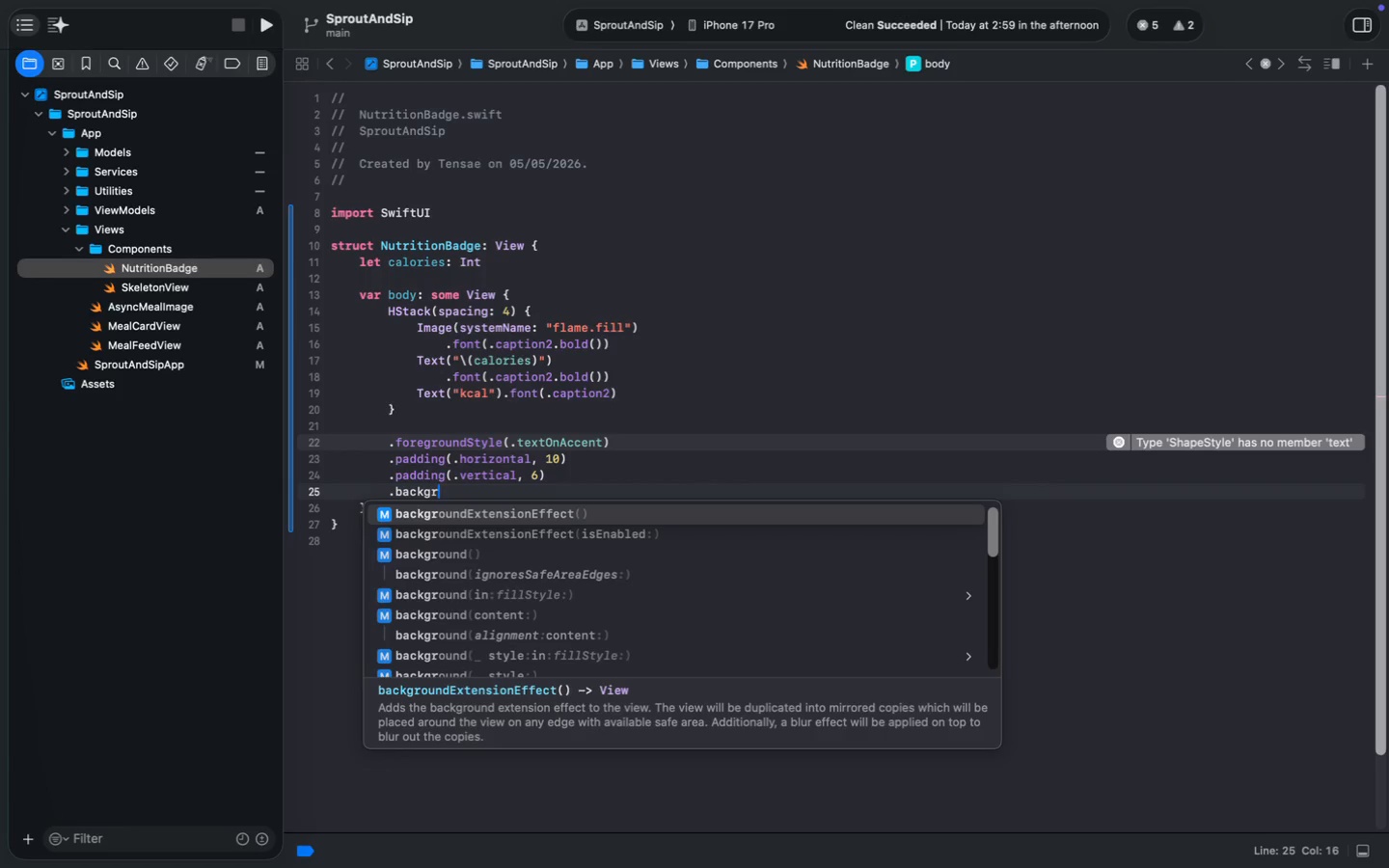 
type(.backgr)
 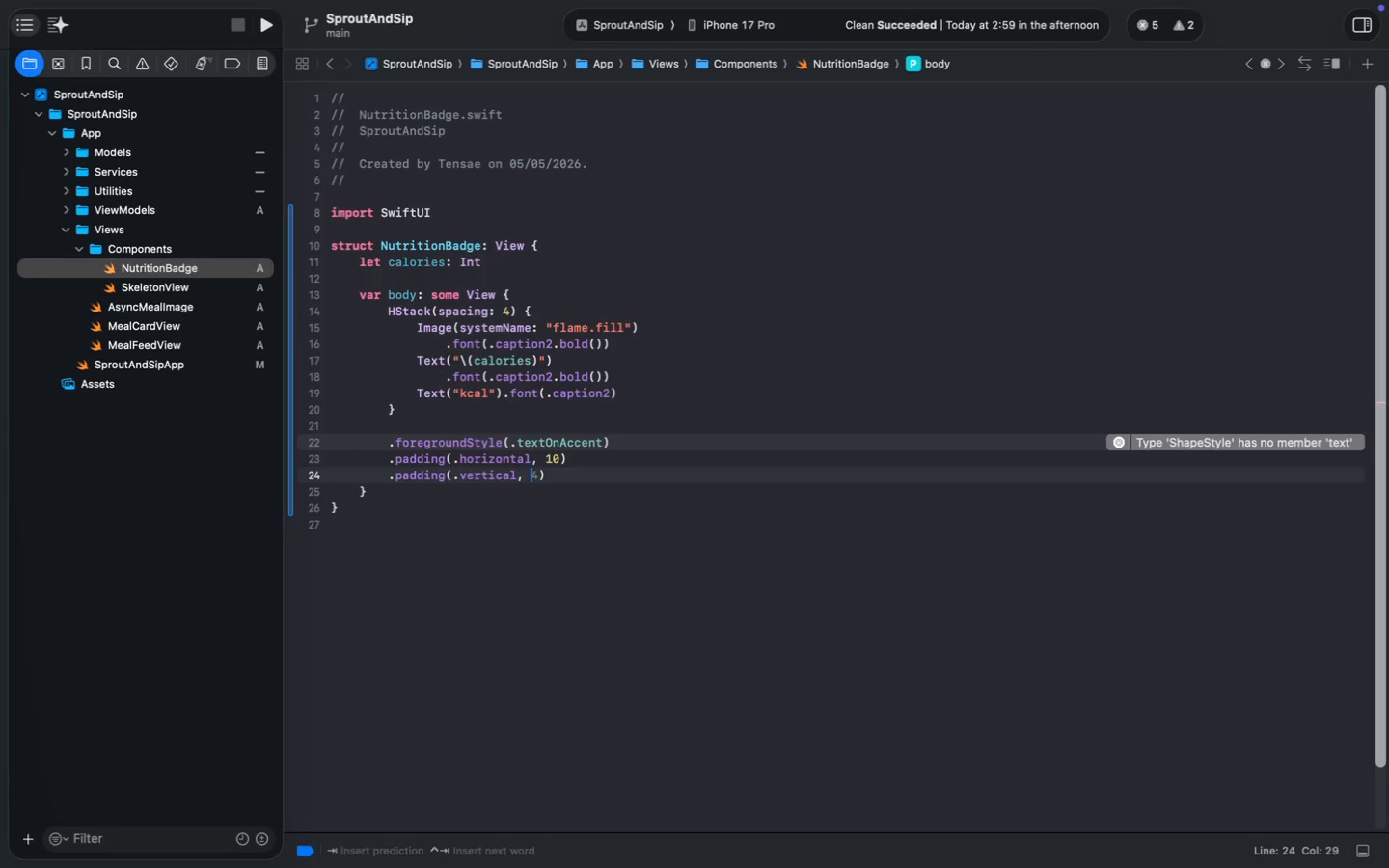 
key(ArrowDown)
 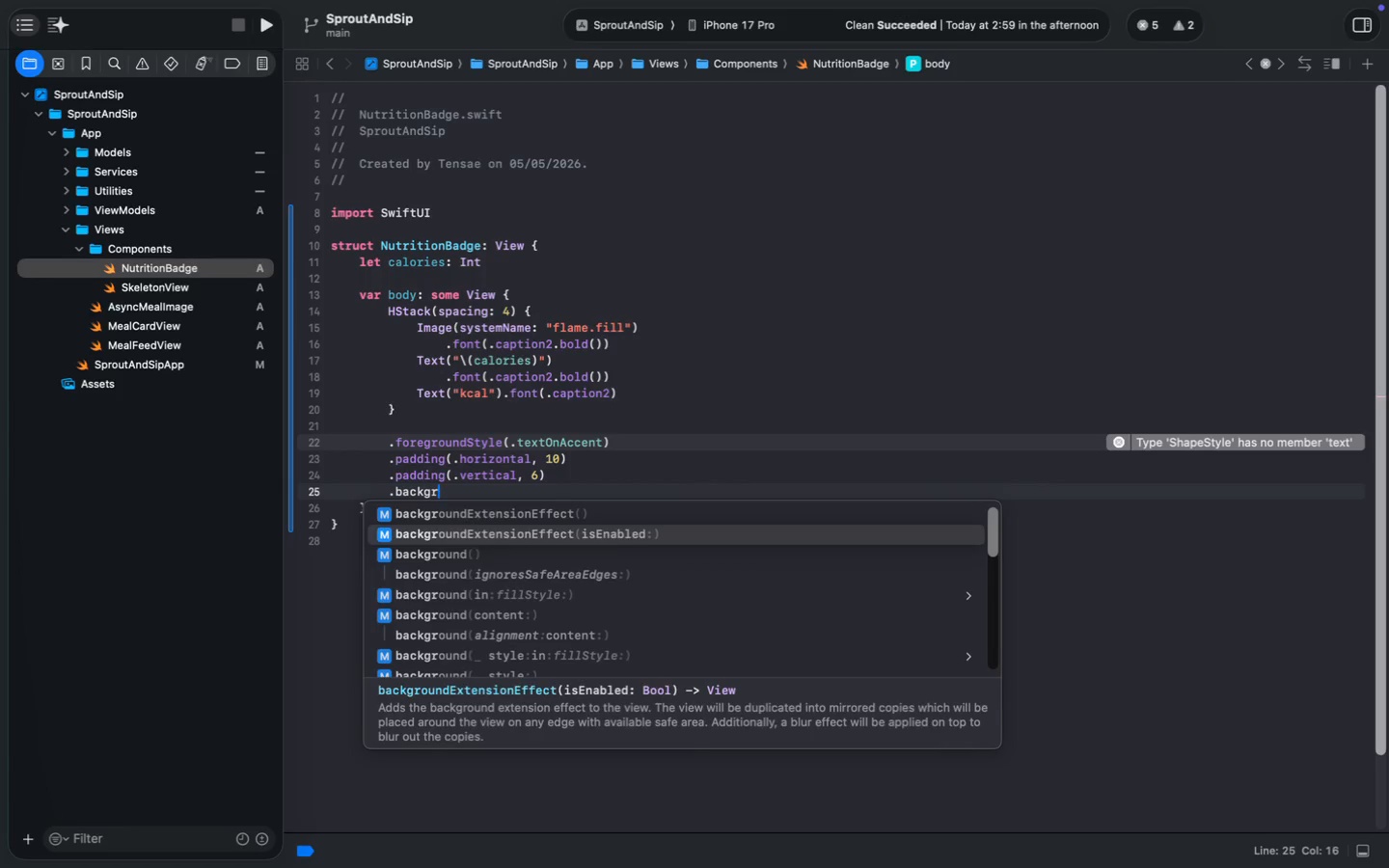 
key(ArrowDown)
 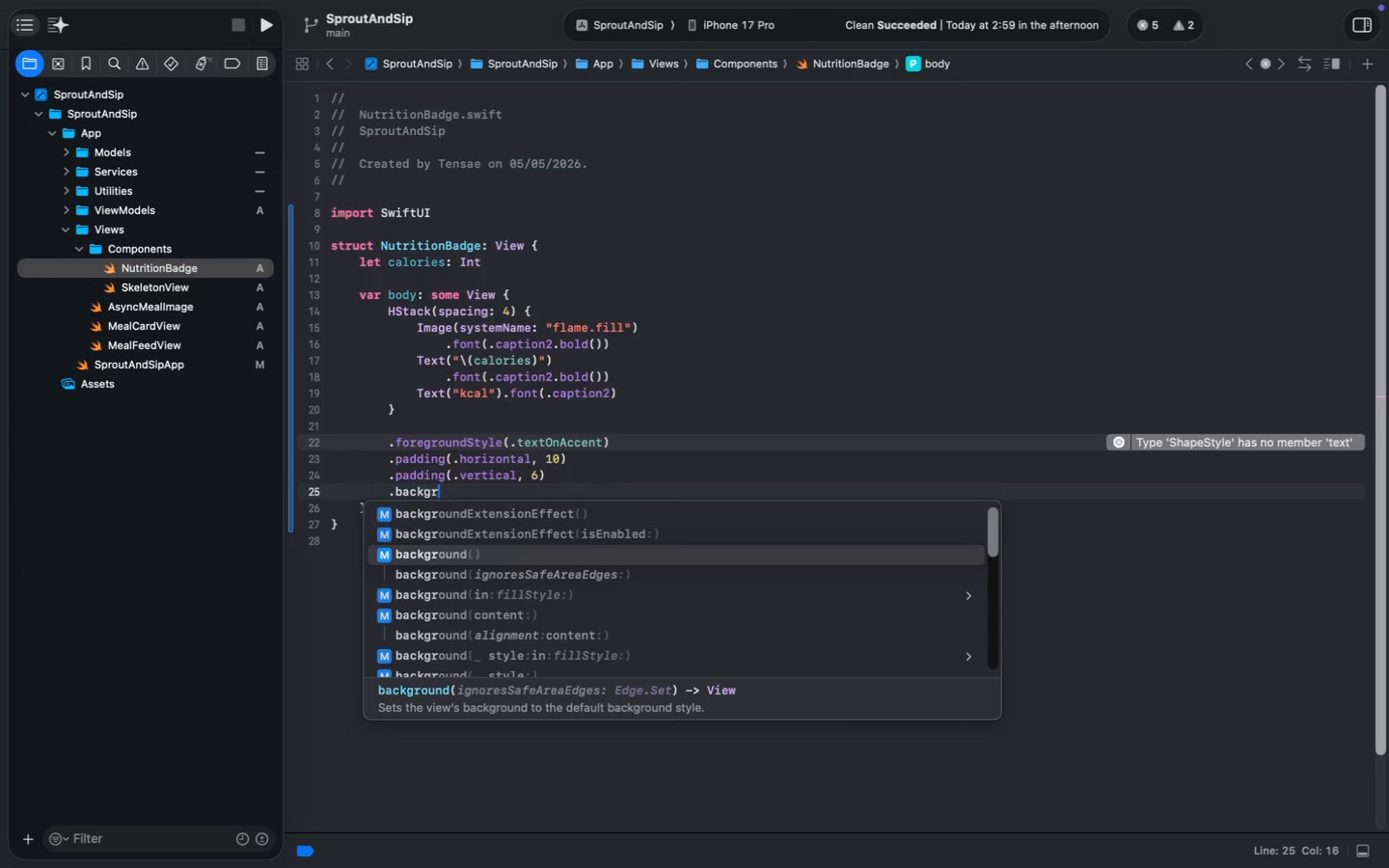 
key(Enter)
 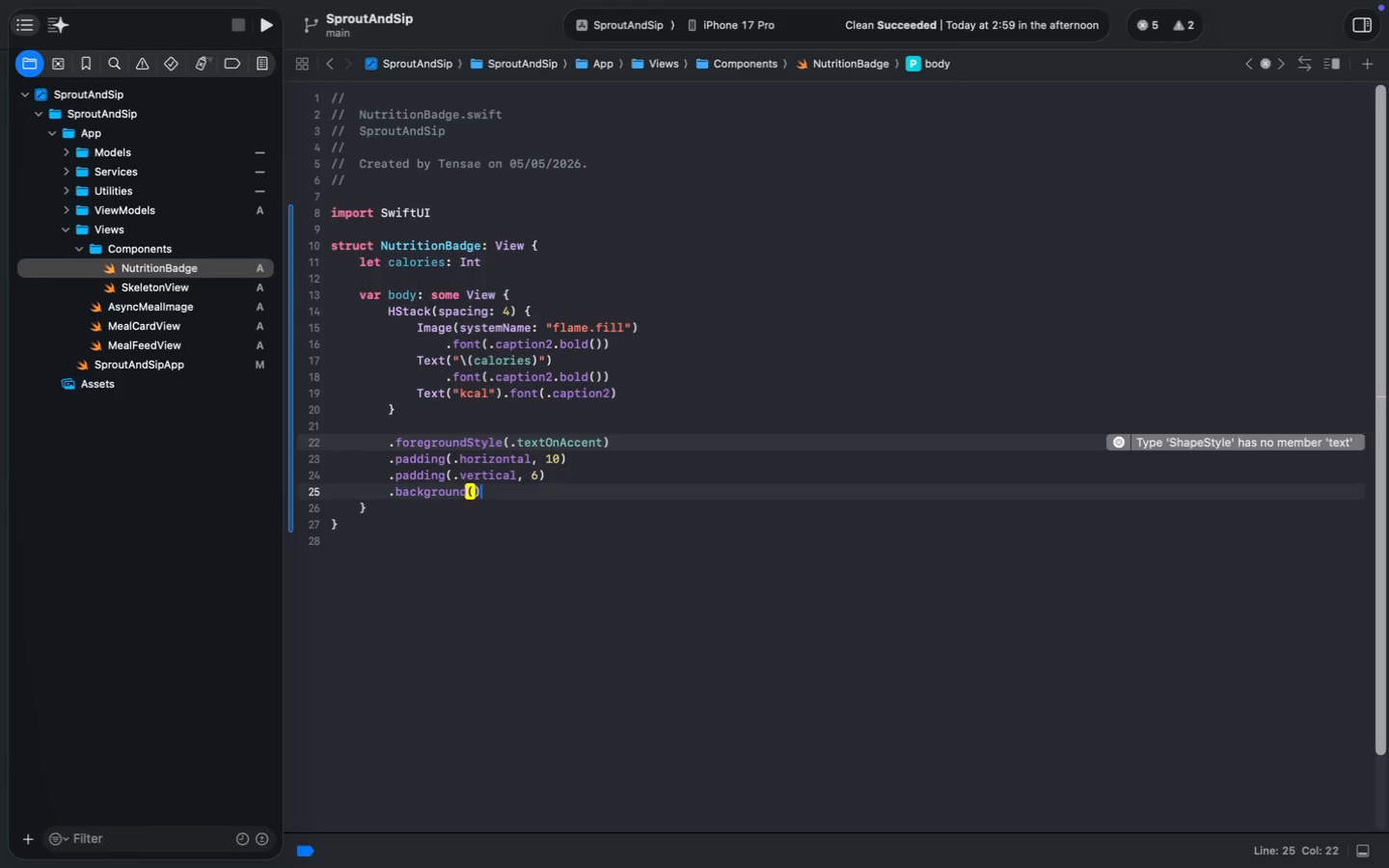 
key(ArrowLeft)
 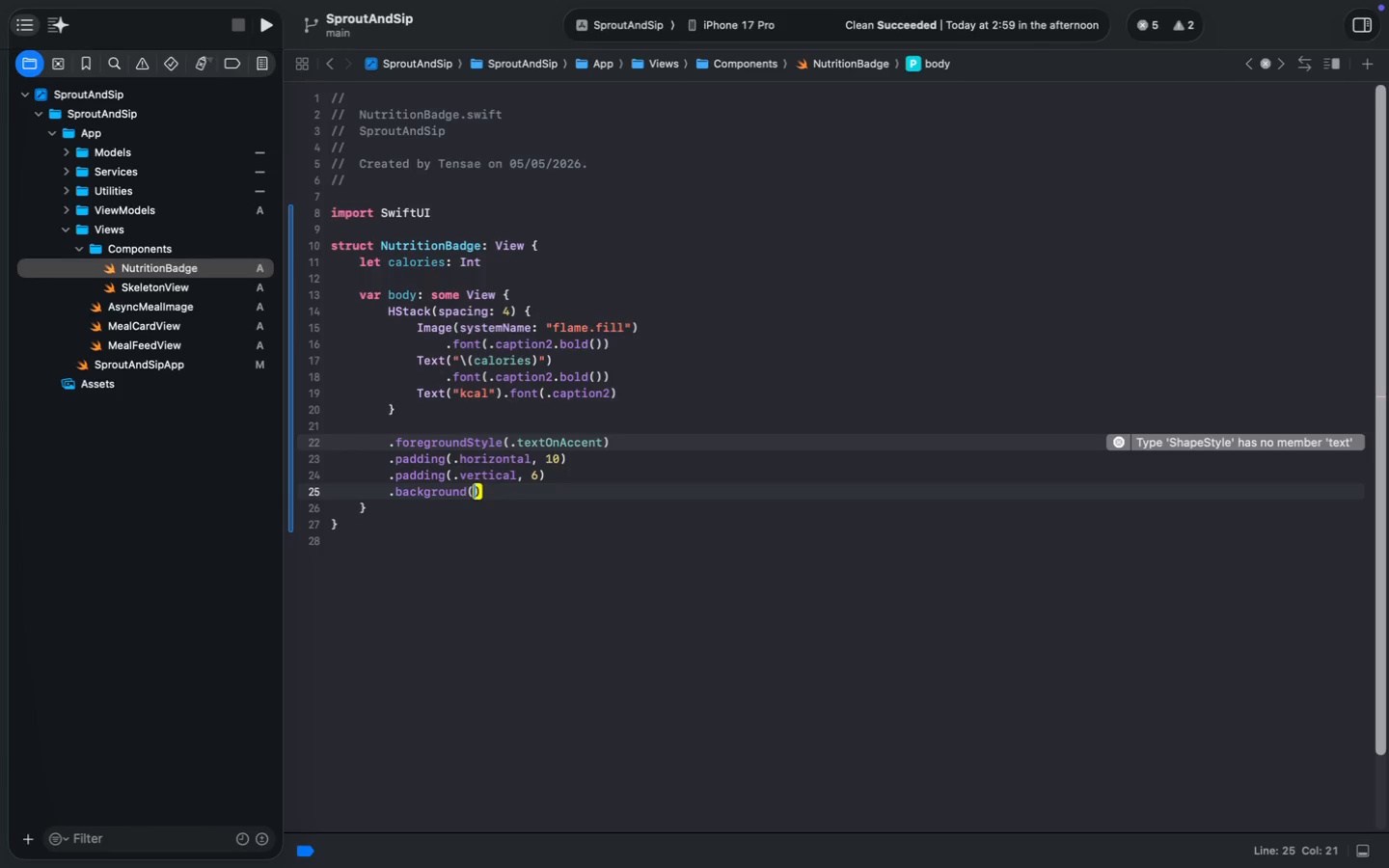 
key(Enter)
 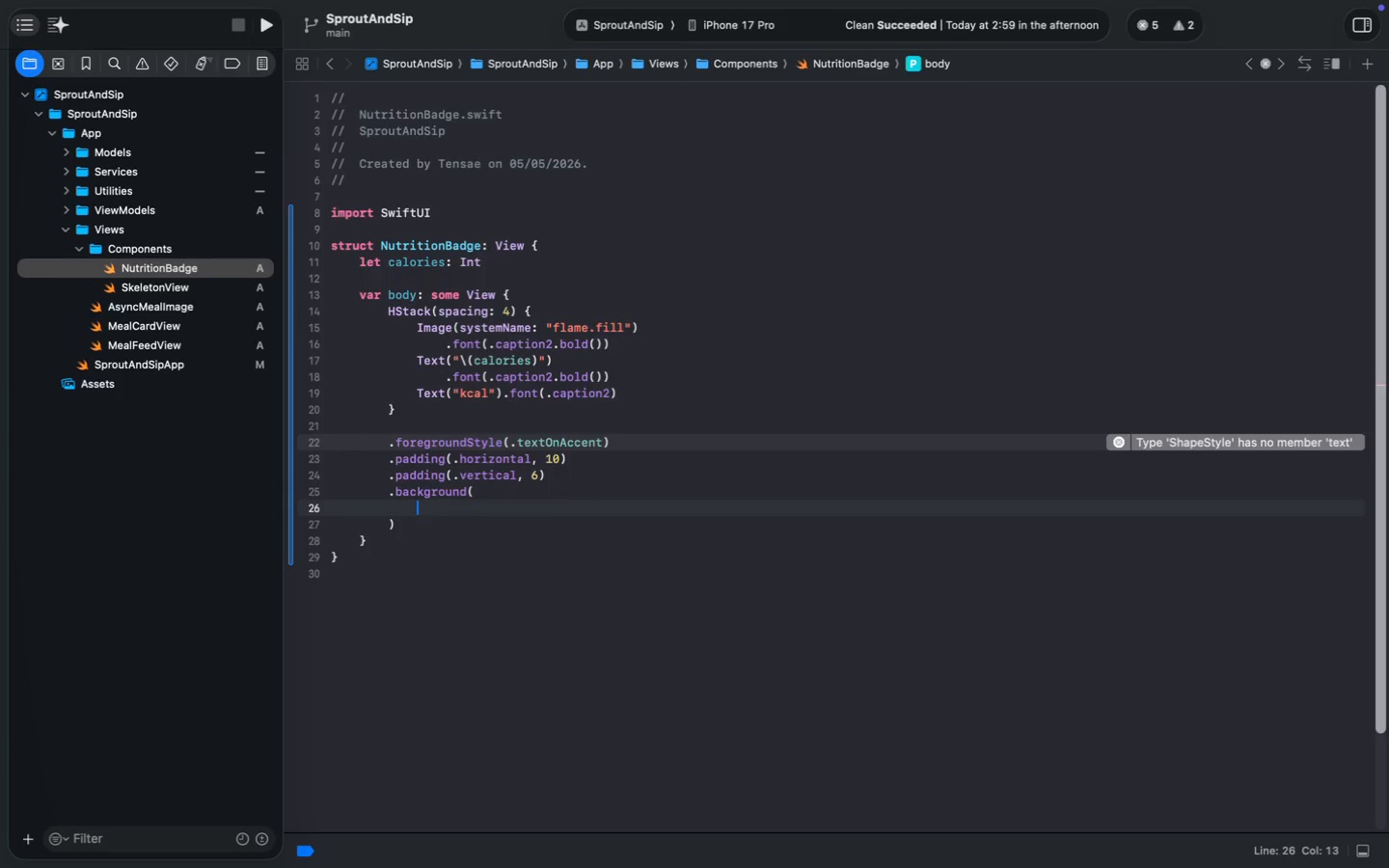 
type(Capsu)
 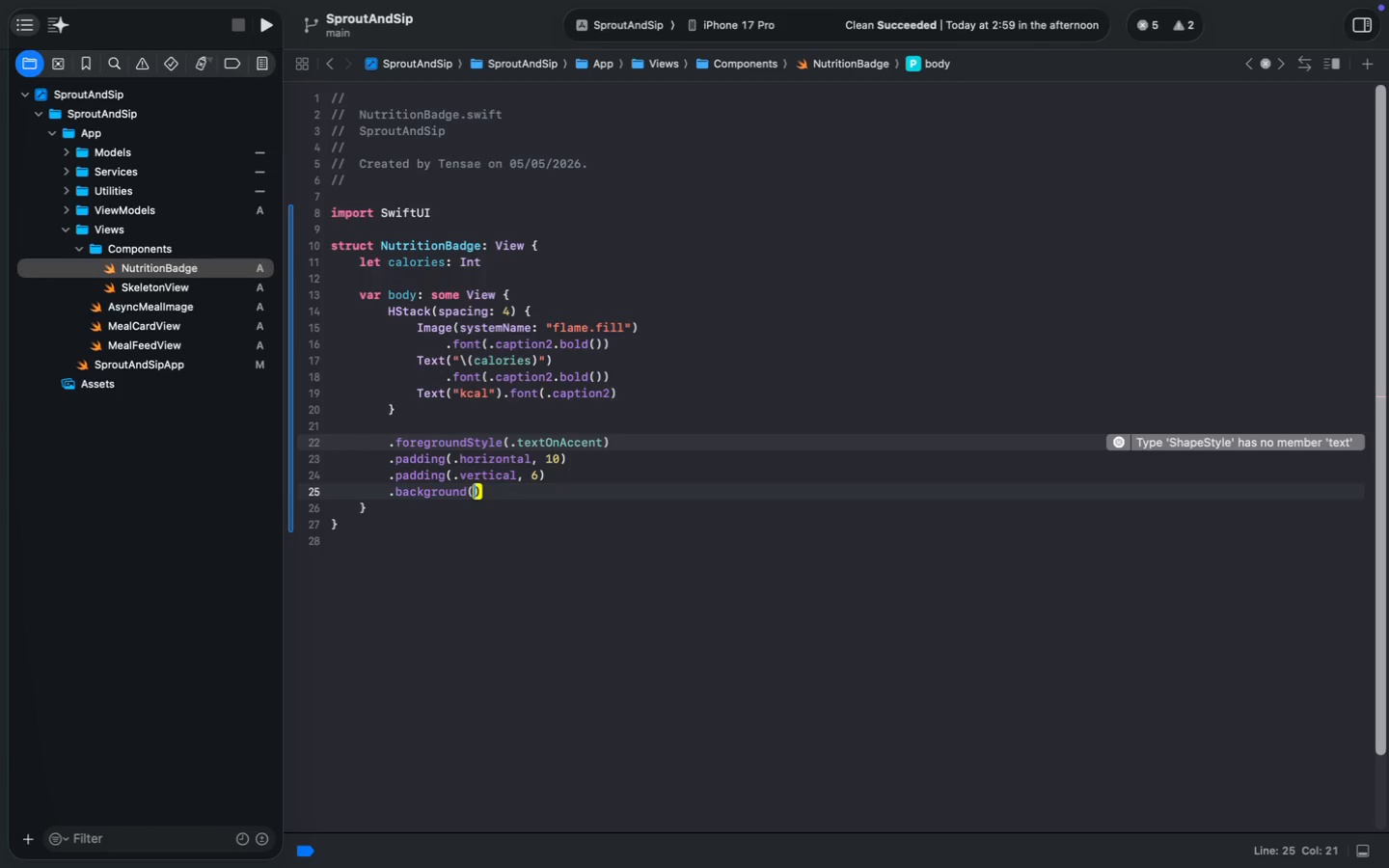 
key(Enter)
 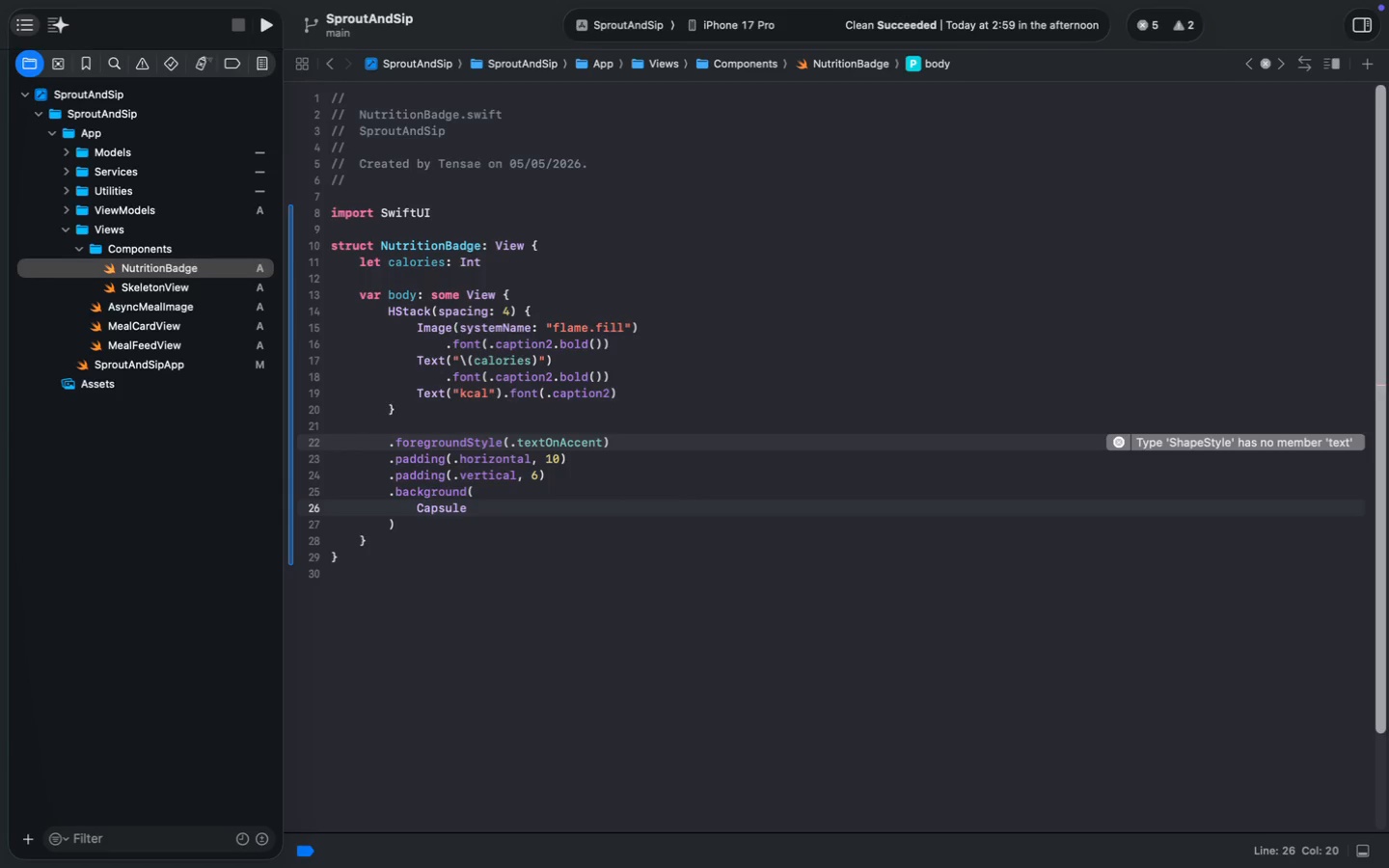 
type(())
 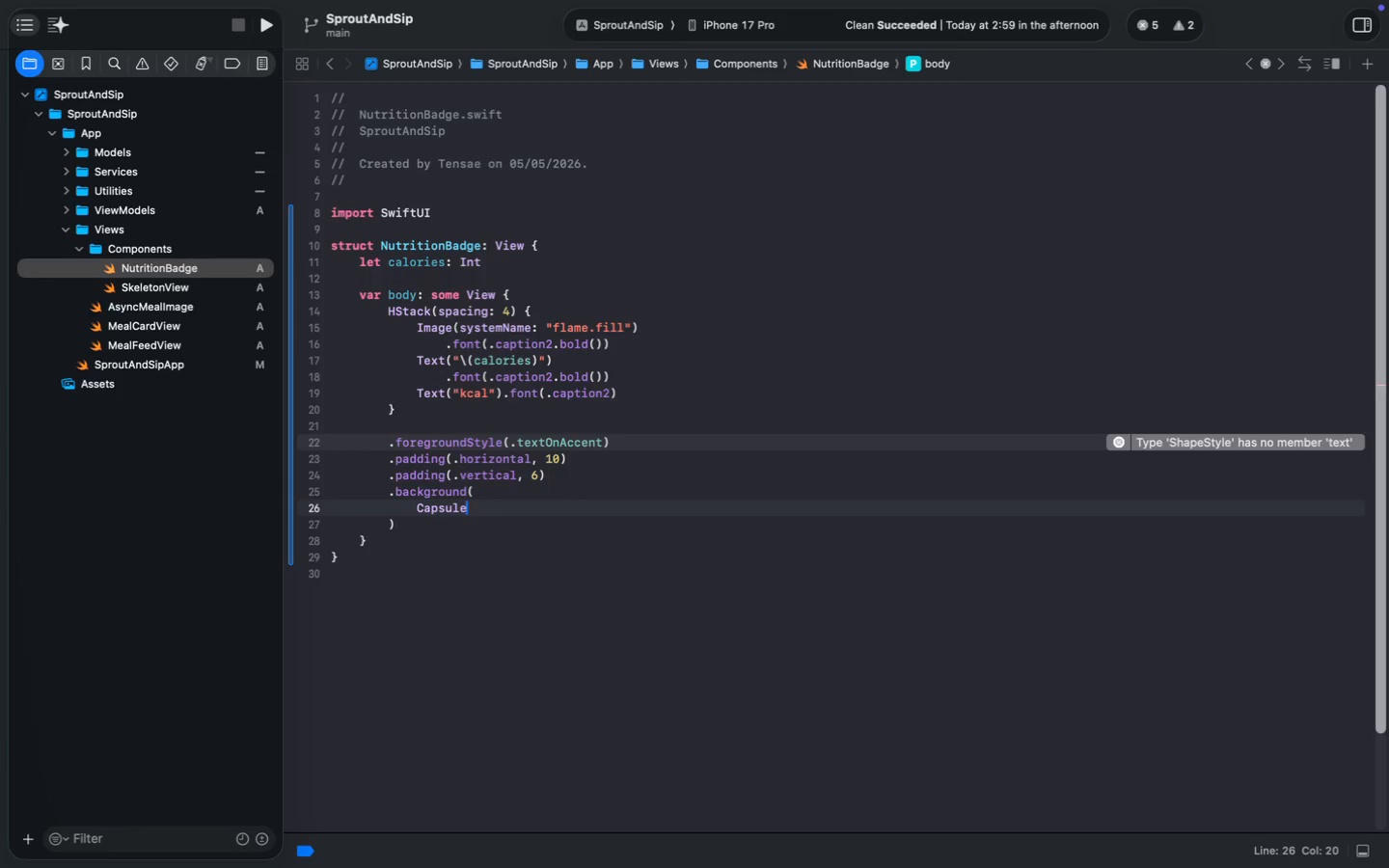 
key(Enter)
 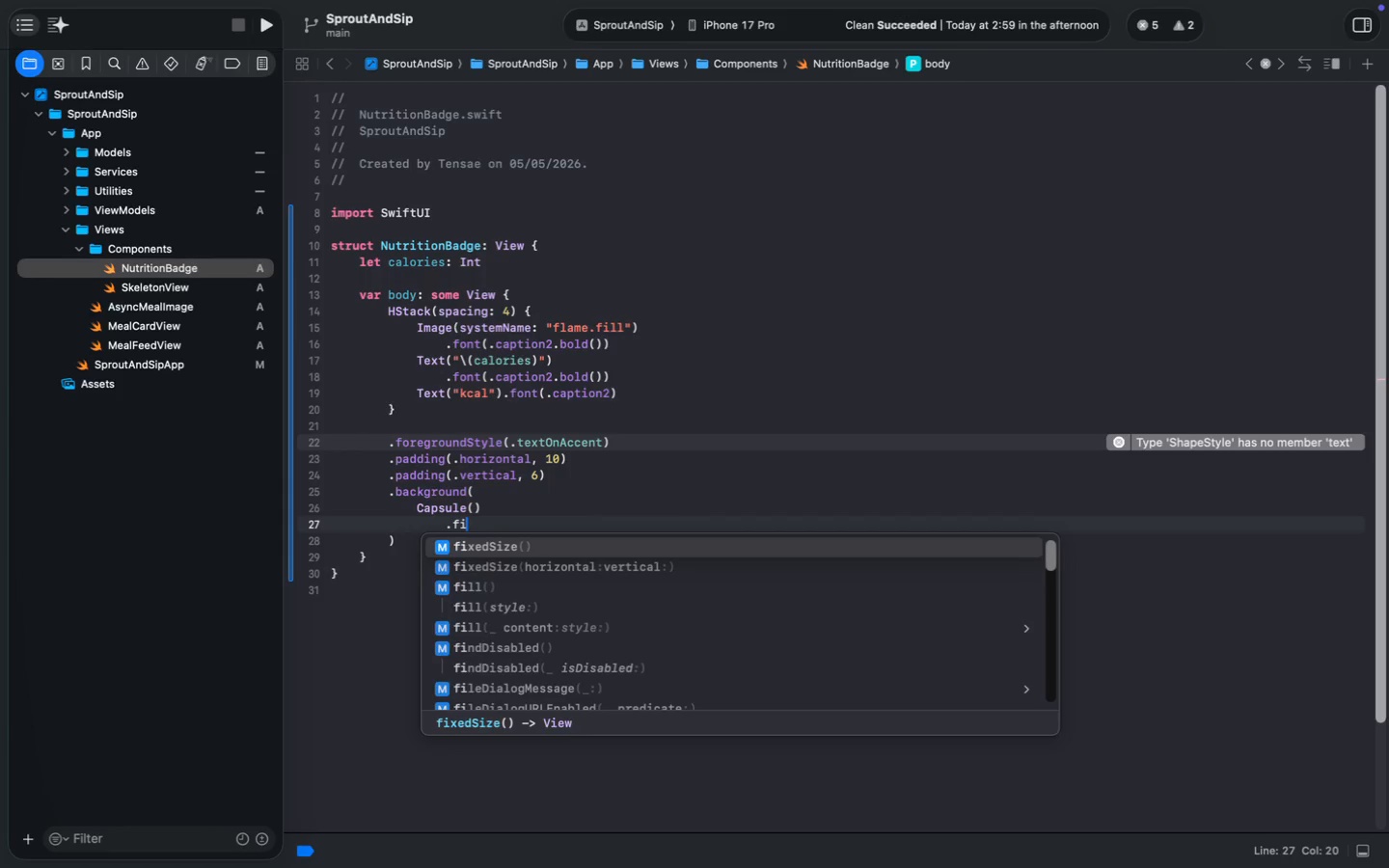 
type(.fill)
 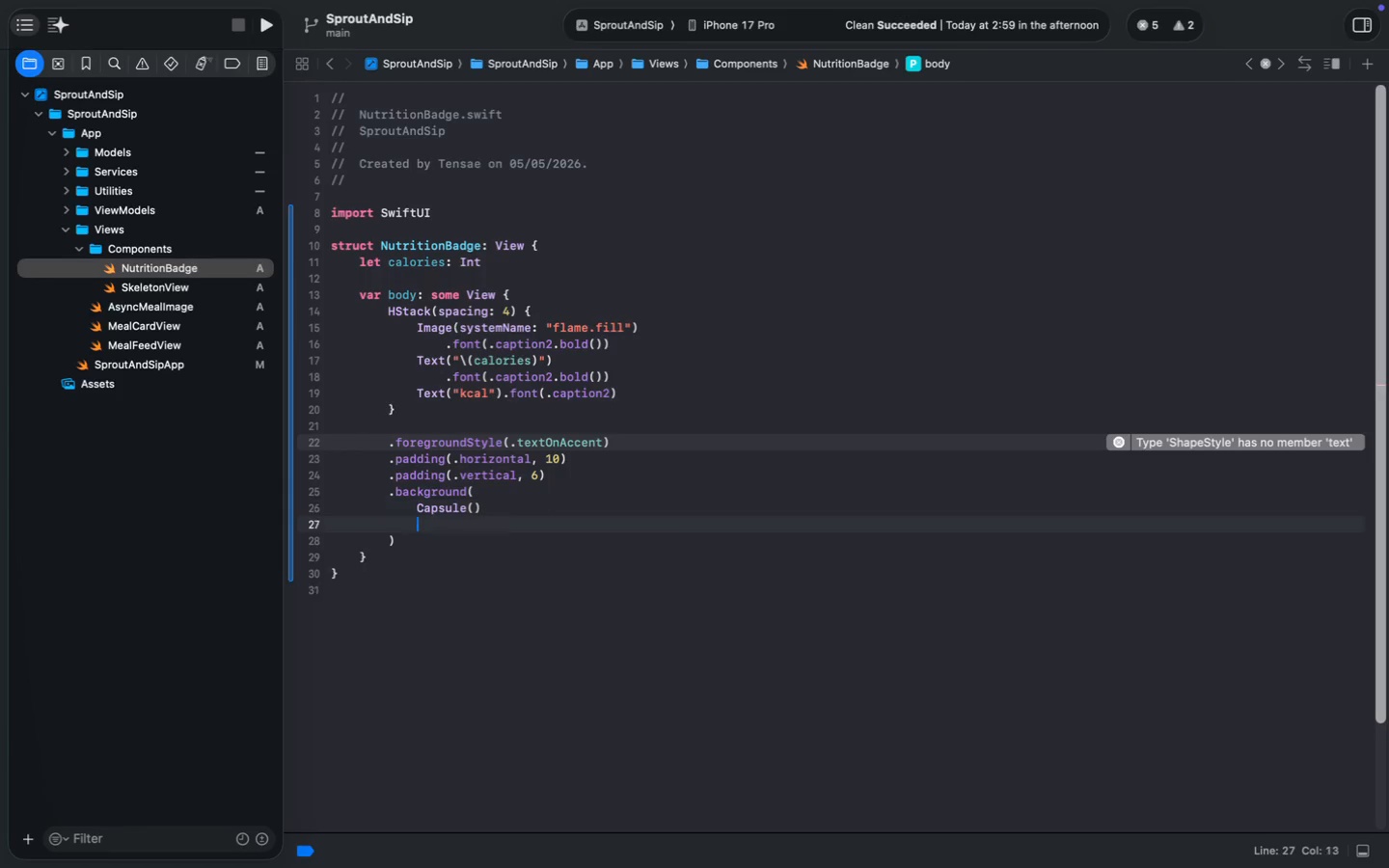 
key(Enter)
 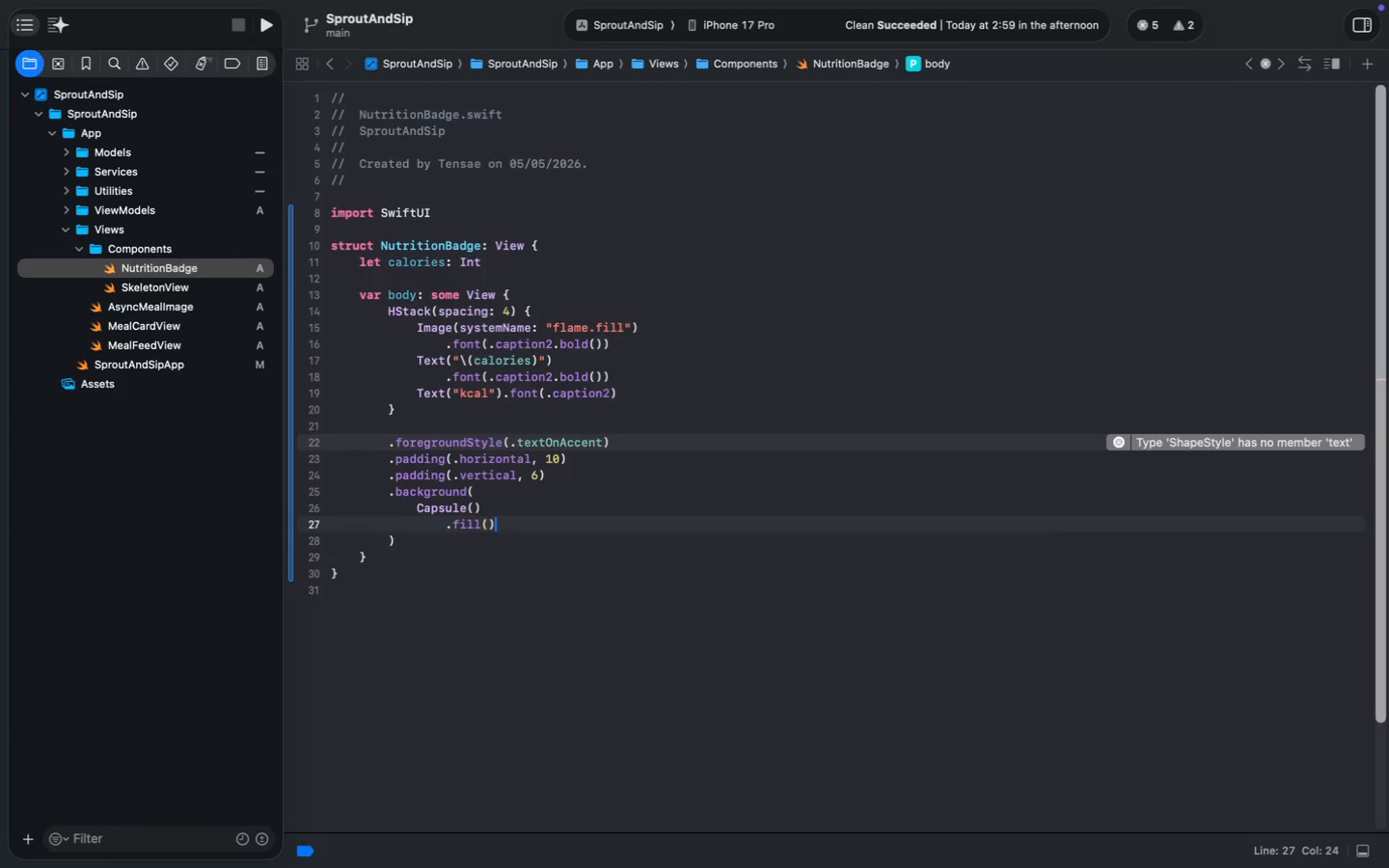 
key(ArrowLeft)
 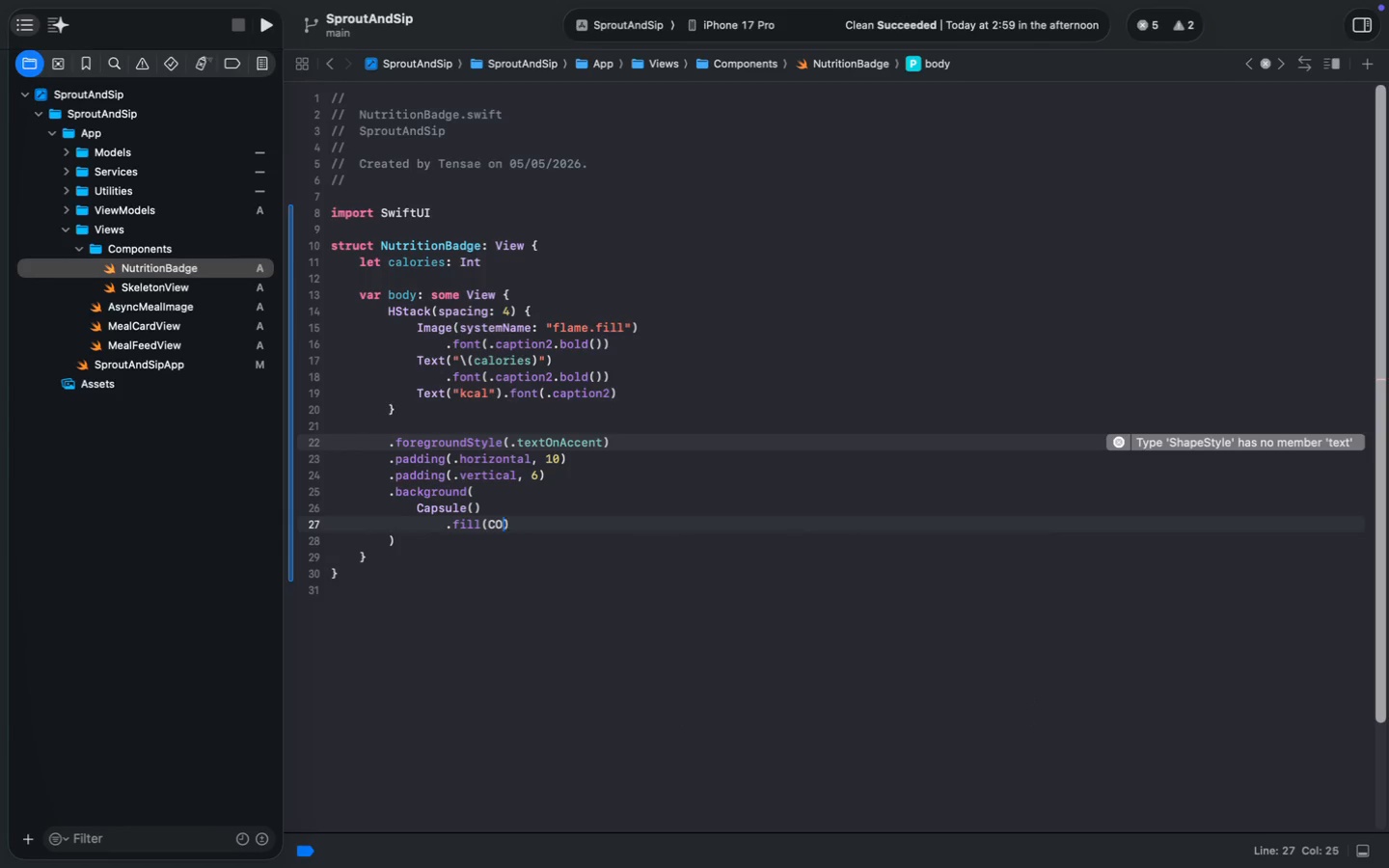 
type(COl)
key(Backspace)
key(Backspace)
type(olor)
 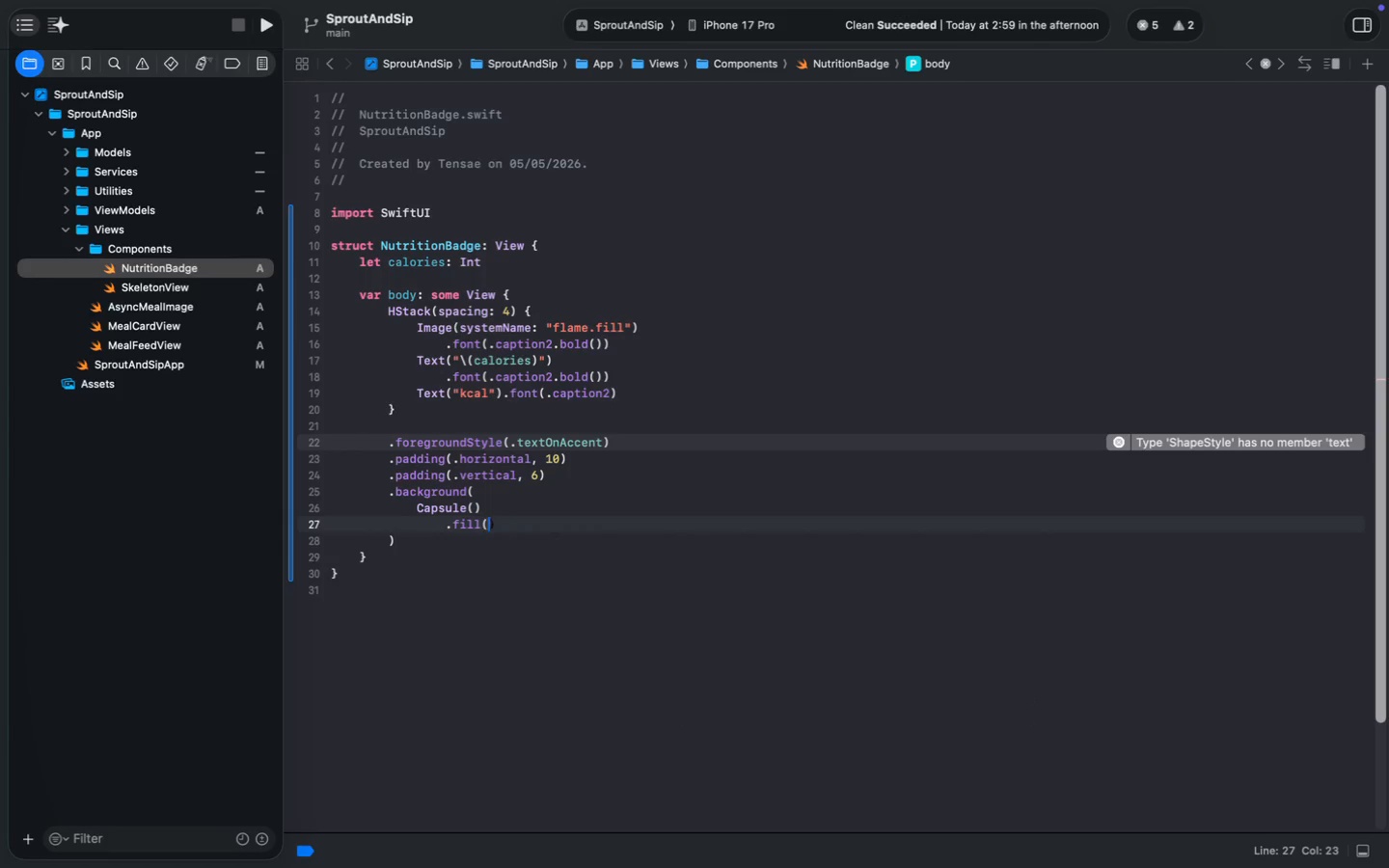 
key(Enter)
 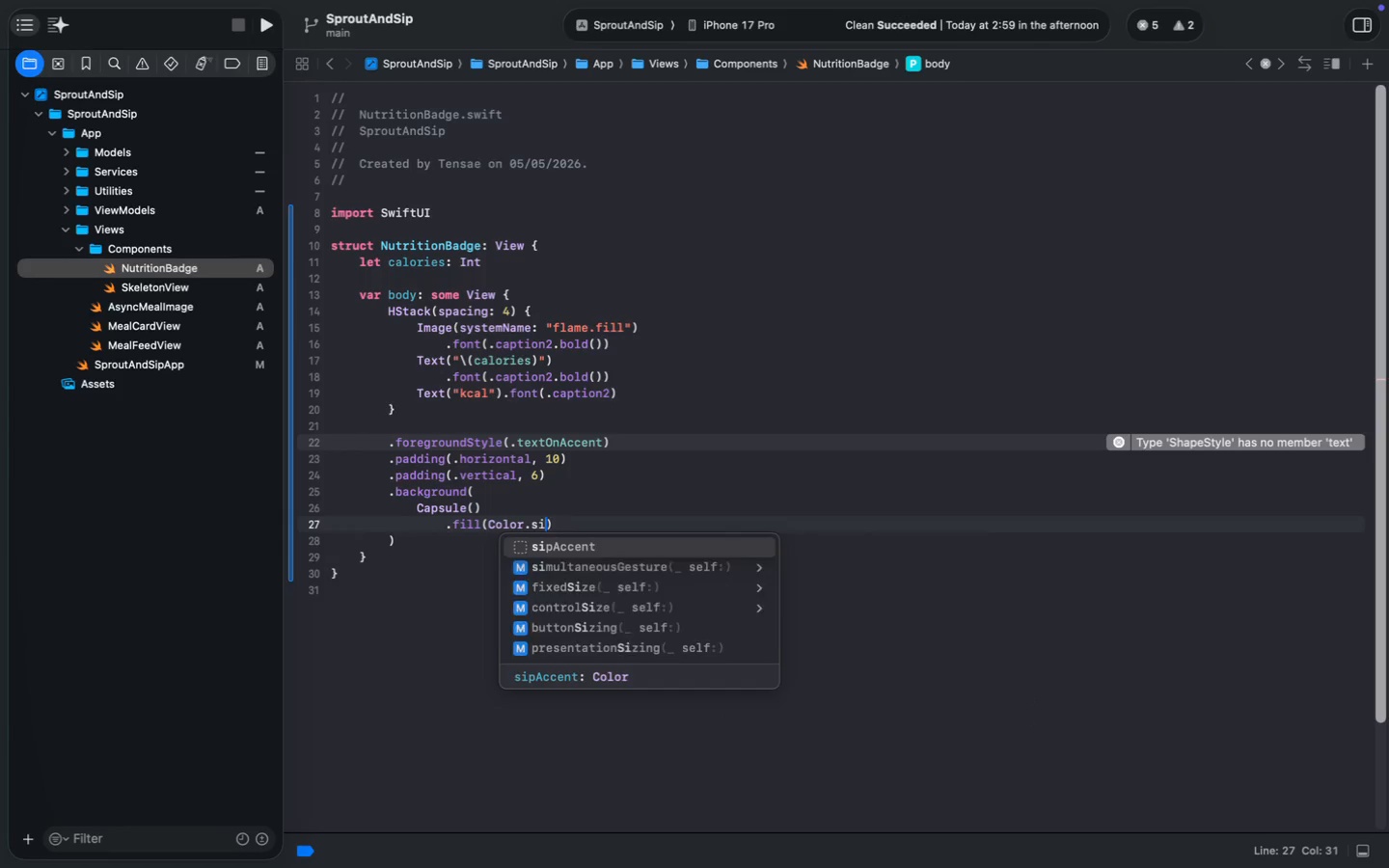 
type(.sip)
 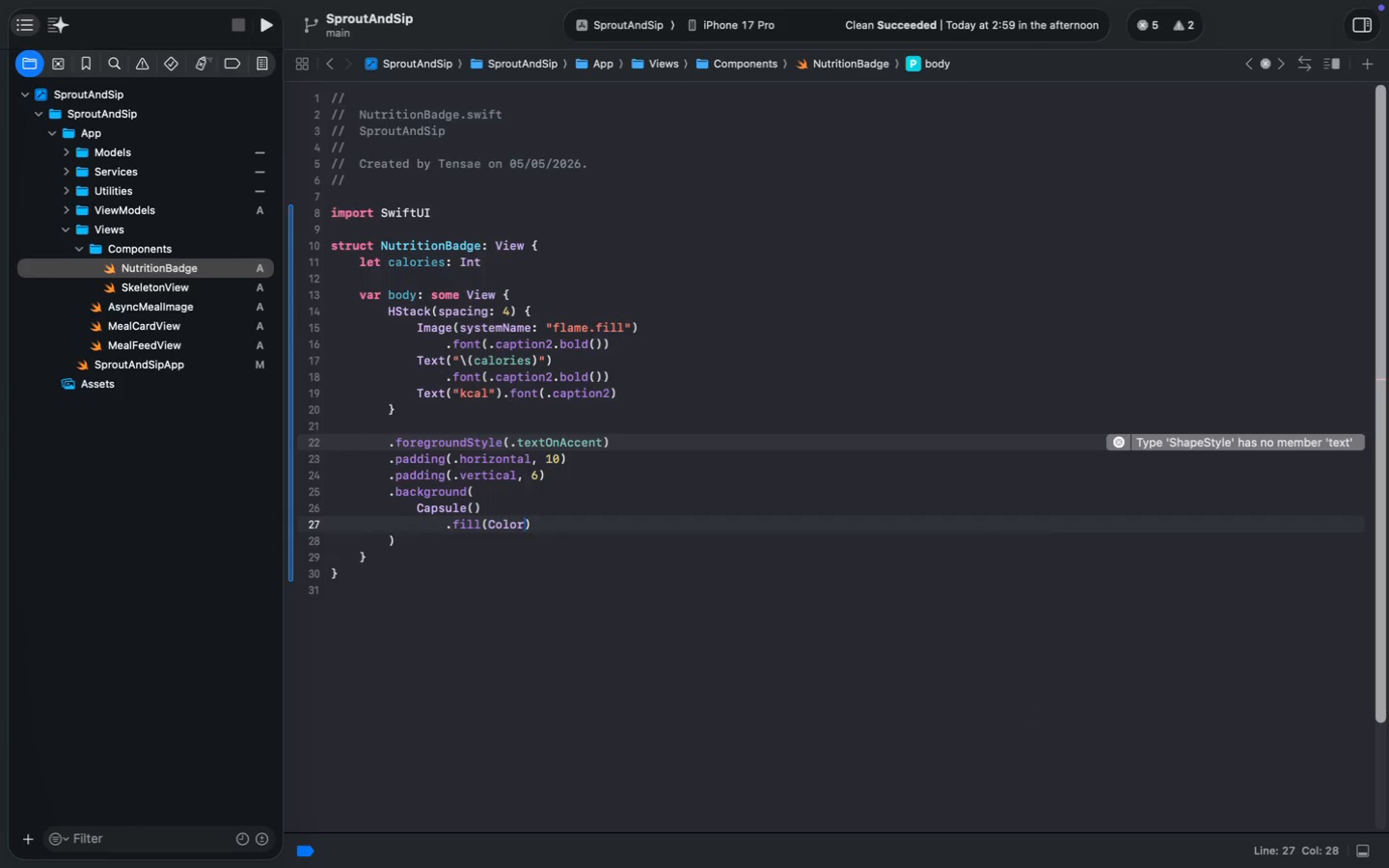 
key(Enter)
 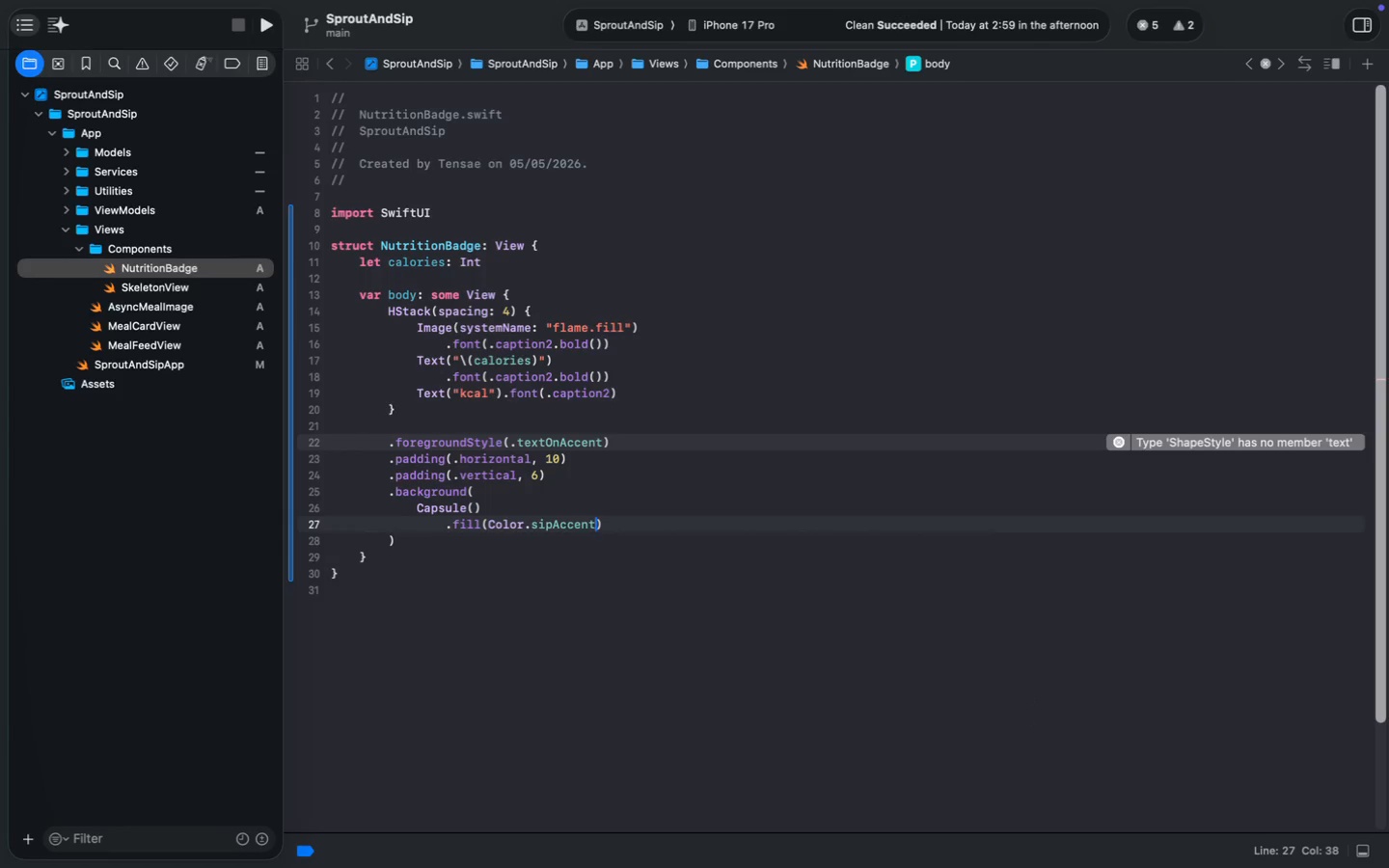 
key(ArrowRight)
 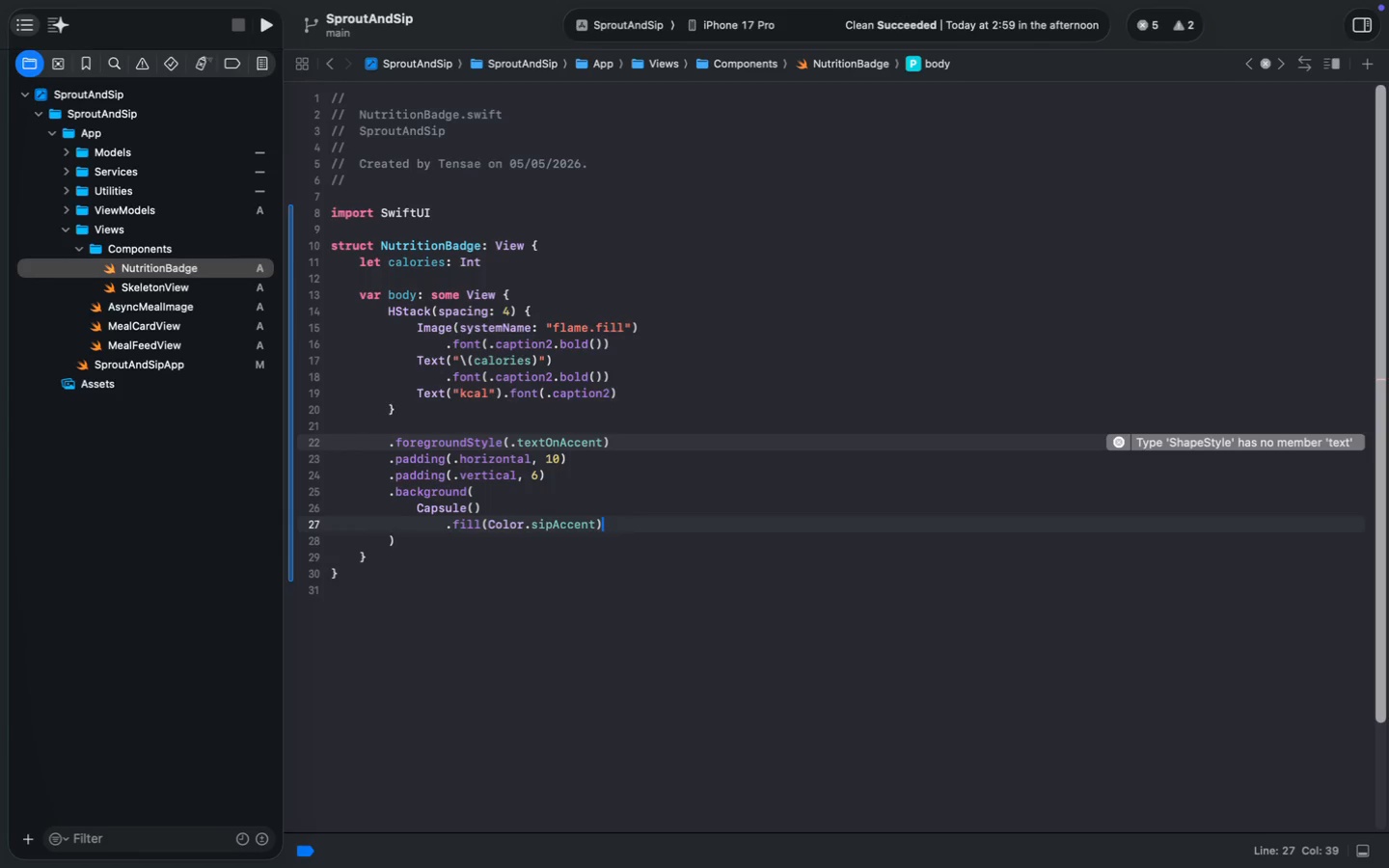 
key(Enter)
 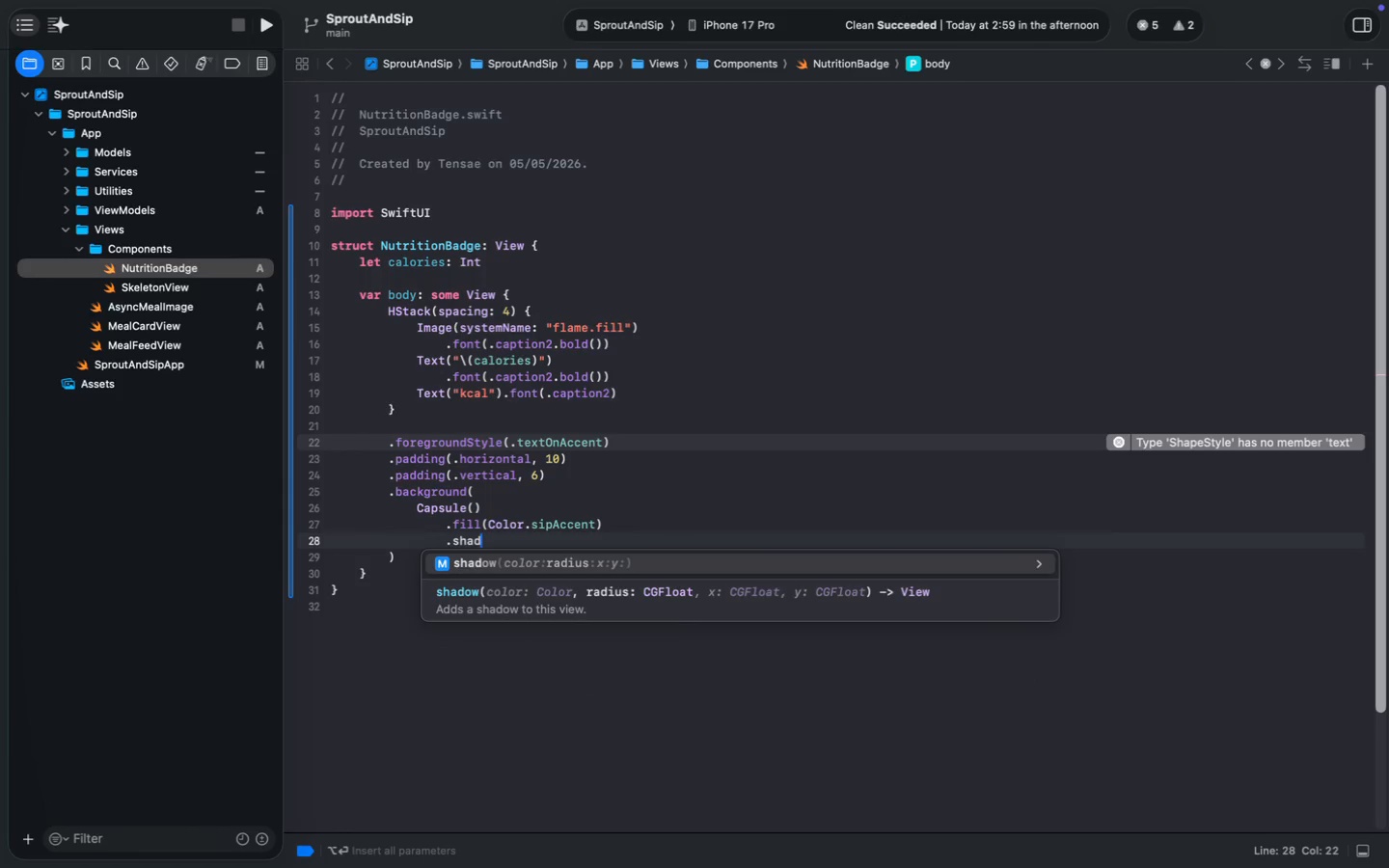 
type(.shado)
 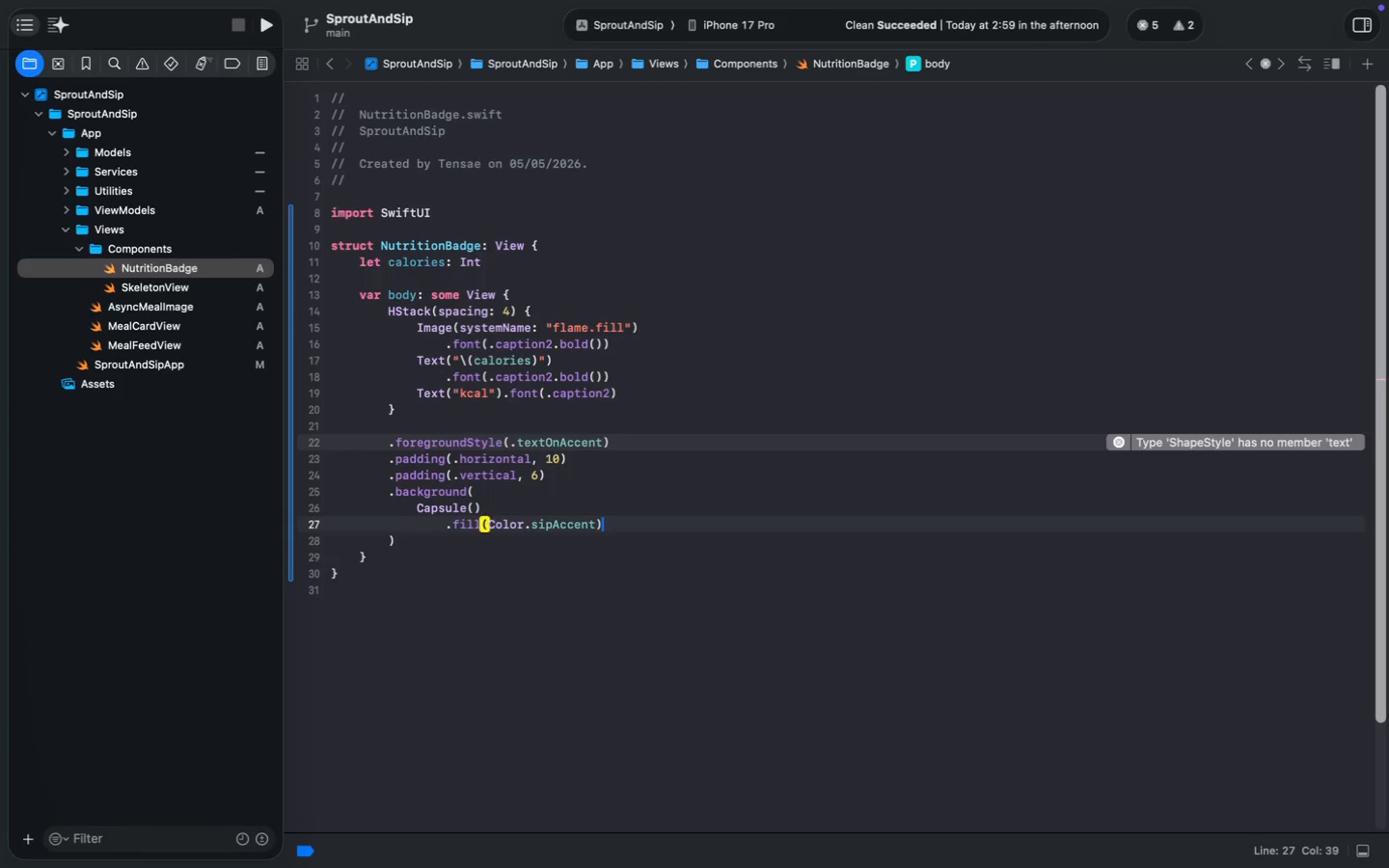 
key(Enter)
 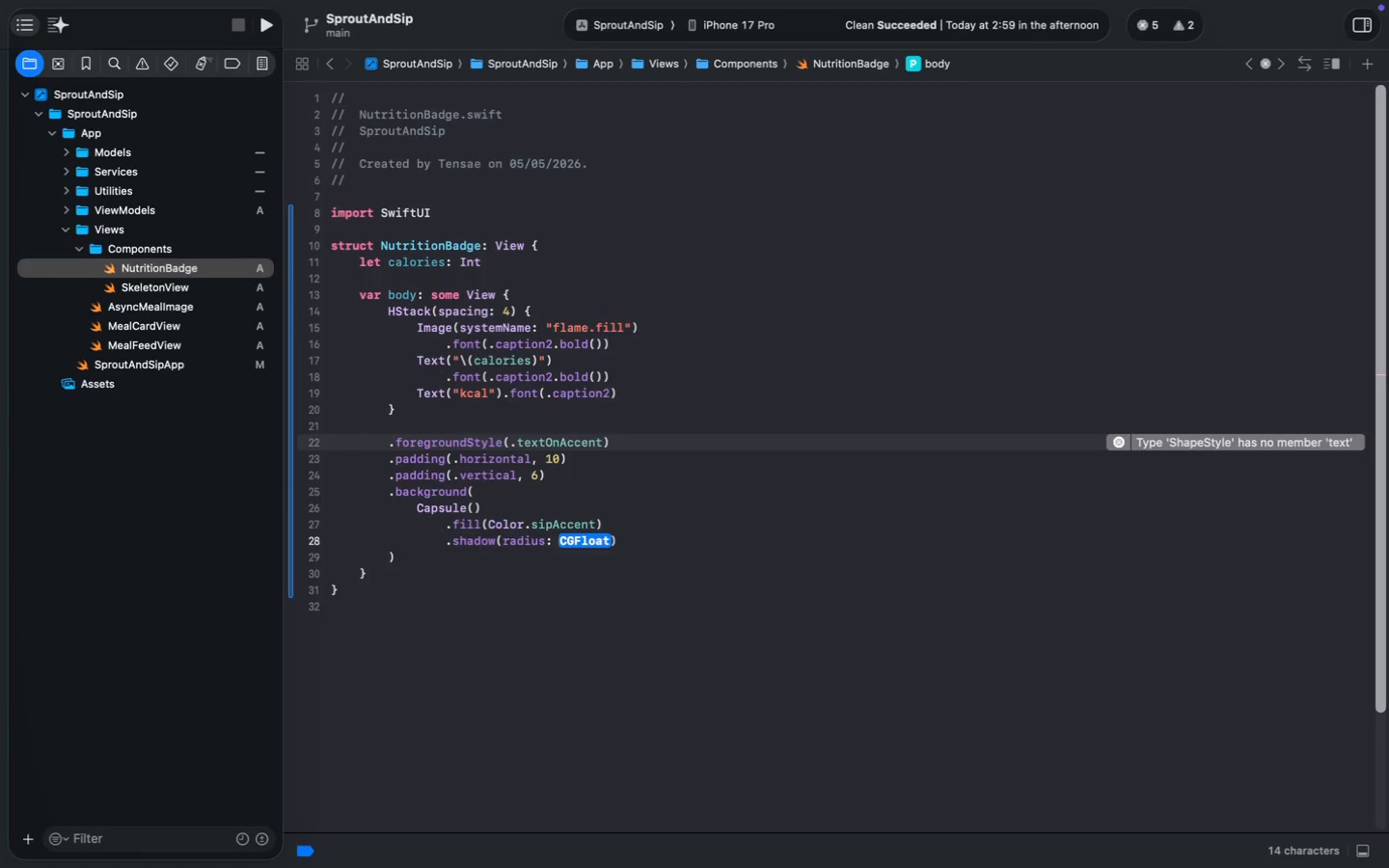 
key(4)
 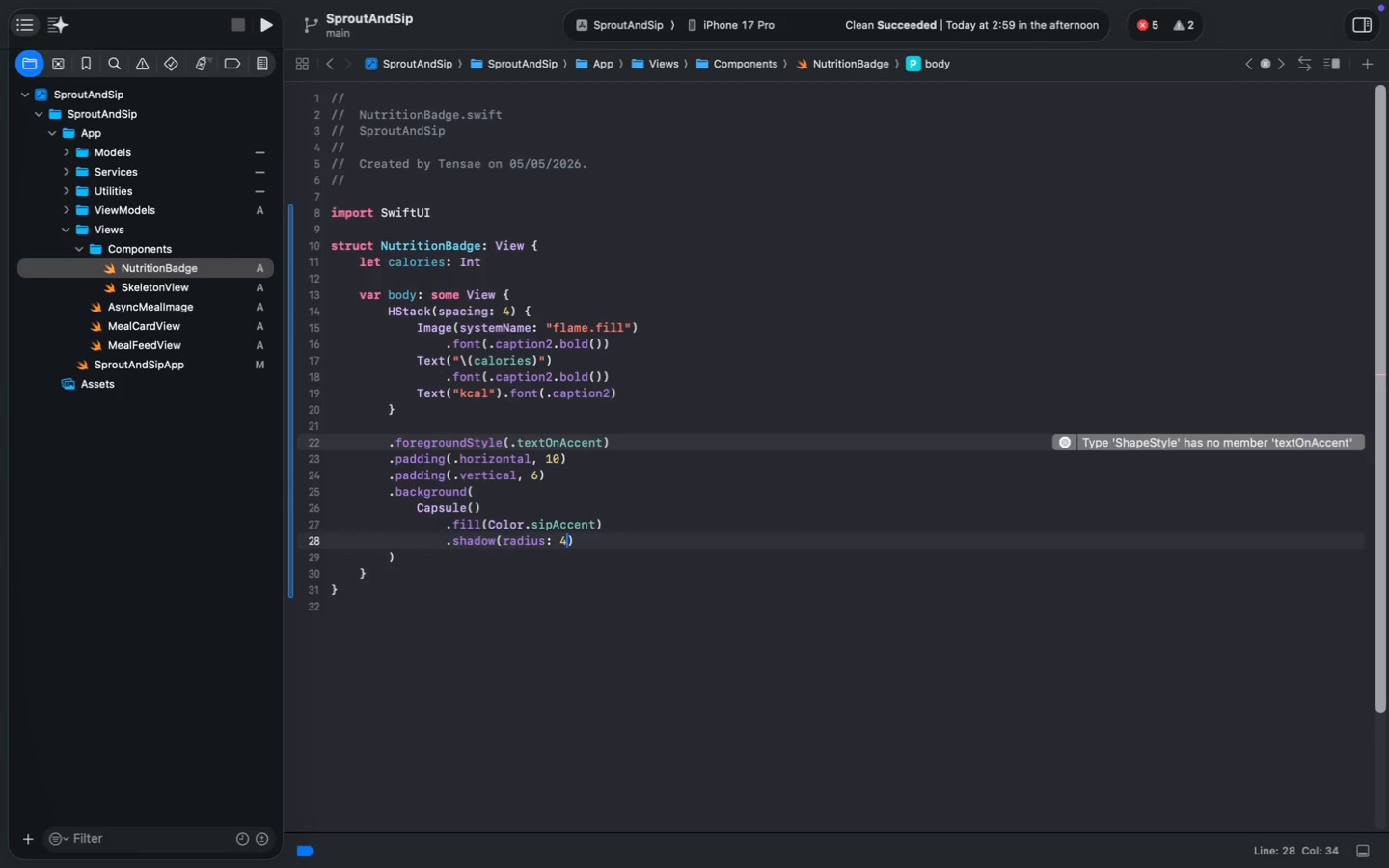 
key(Meta+ArrowLeft)
 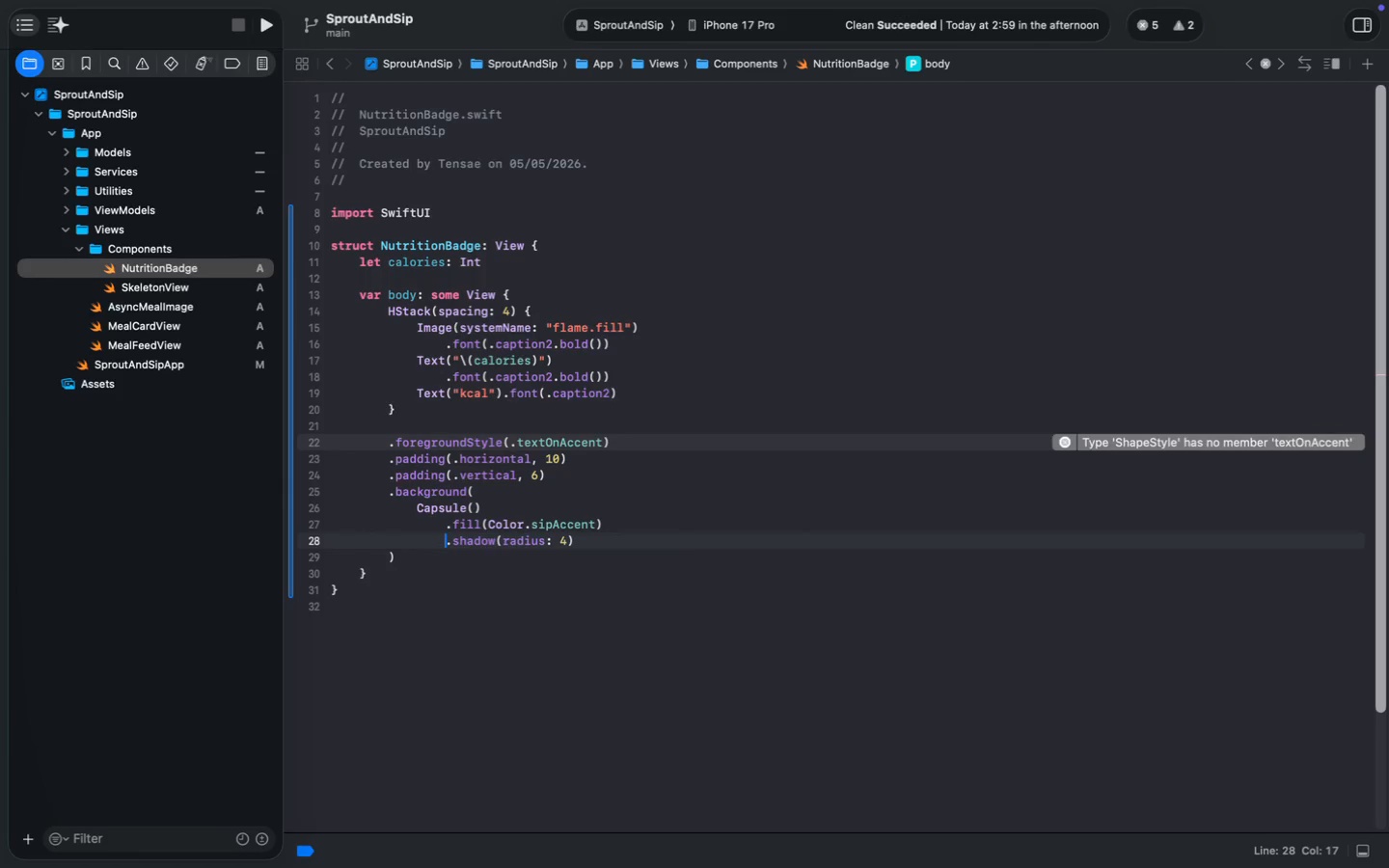 
key(Alt+ArrowRight)
 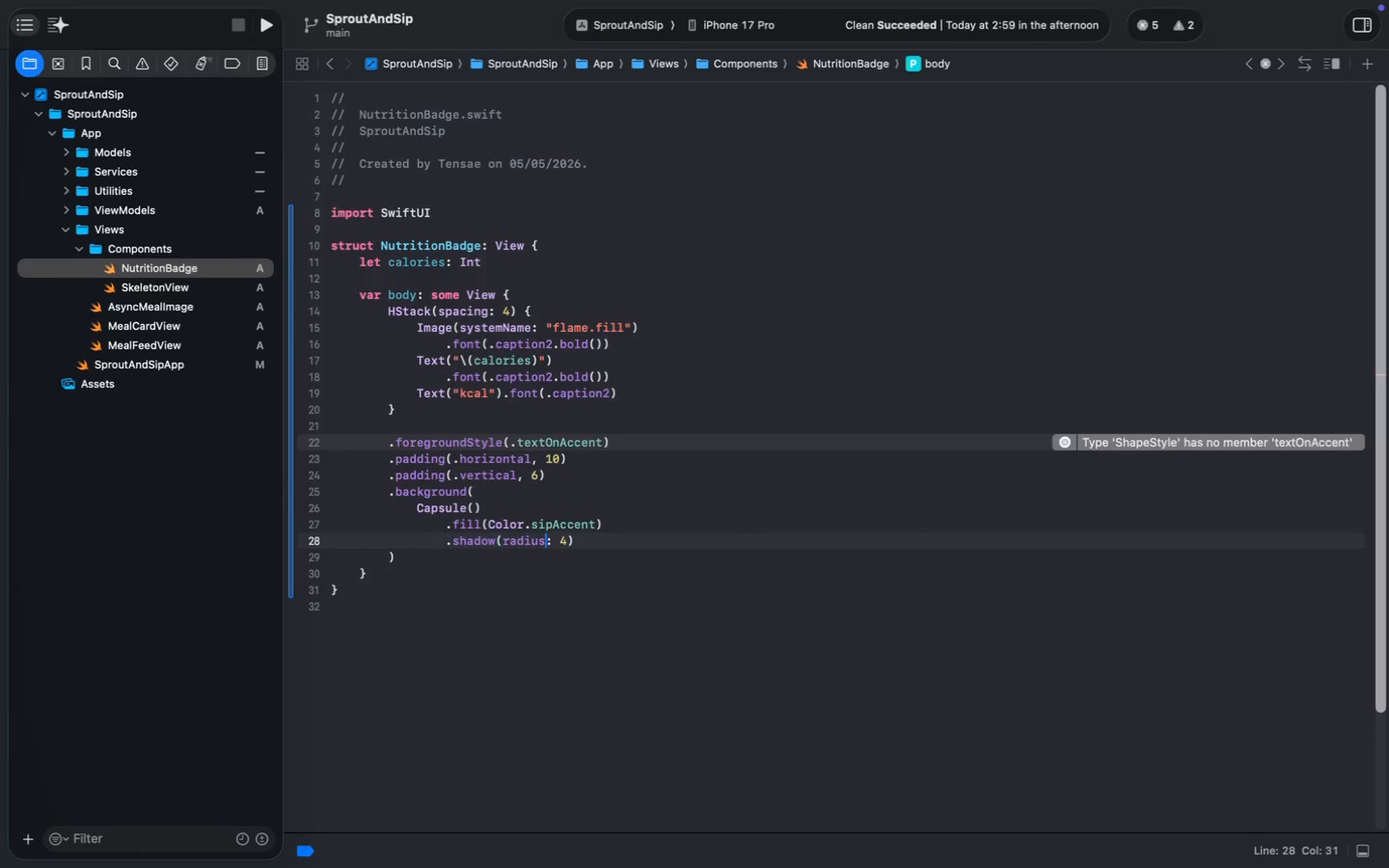 
key(Alt+ArrowRight)
 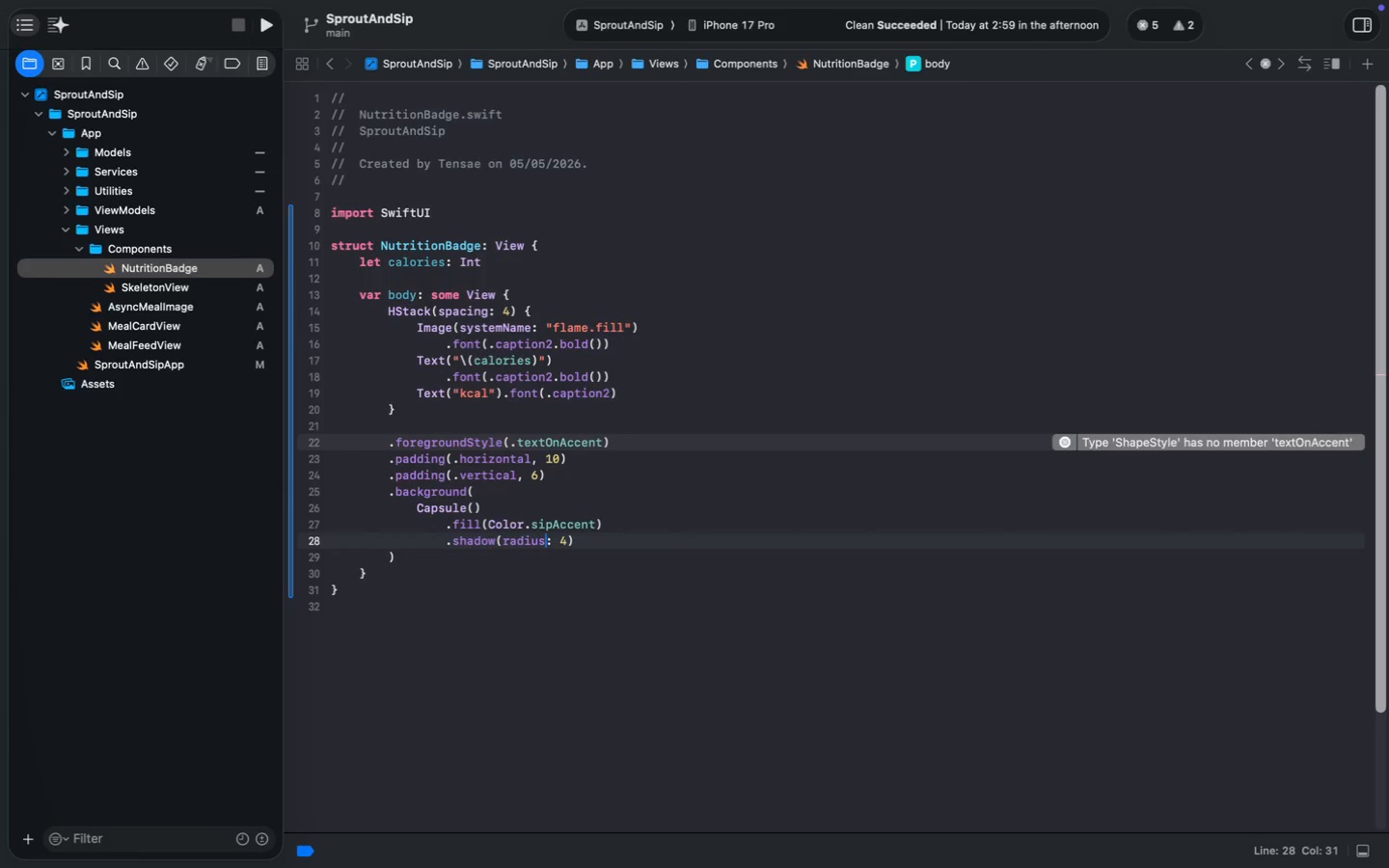 
key(Alt+ArrowLeft)
 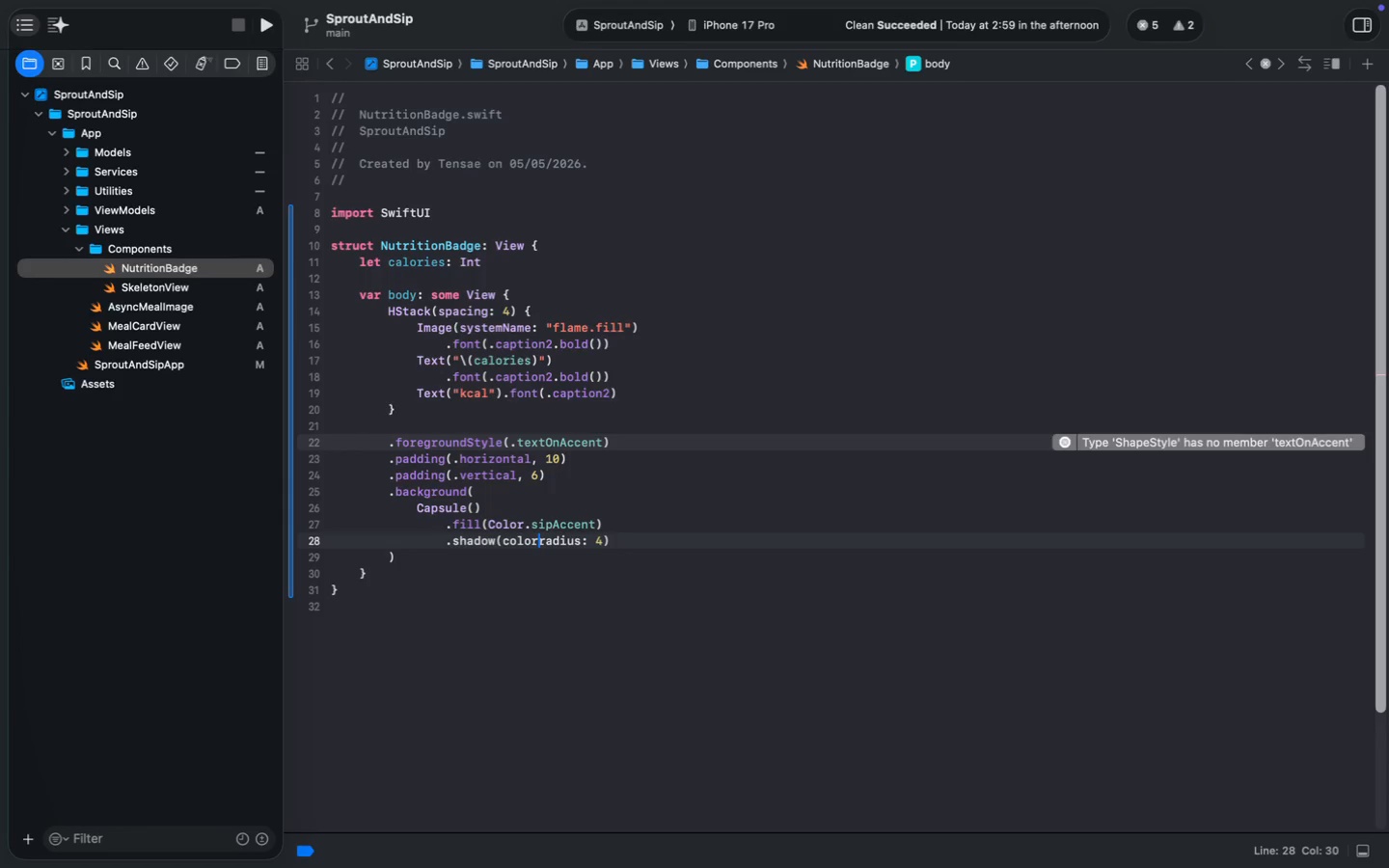 
type(color: )
 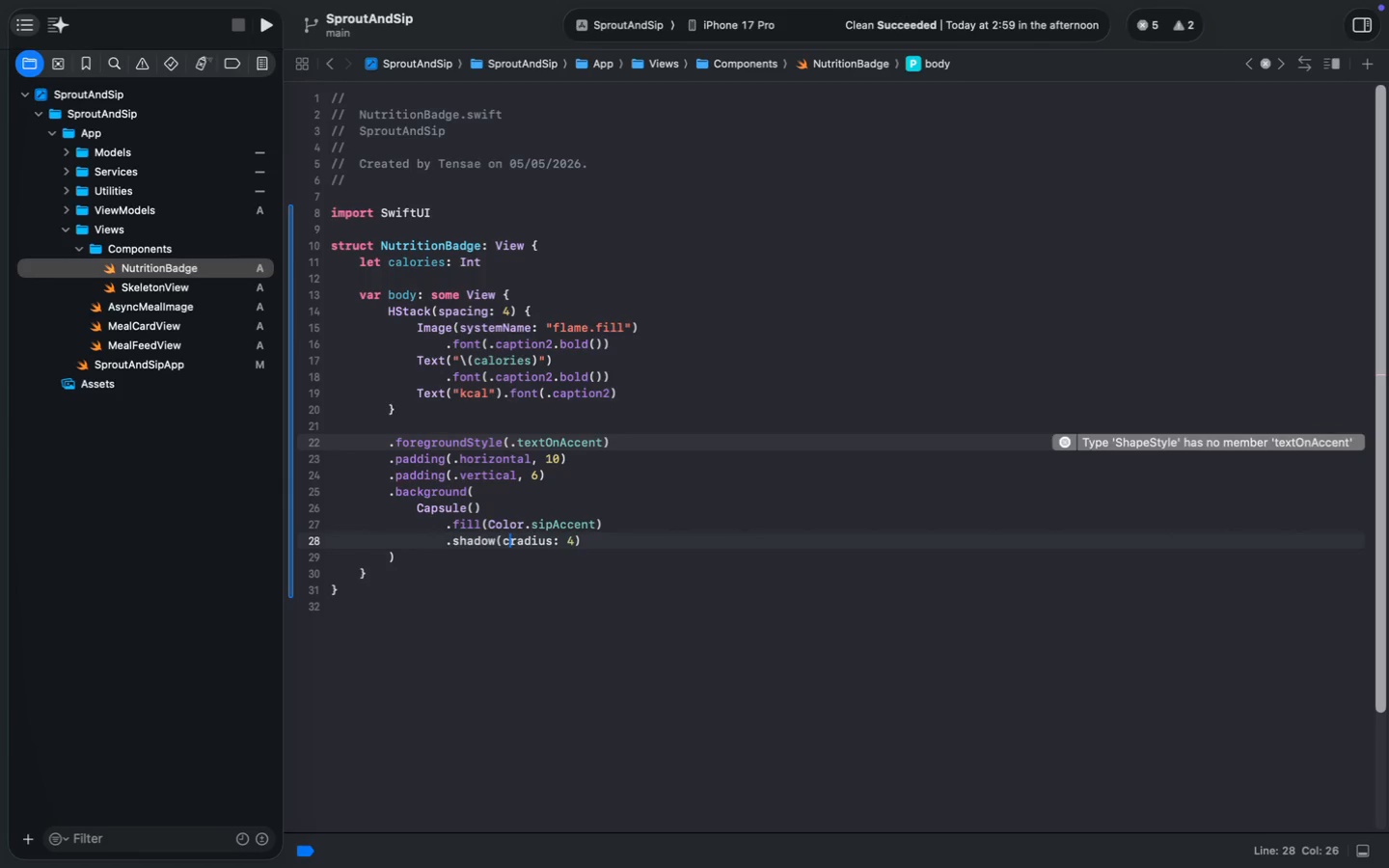 
key(ArrowLeft)
 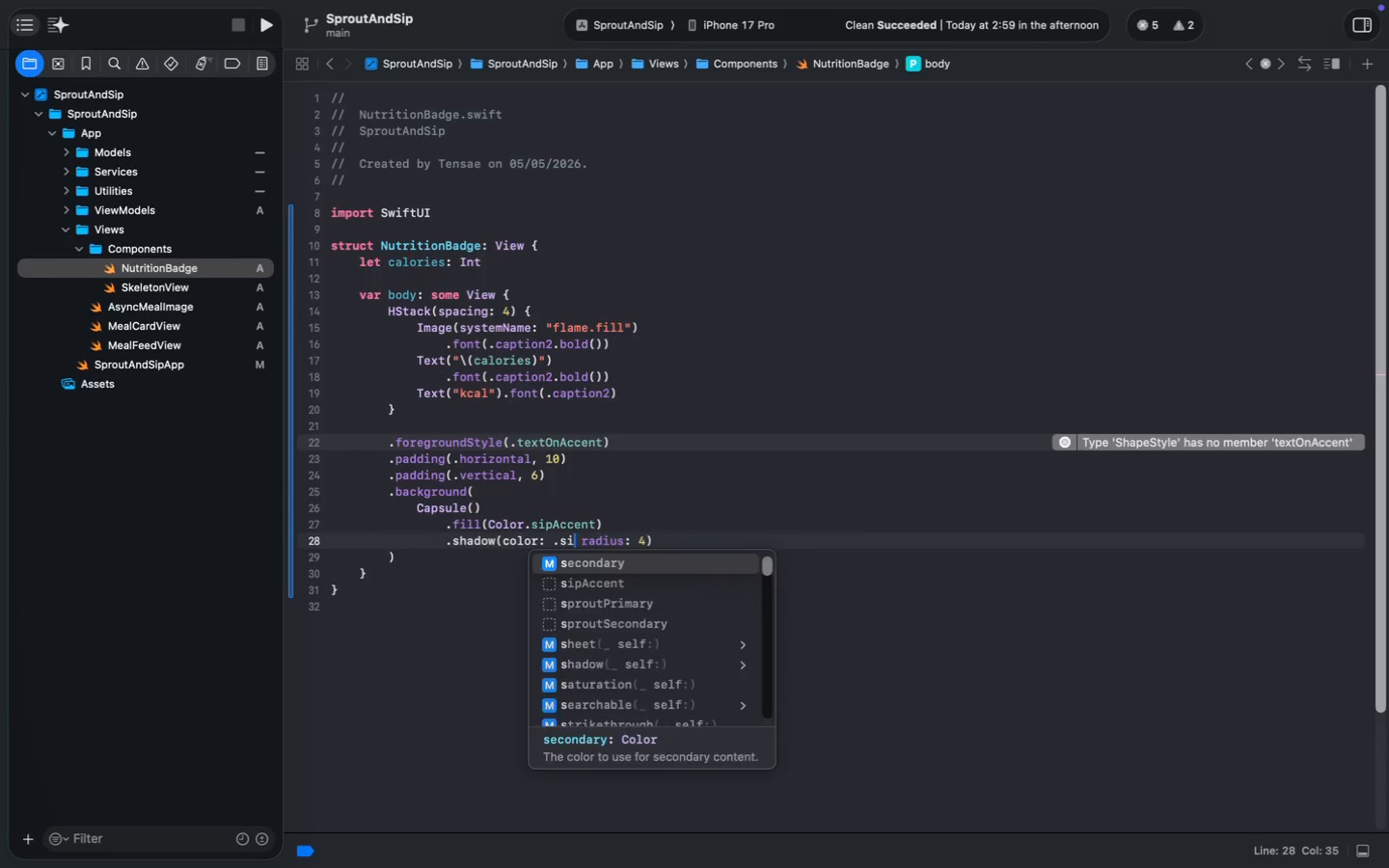 
type( .sip)
 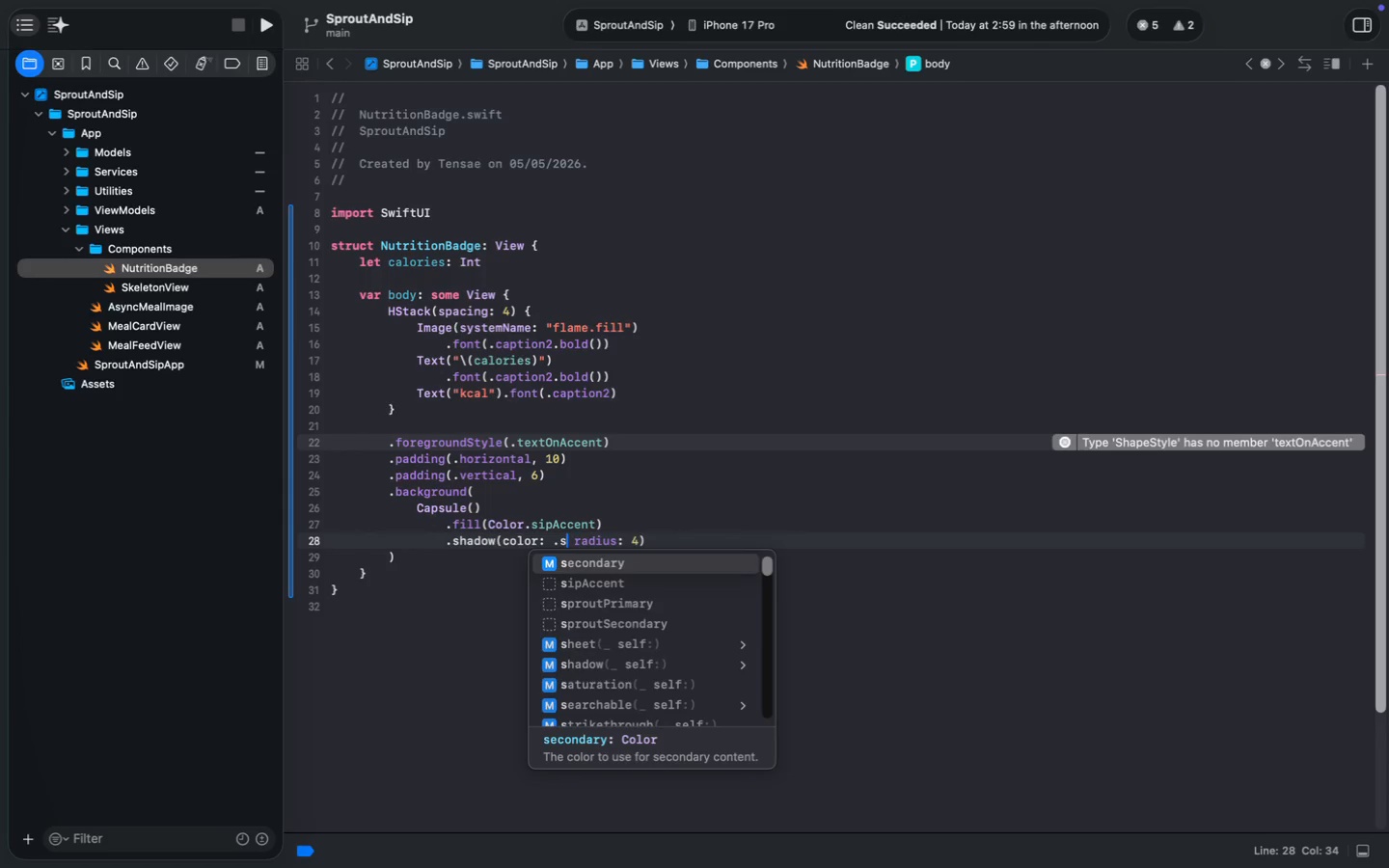 
key(Enter)
 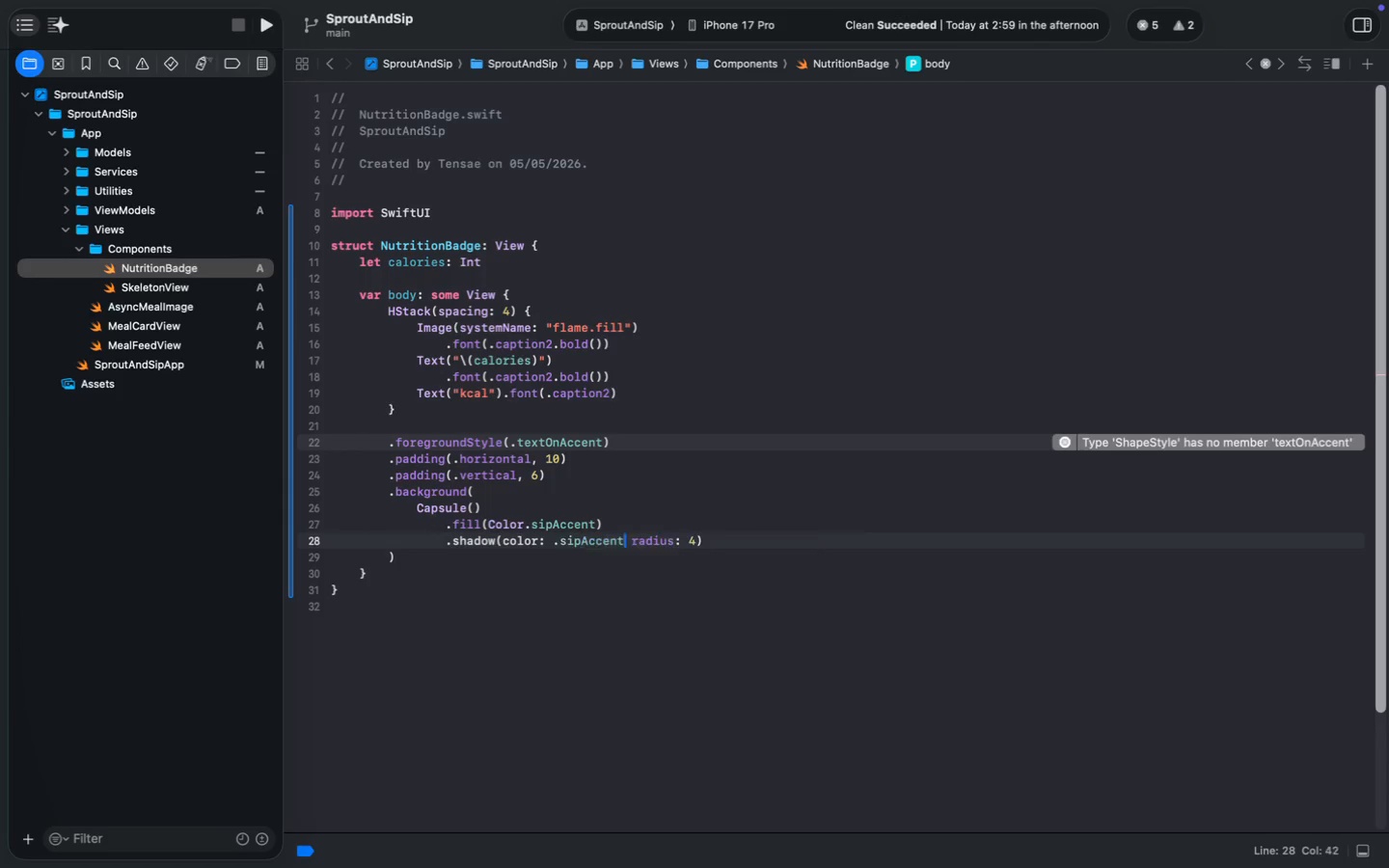 
key(Comma)
 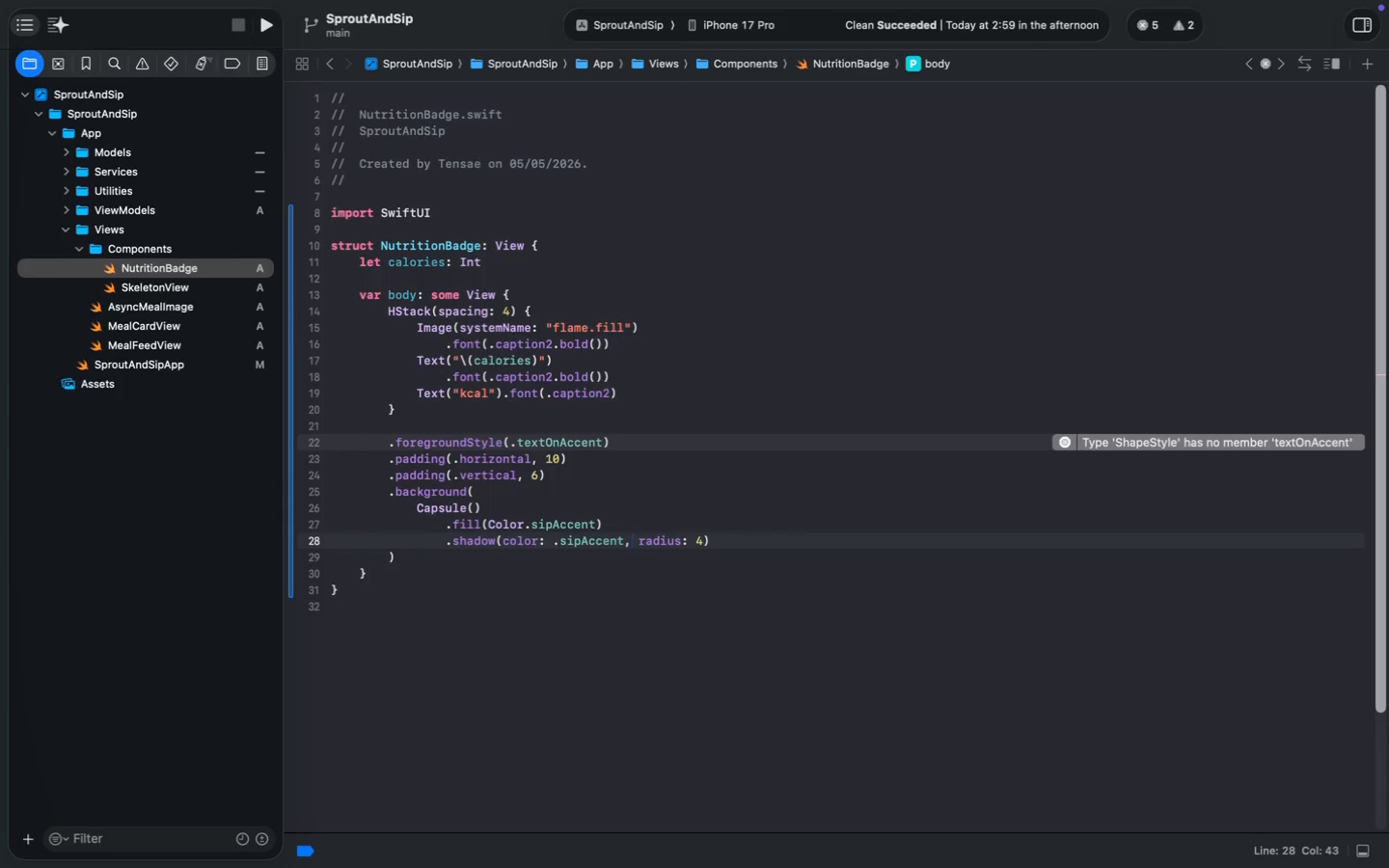 
key(ArrowLeft)
 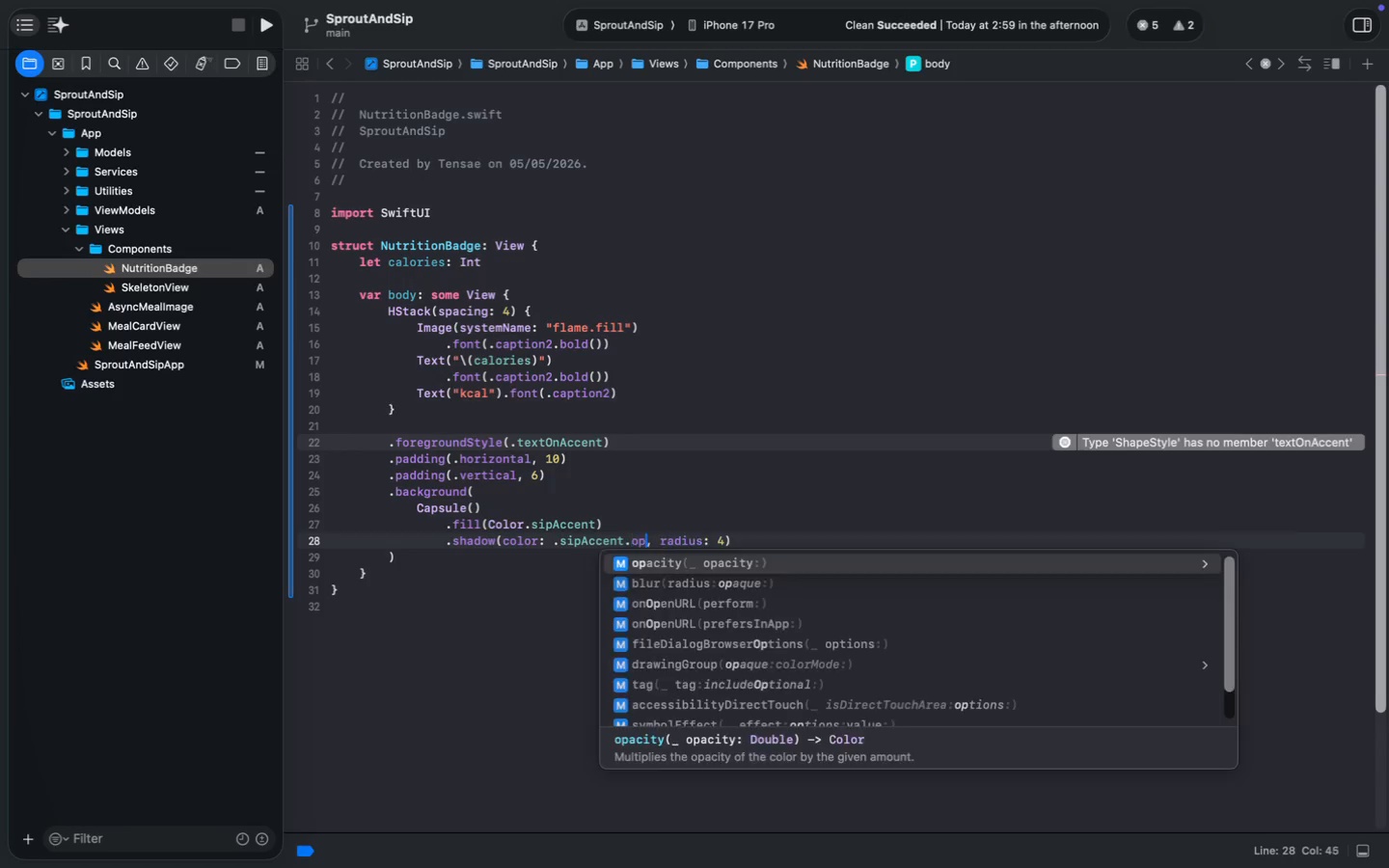 
type(.op)
 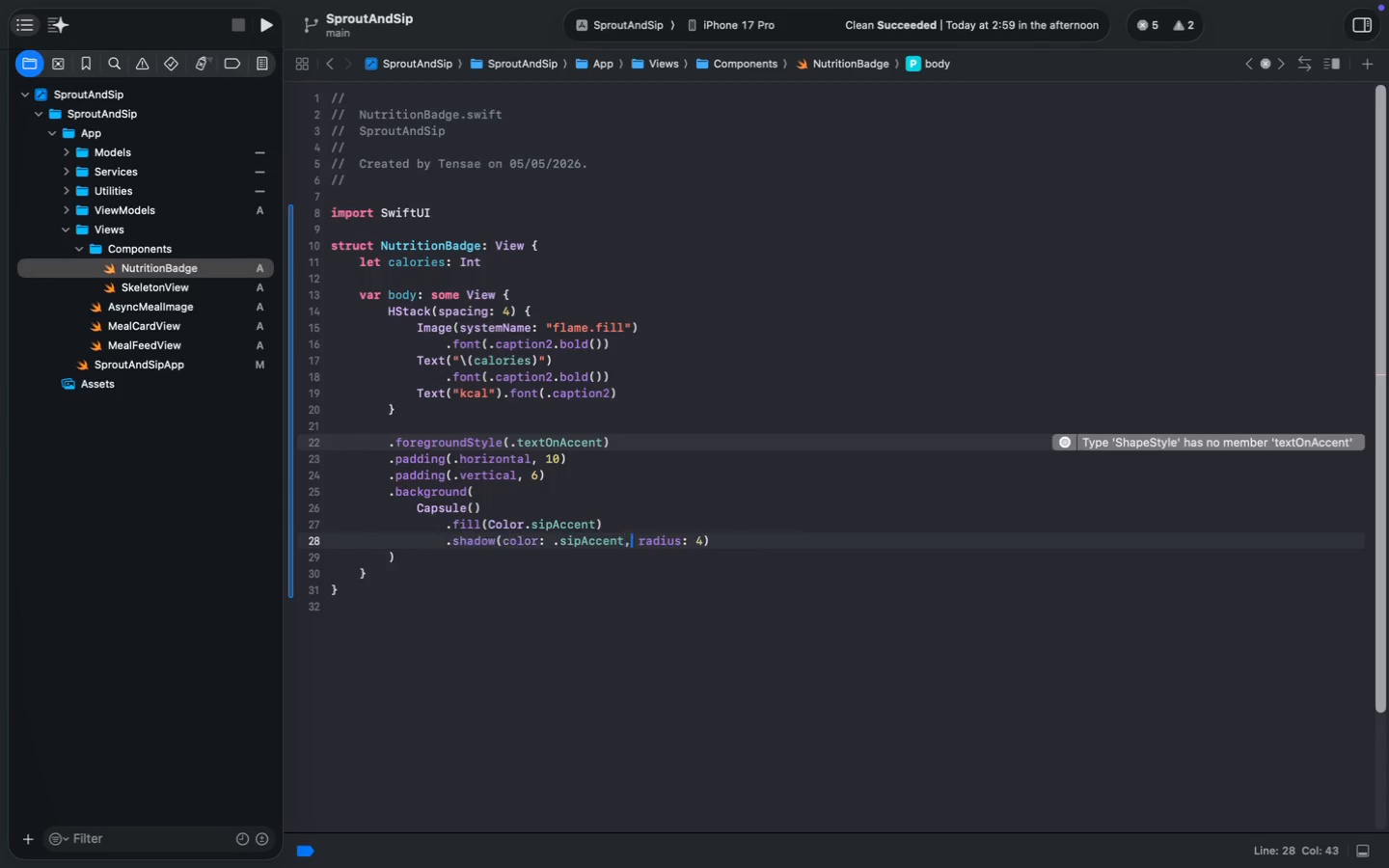 
key(Enter)
 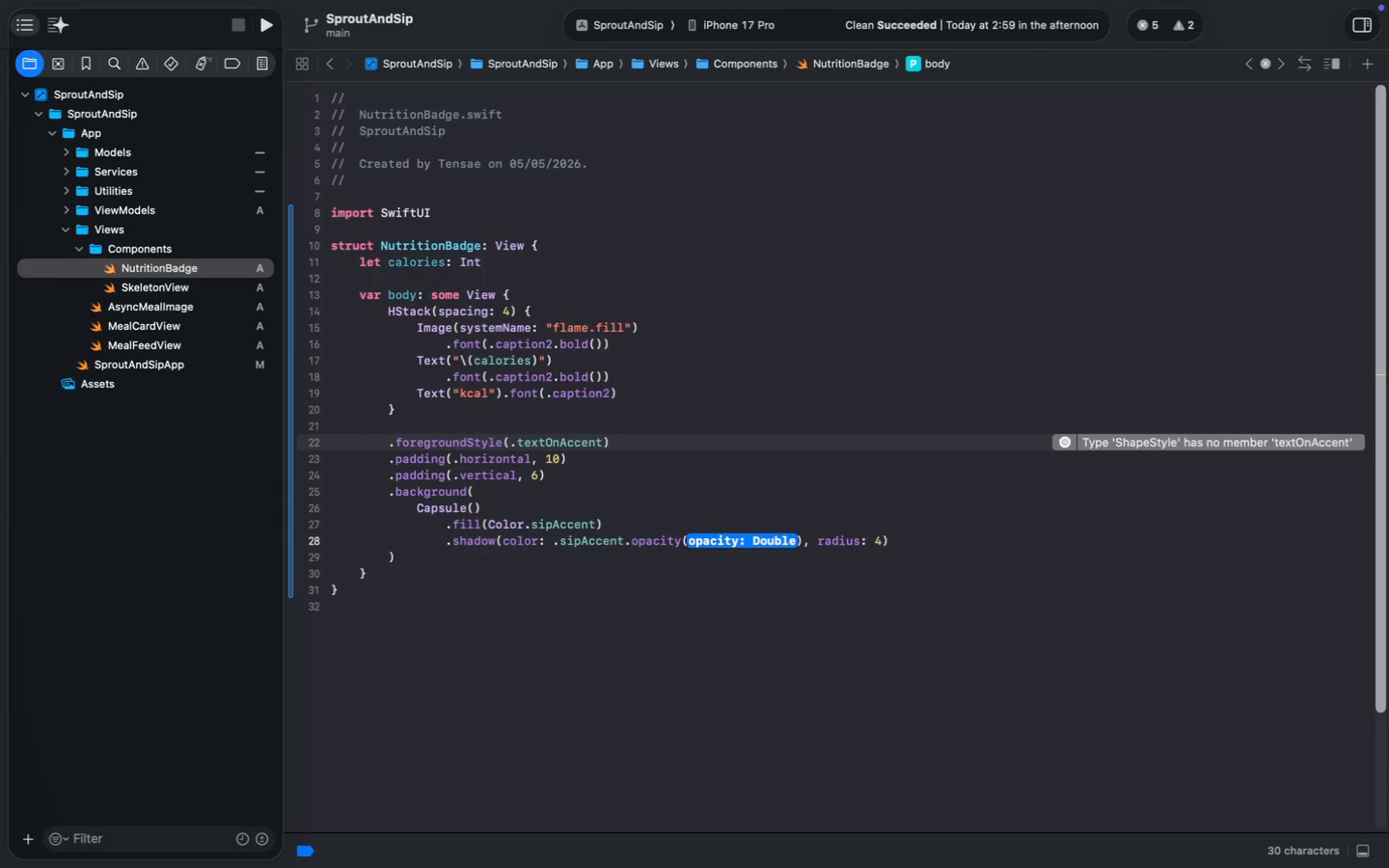 
key(0)
 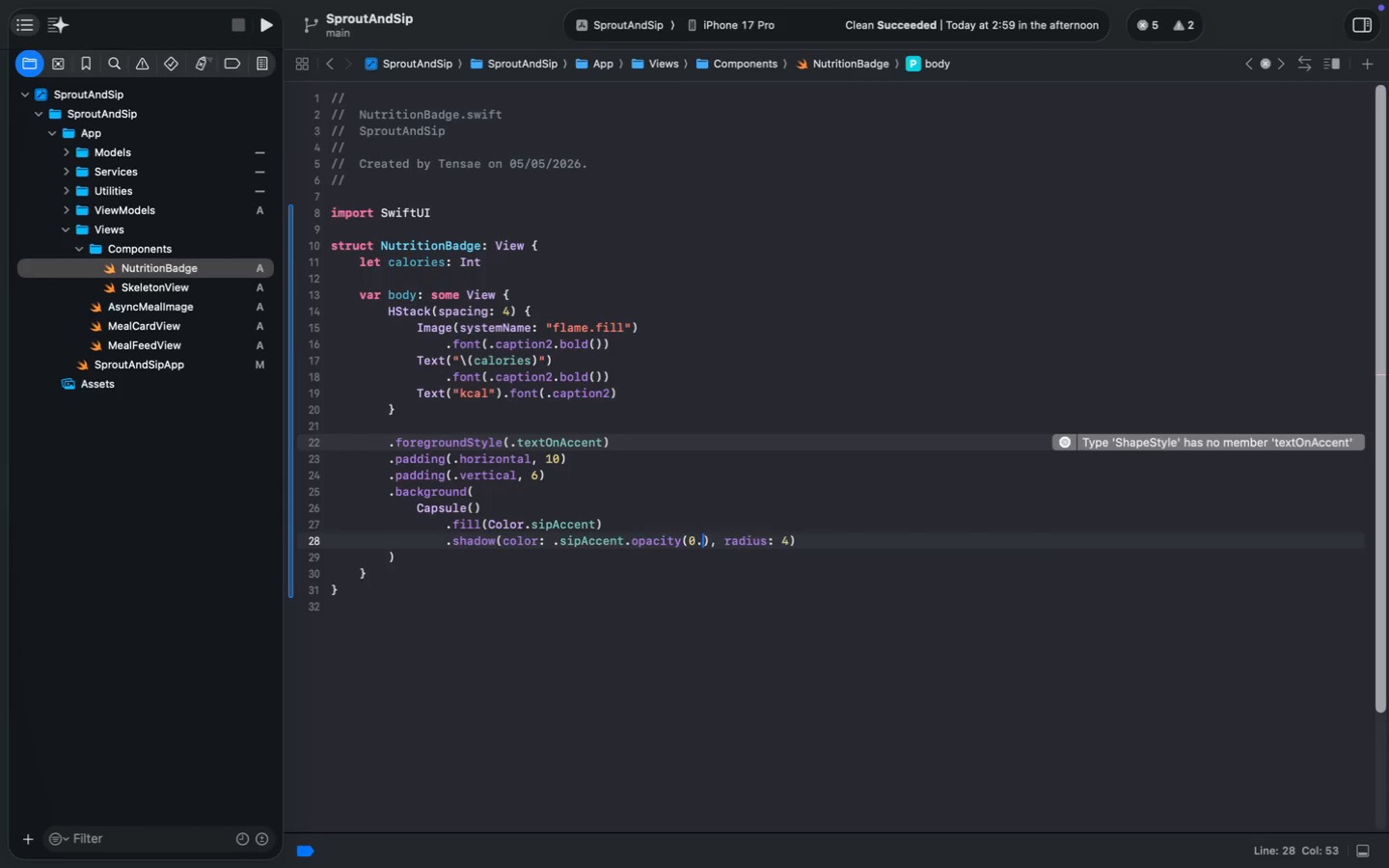 
key(Period)
 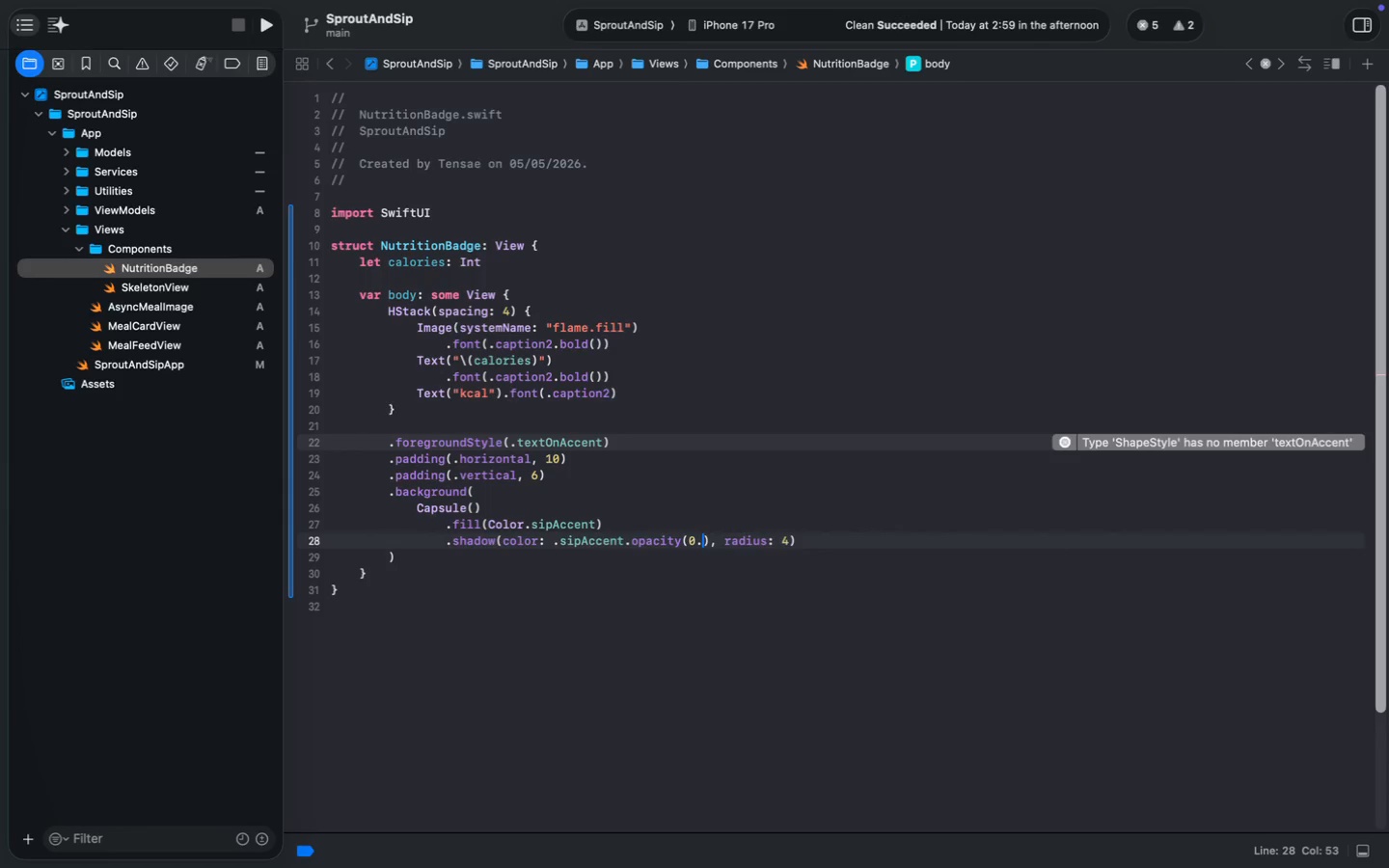 
key(4)
 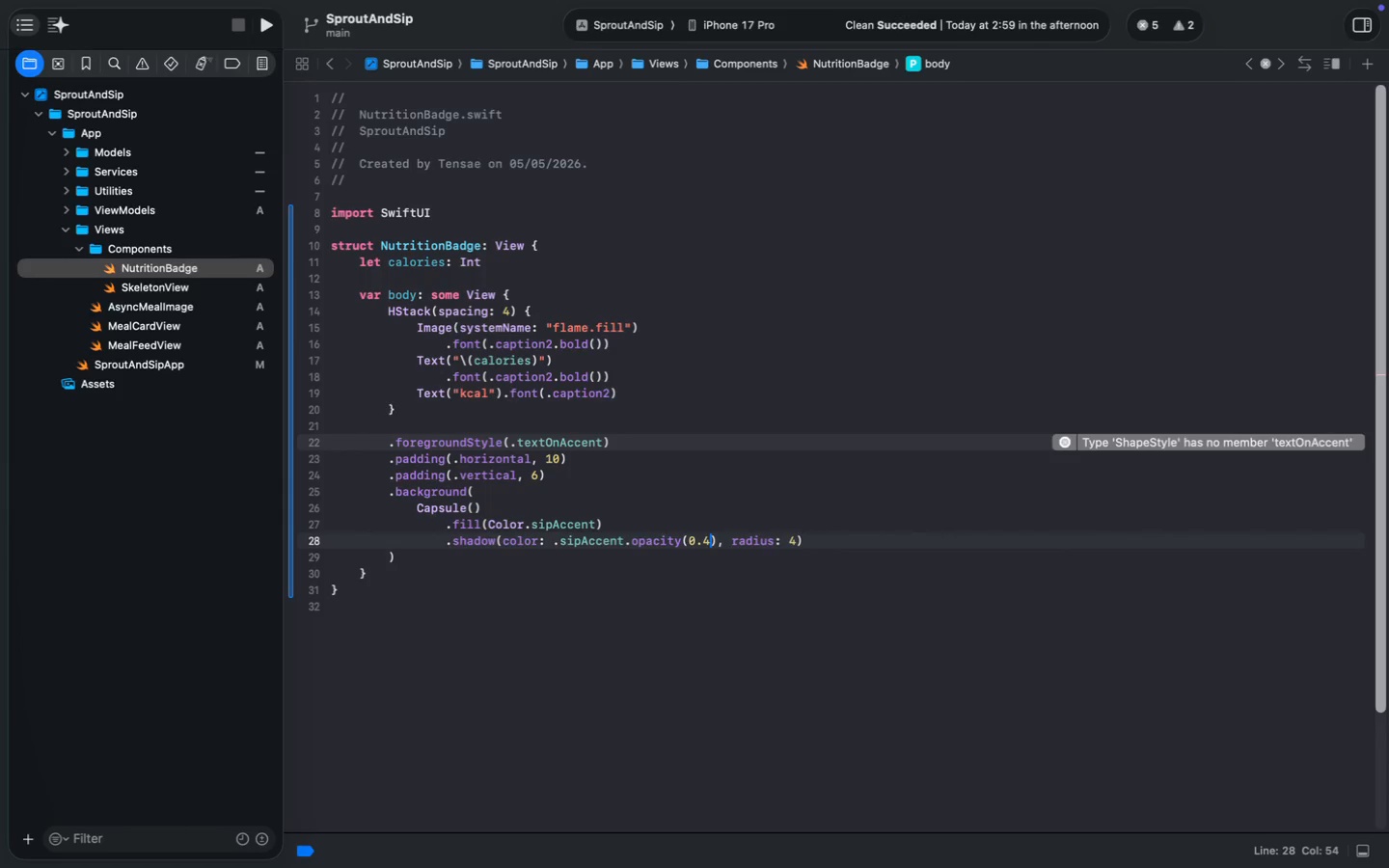 
key(ArrowRight)
 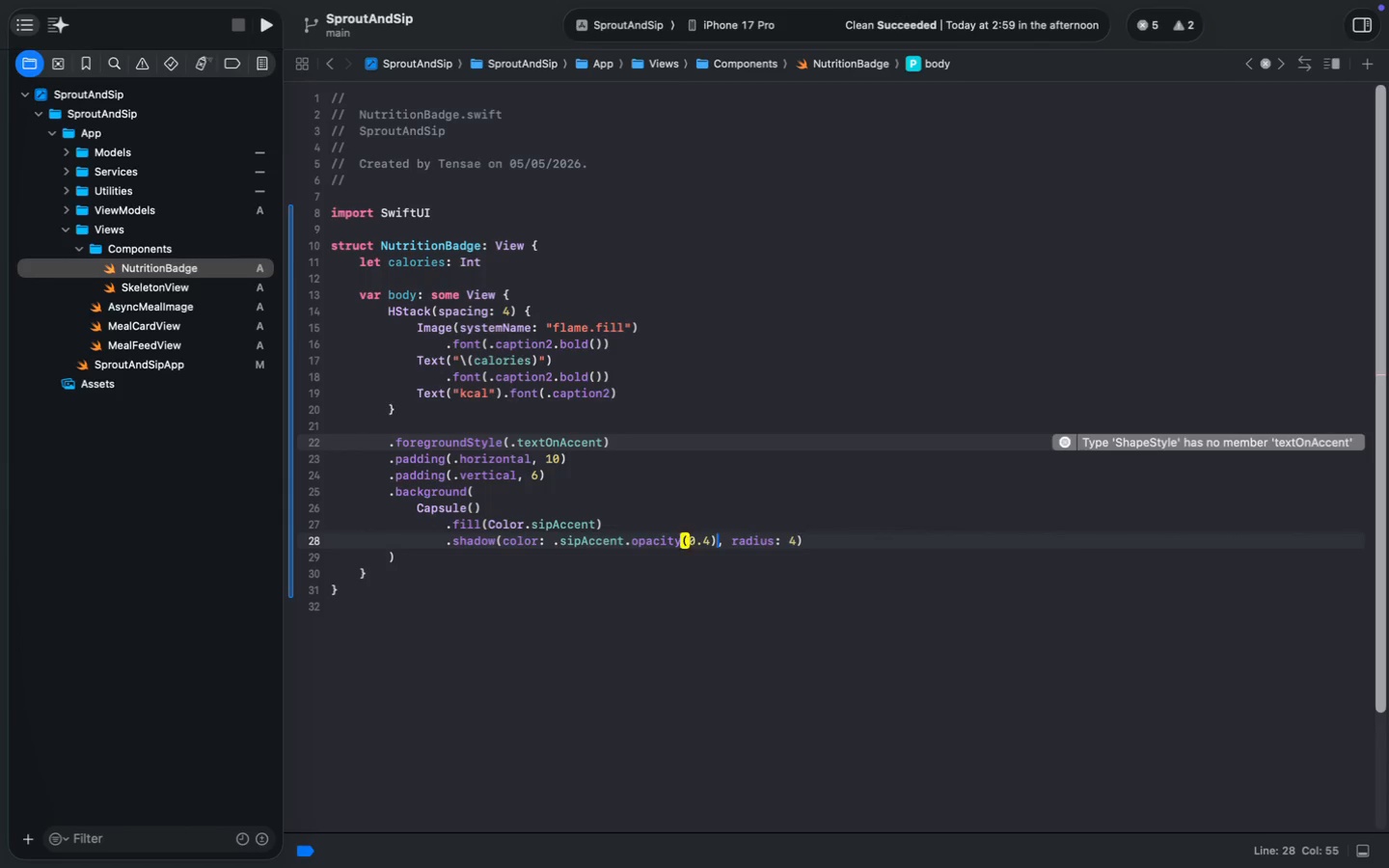 
key(ArrowRight)
 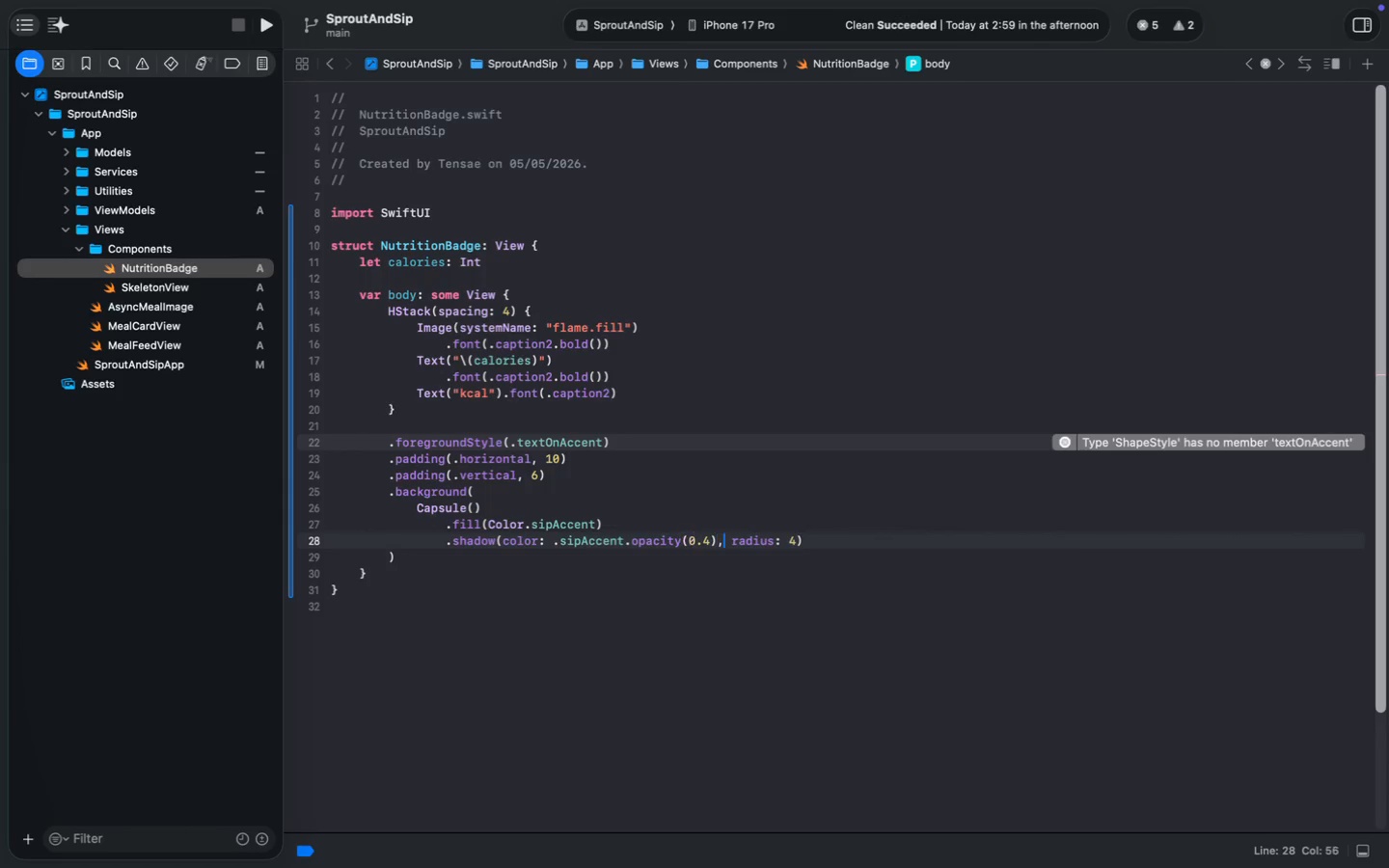 
key(ArrowRight)
 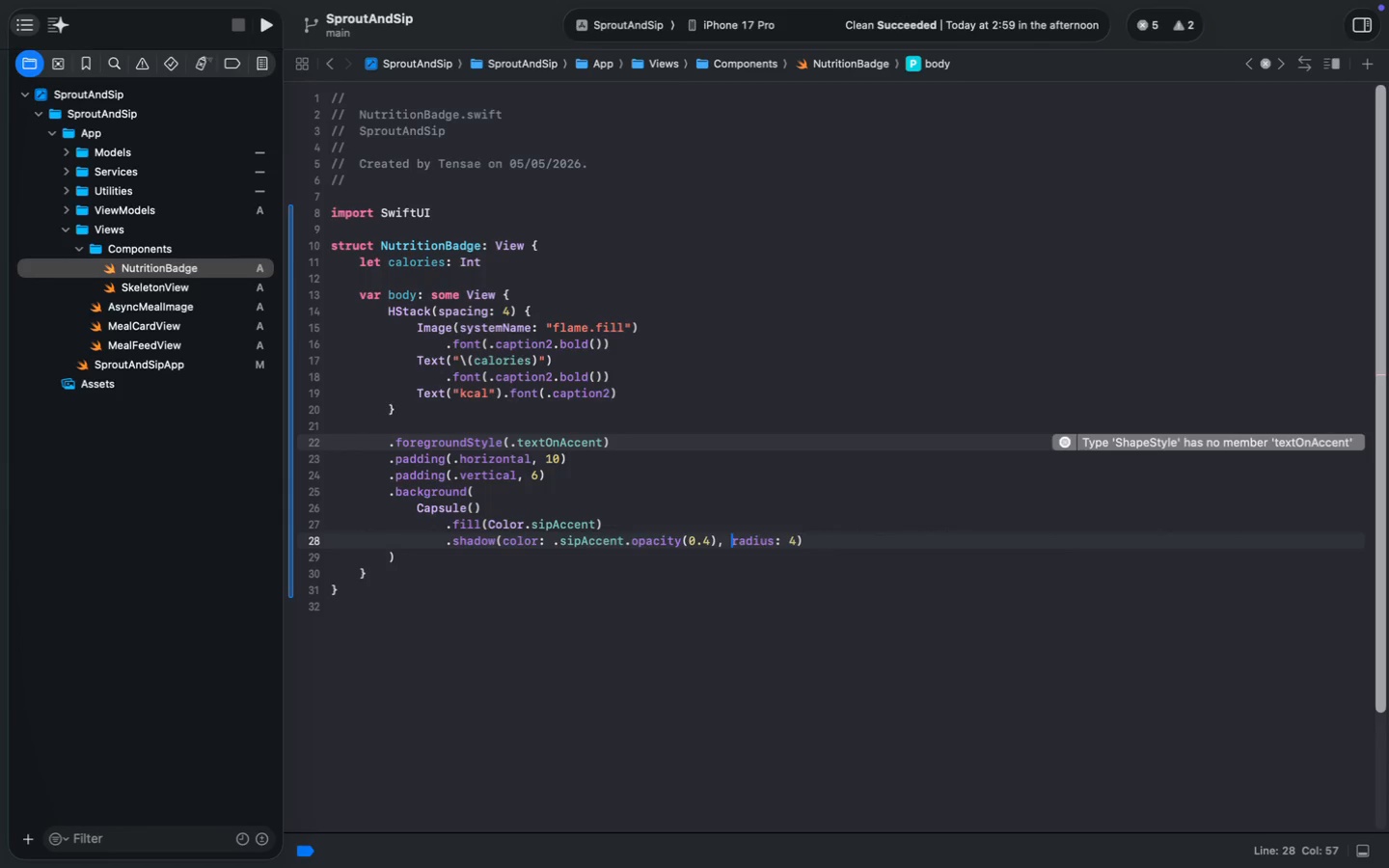 
key(Meta+ArrowRight)
 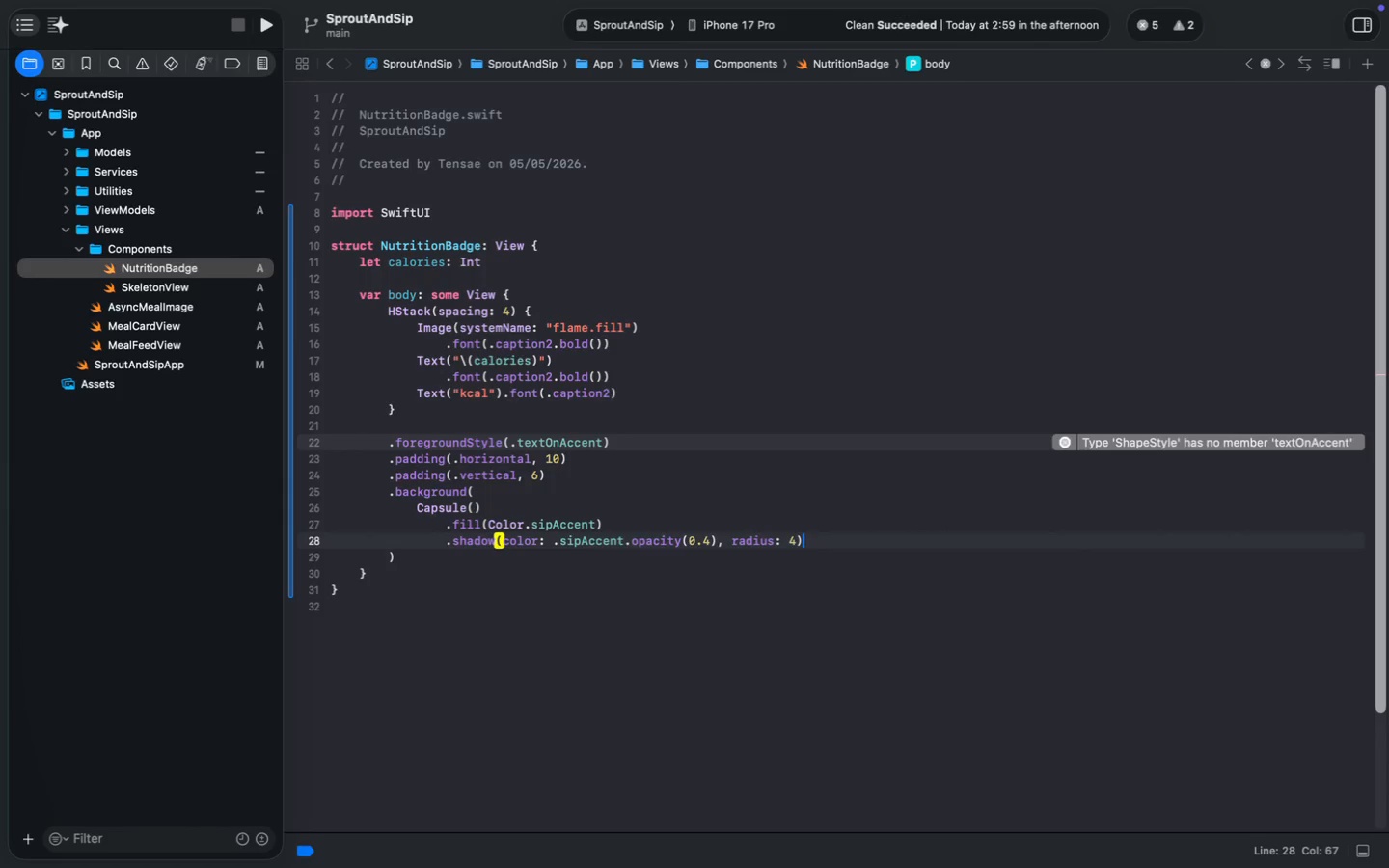 
key(ArrowLeft)
 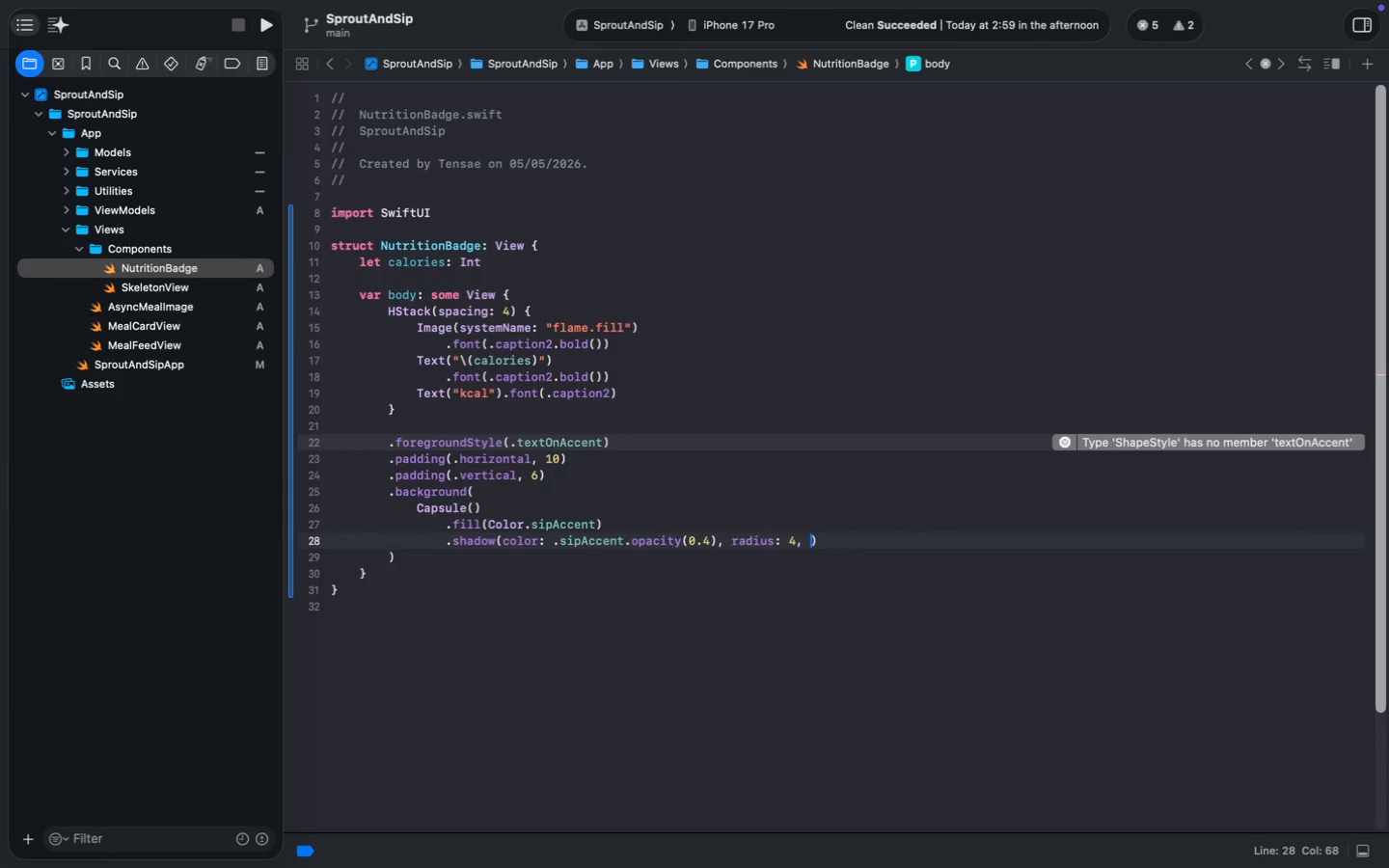 
type(, yL 2)
 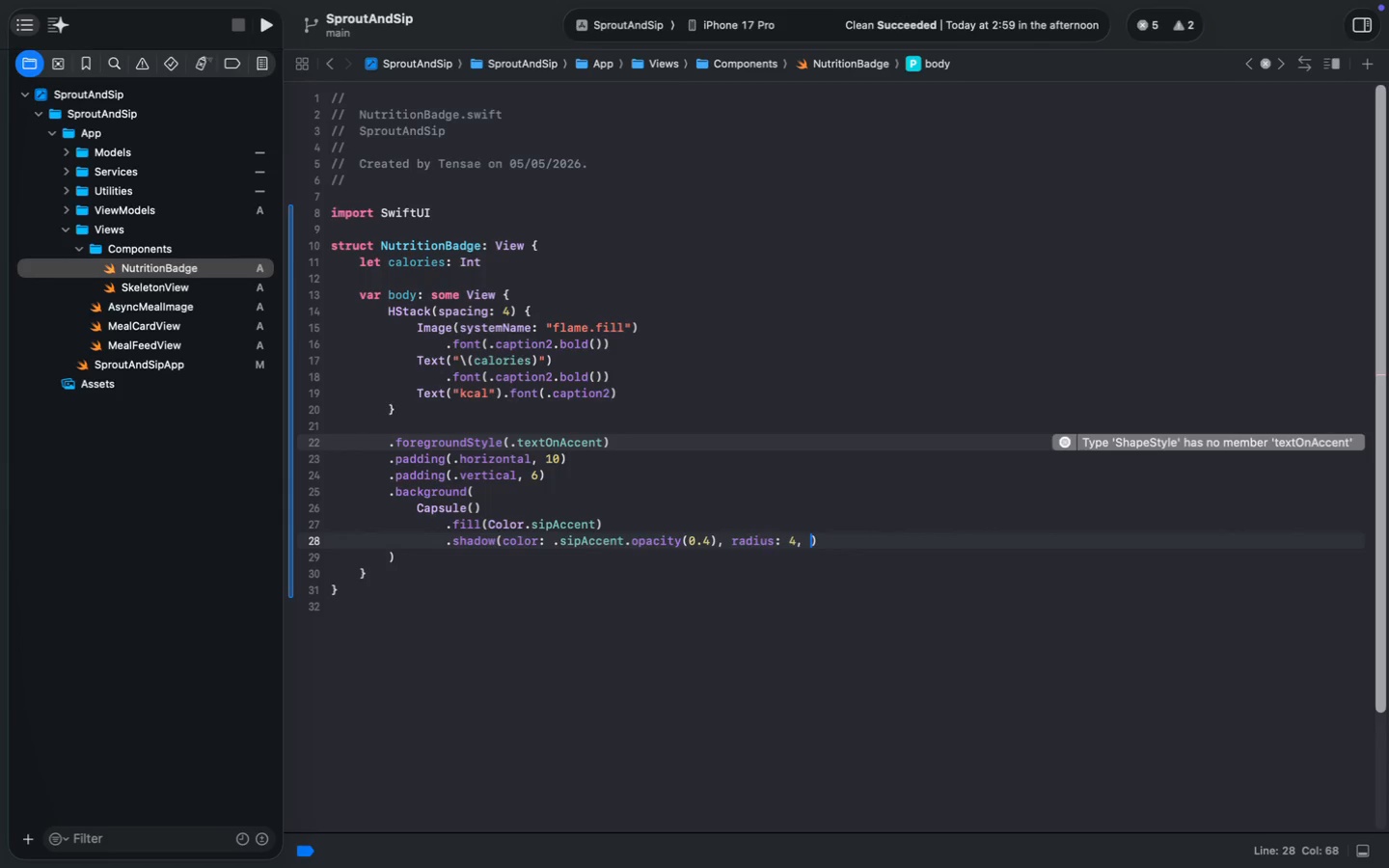 
key(ArrowLeft)
 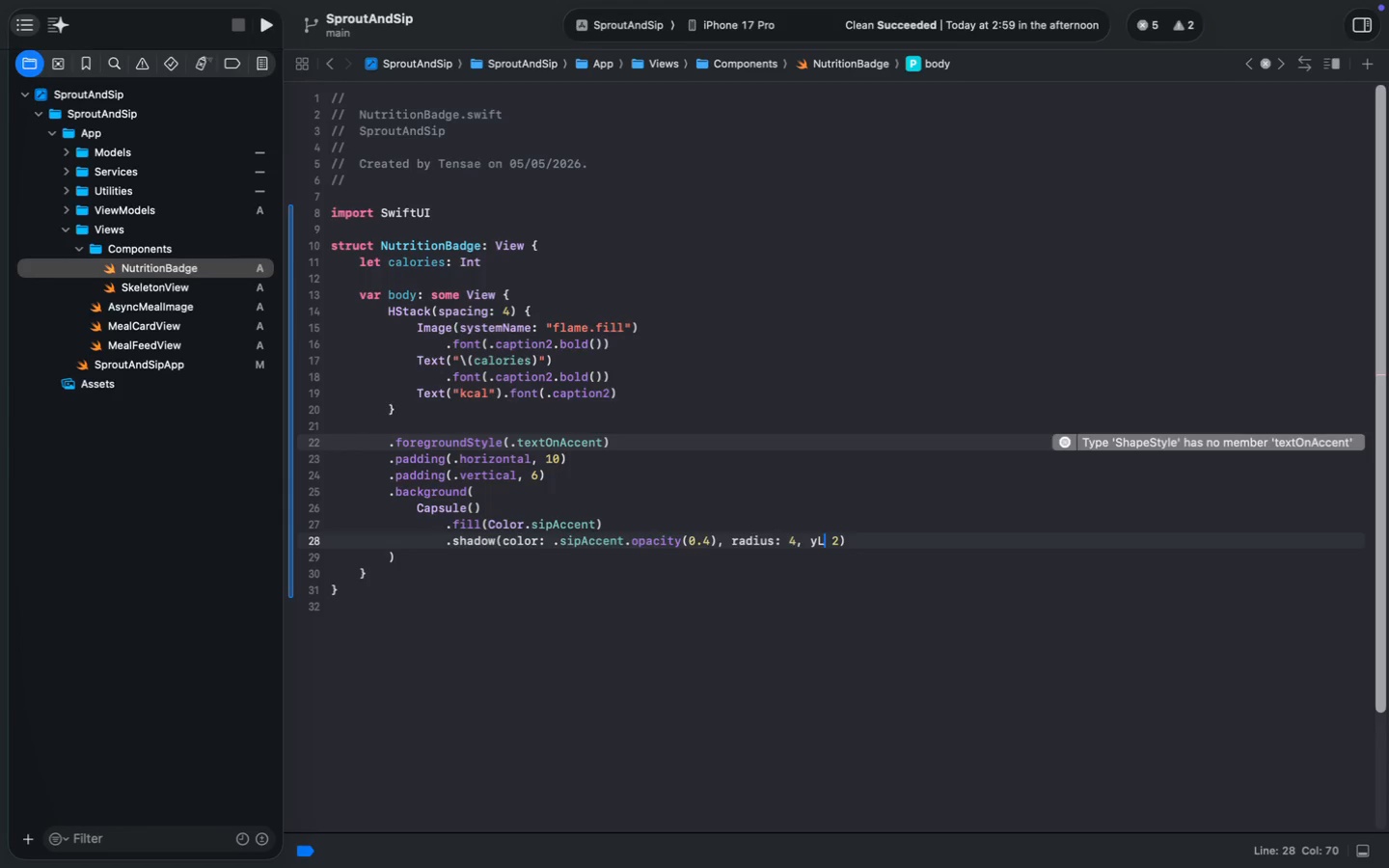 
key(ArrowLeft)
 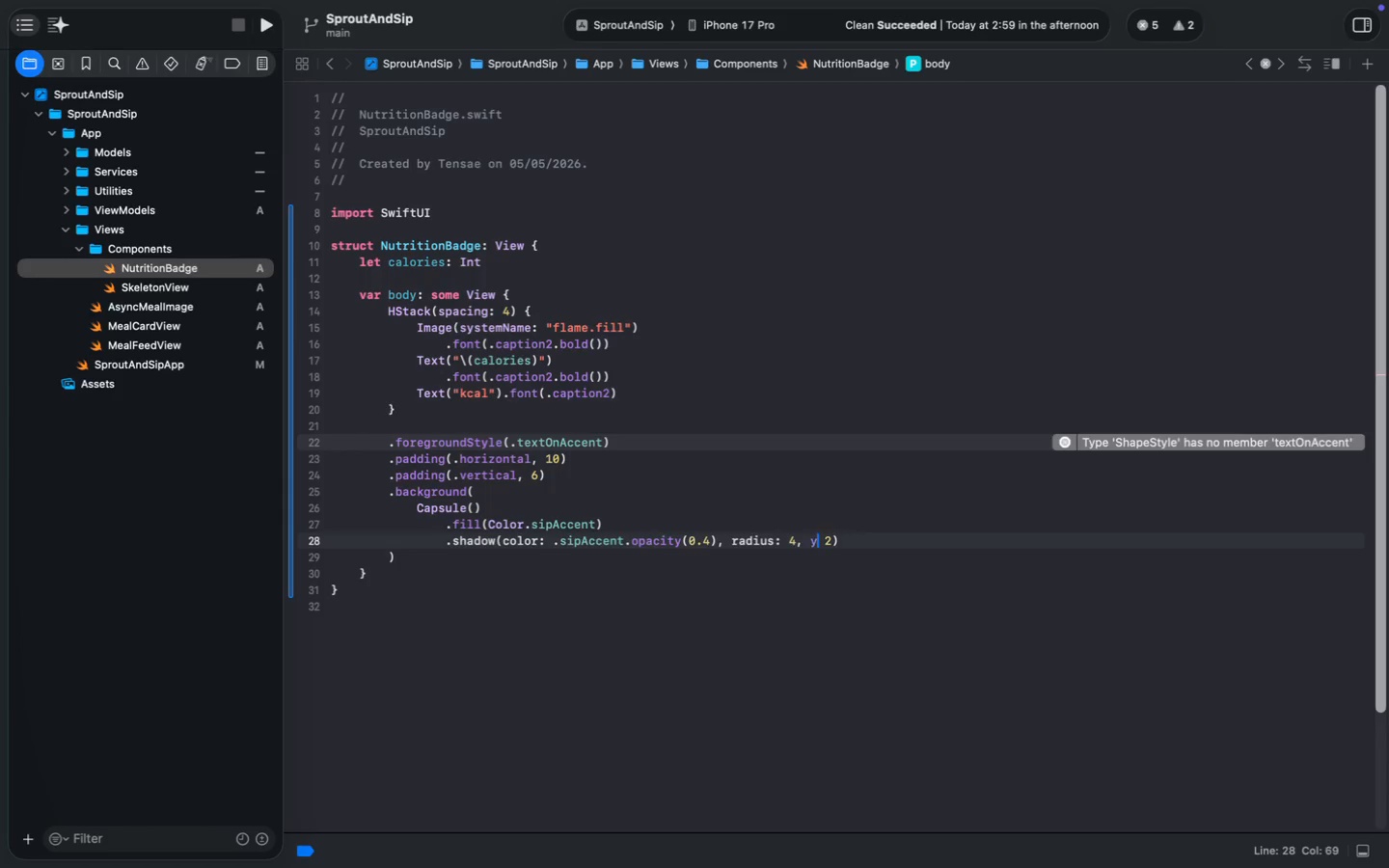 
key(Backspace)
 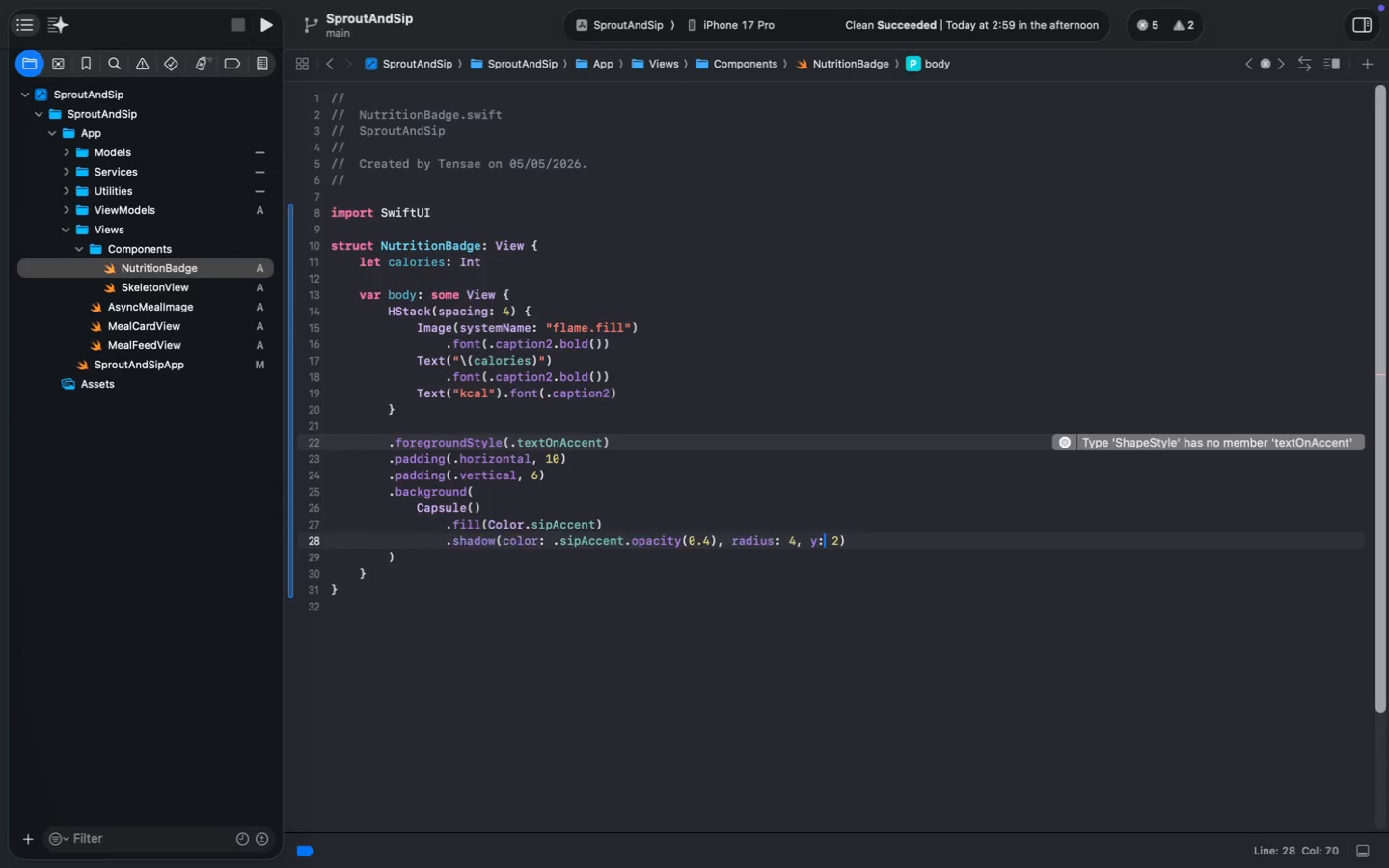 
key(Shift+Semicolon)
 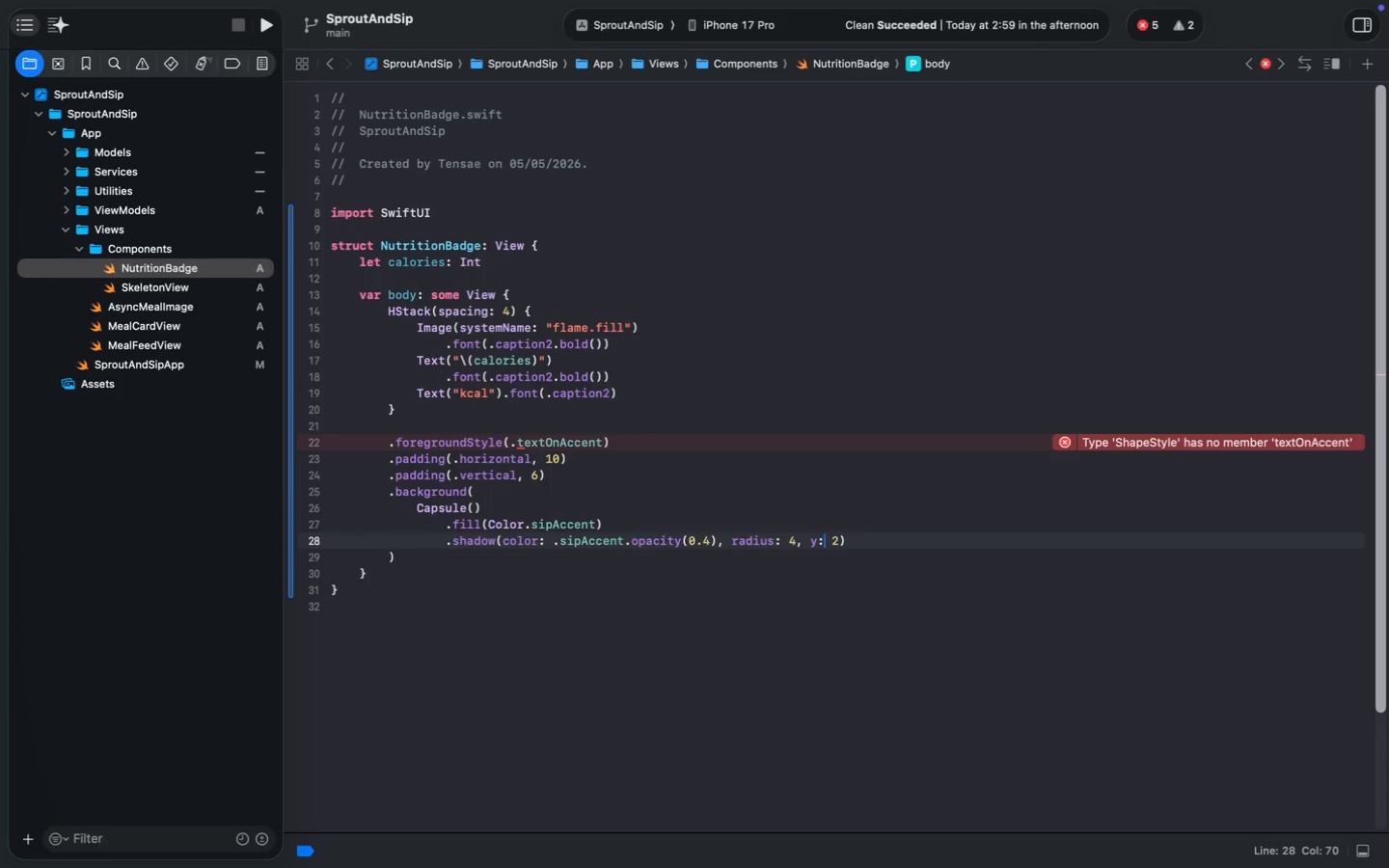 
wait(20.58)
 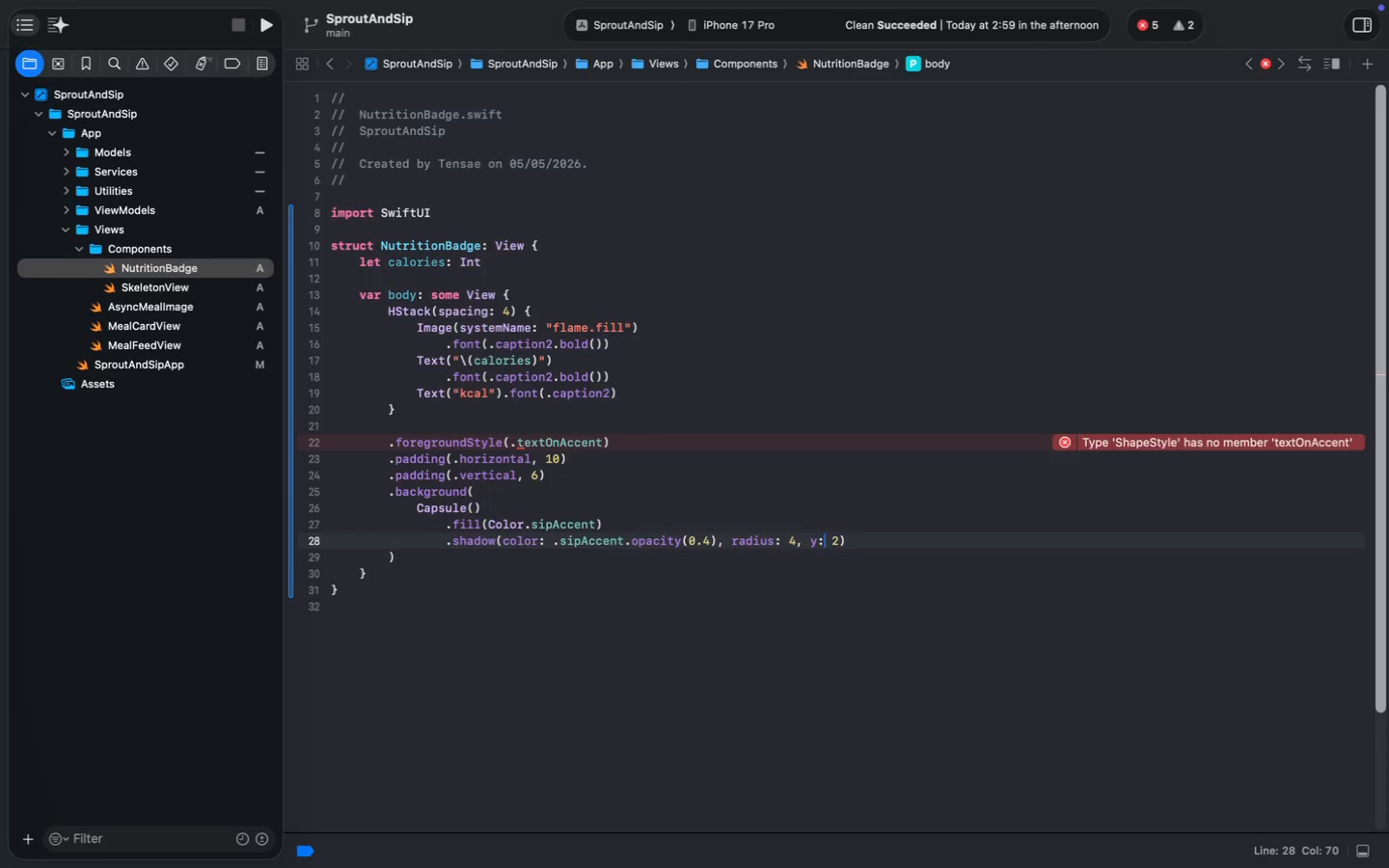 
left_click([70, 190])
 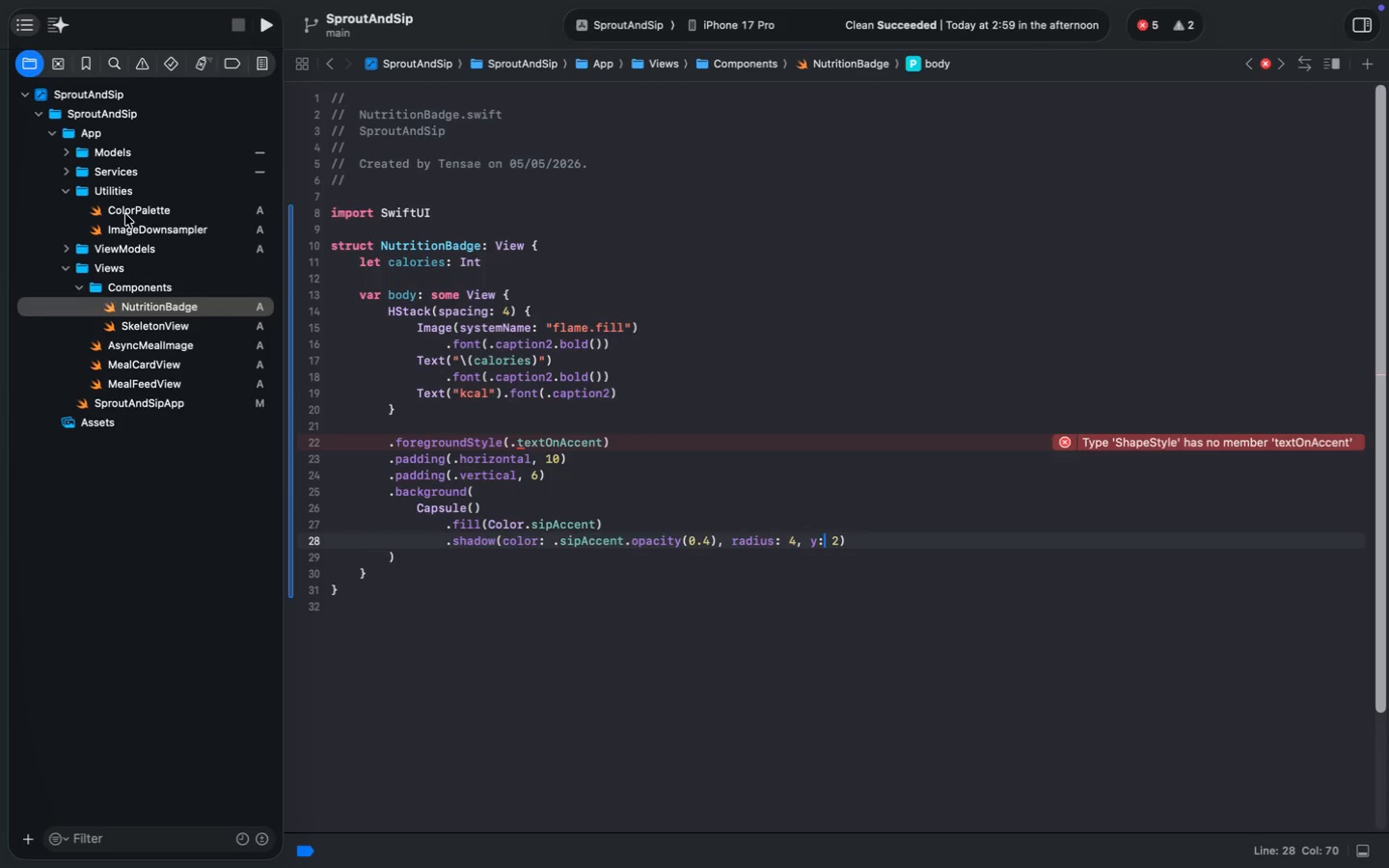 
left_click([125, 214])
 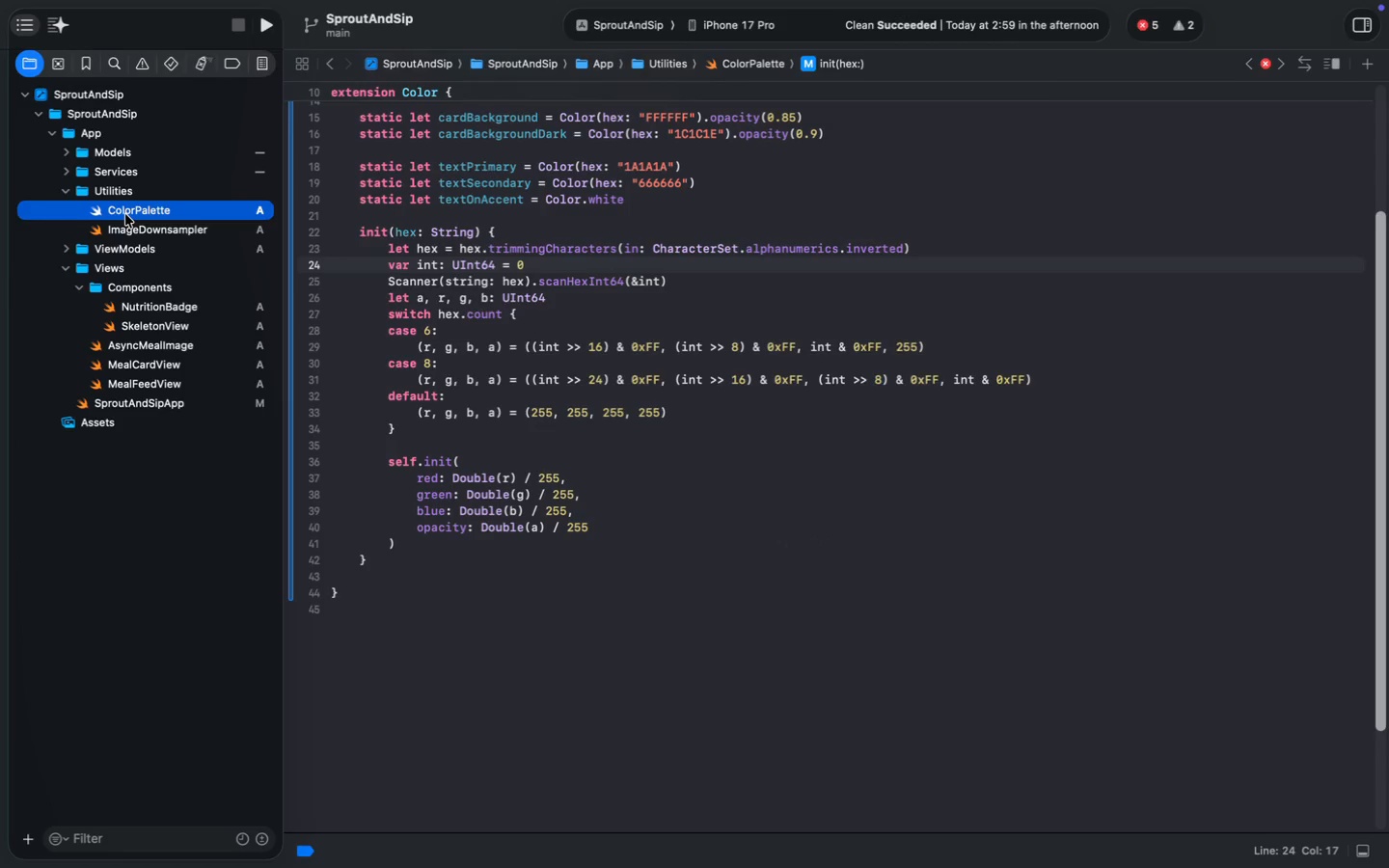 
scroll: coordinate [895, 375], scroll_direction: down, amount: 3.0
 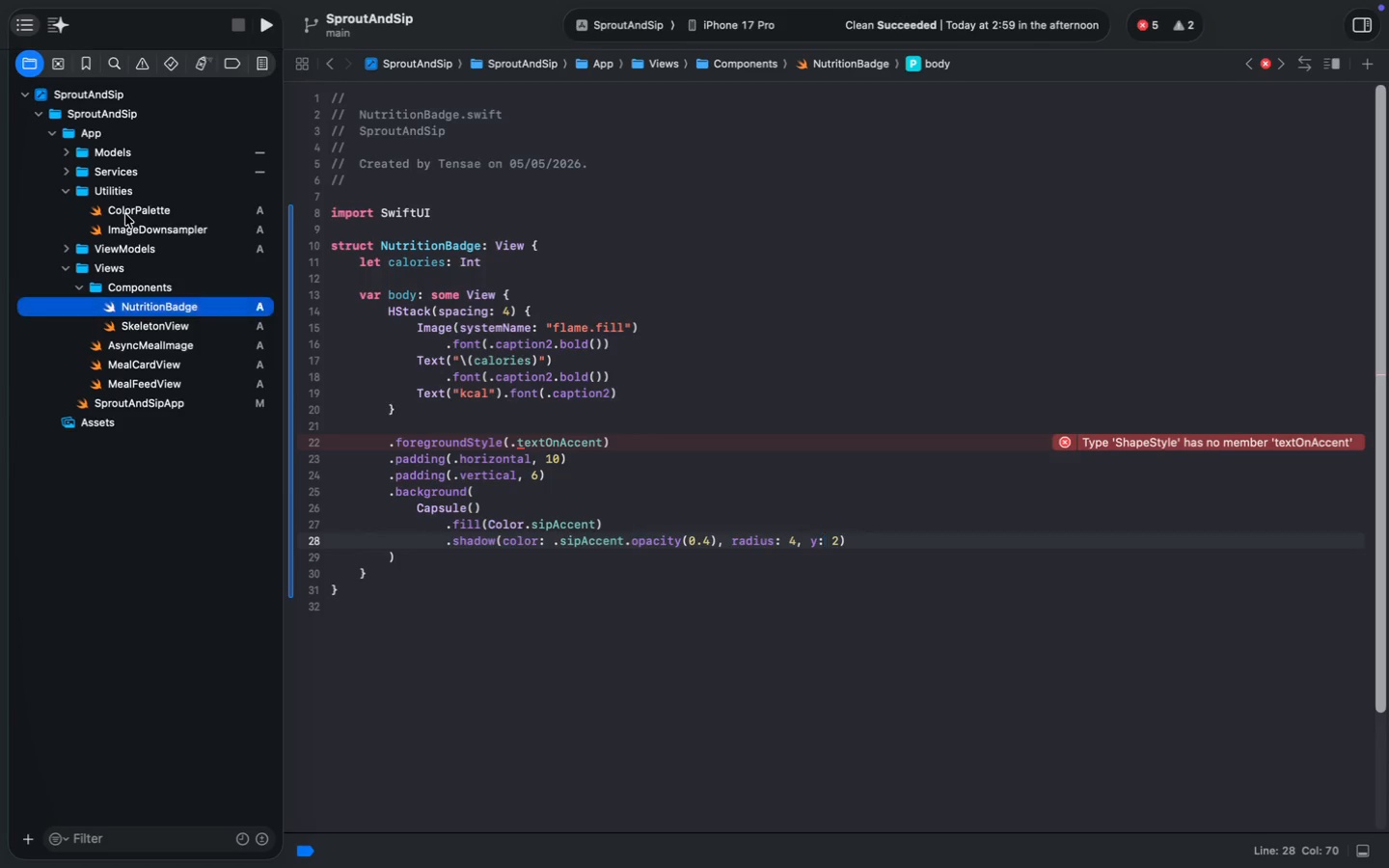 
scroll: coordinate [895, 375], scroll_direction: up, amount: 18.0
 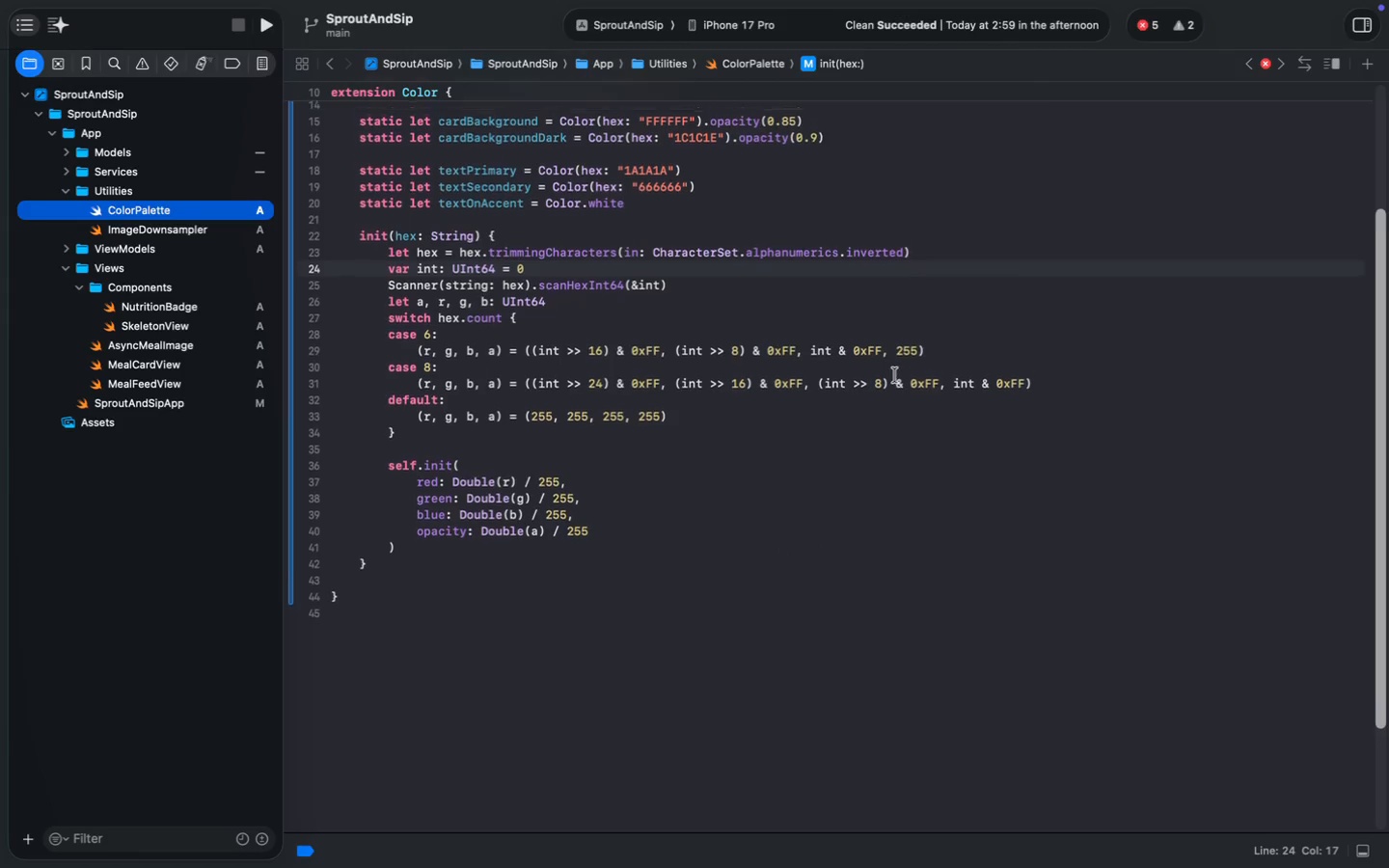 
left_click([479, 353])
 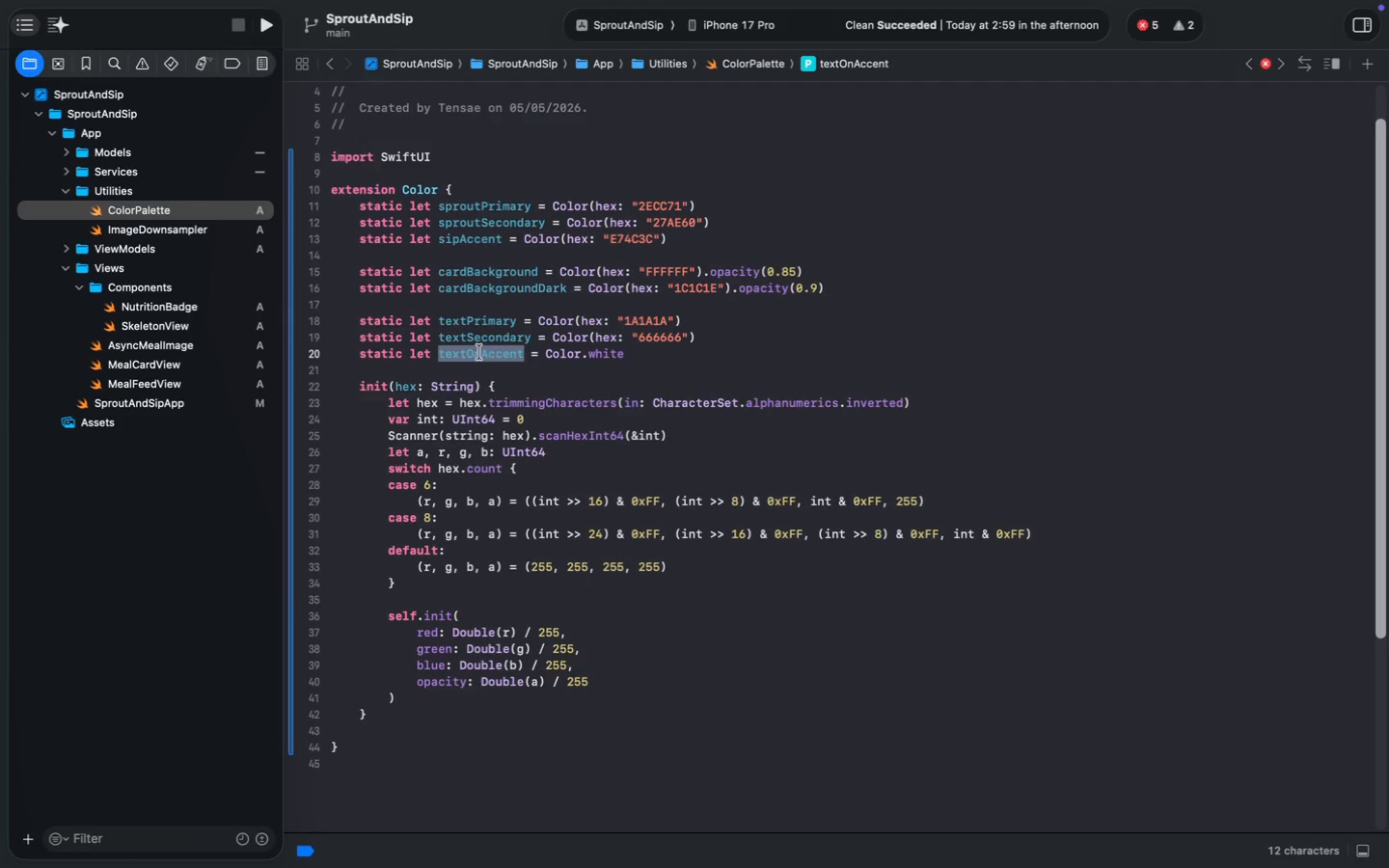 
key(Meta+C)
 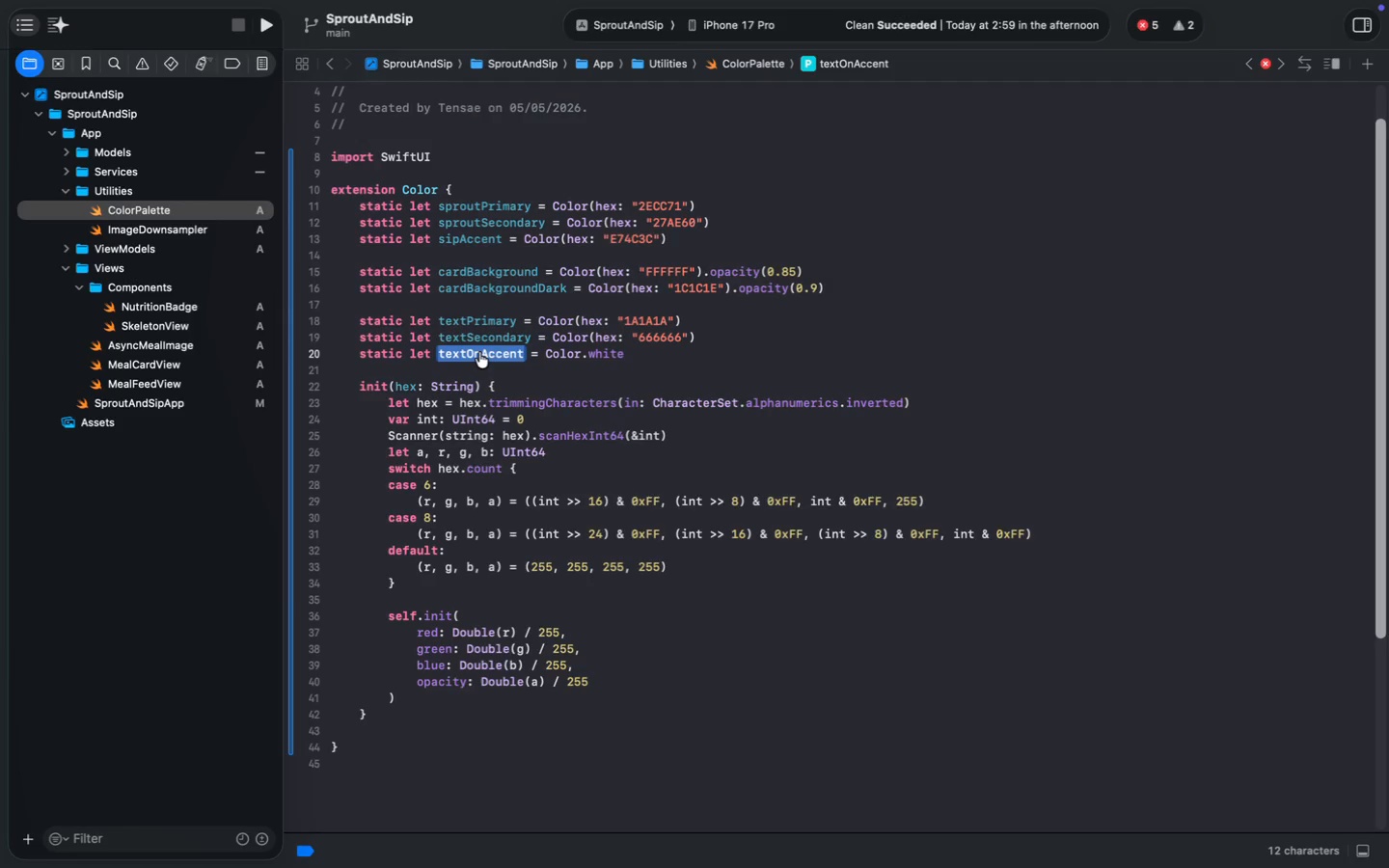 
key(Meta+C)
 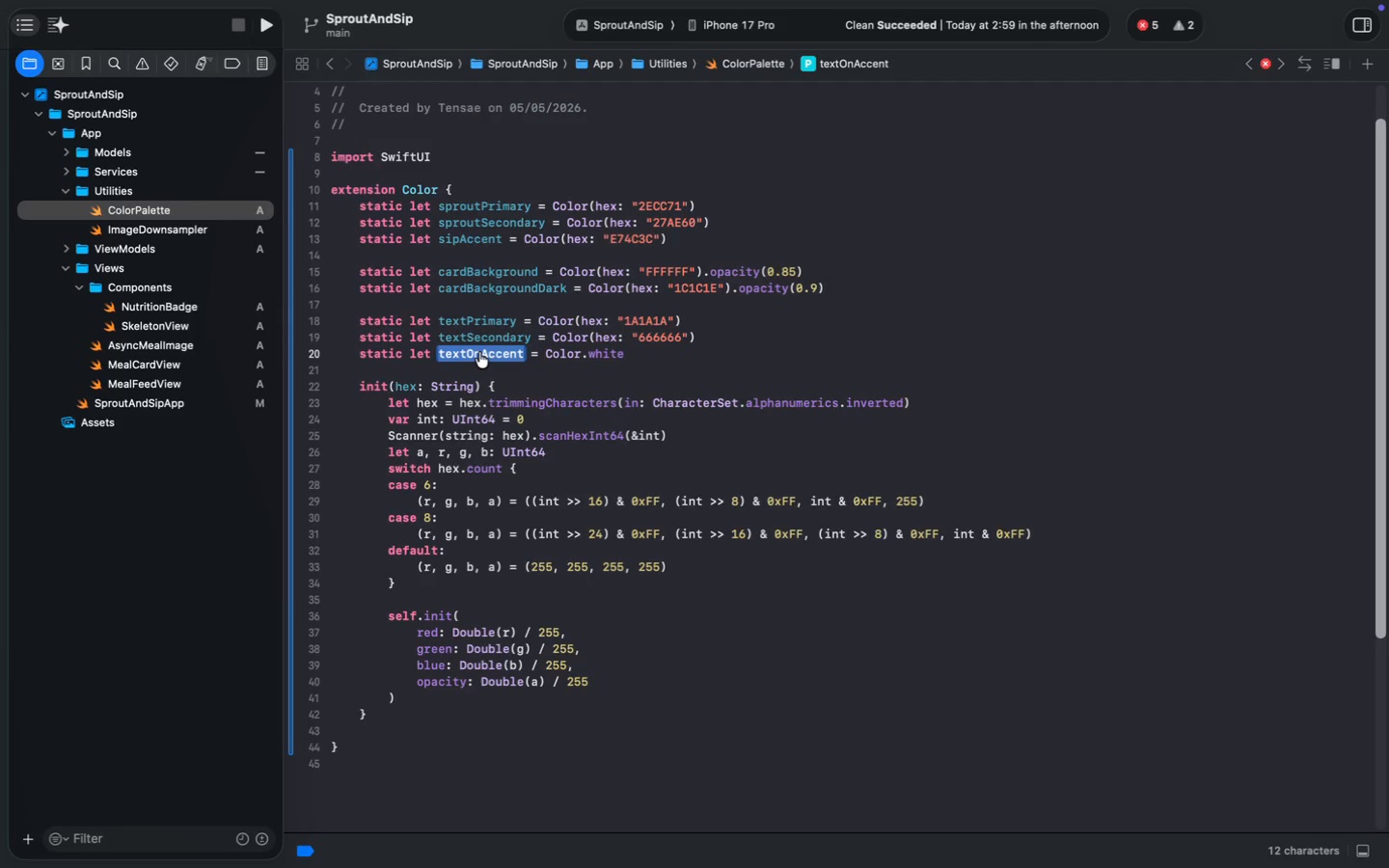 
key(Meta+C)
 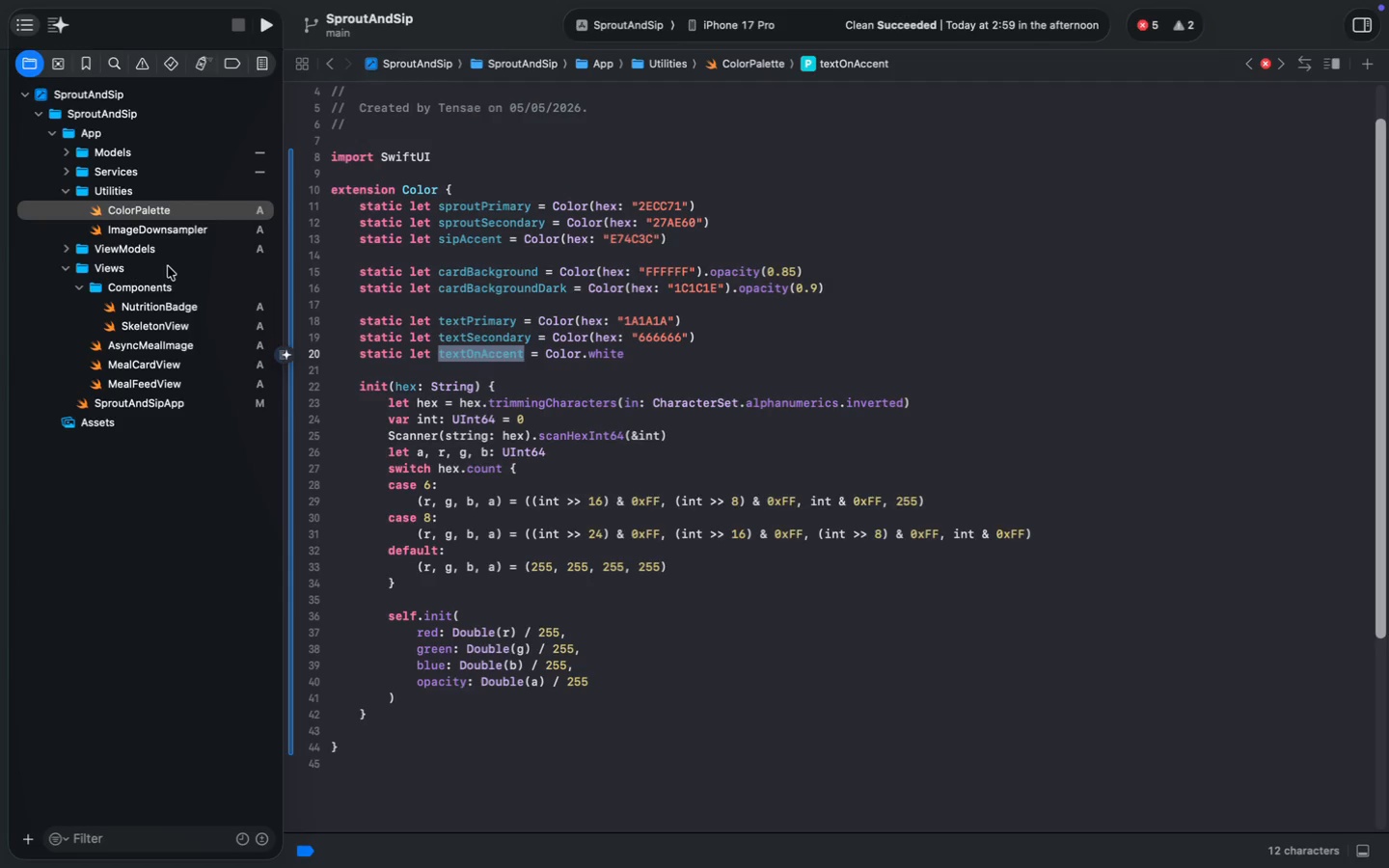 
left_click([161, 308])
 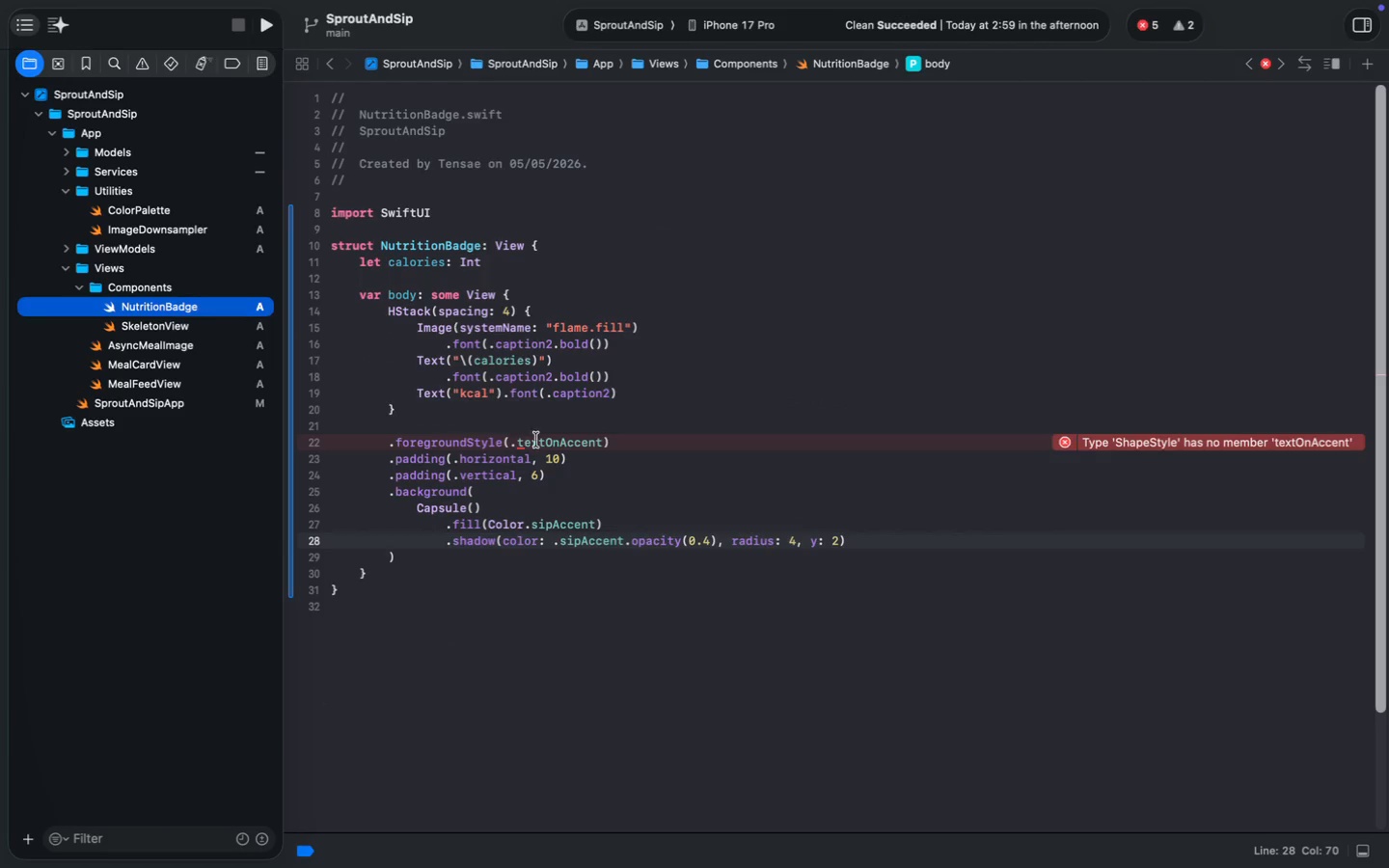 
double_click([539, 441])
 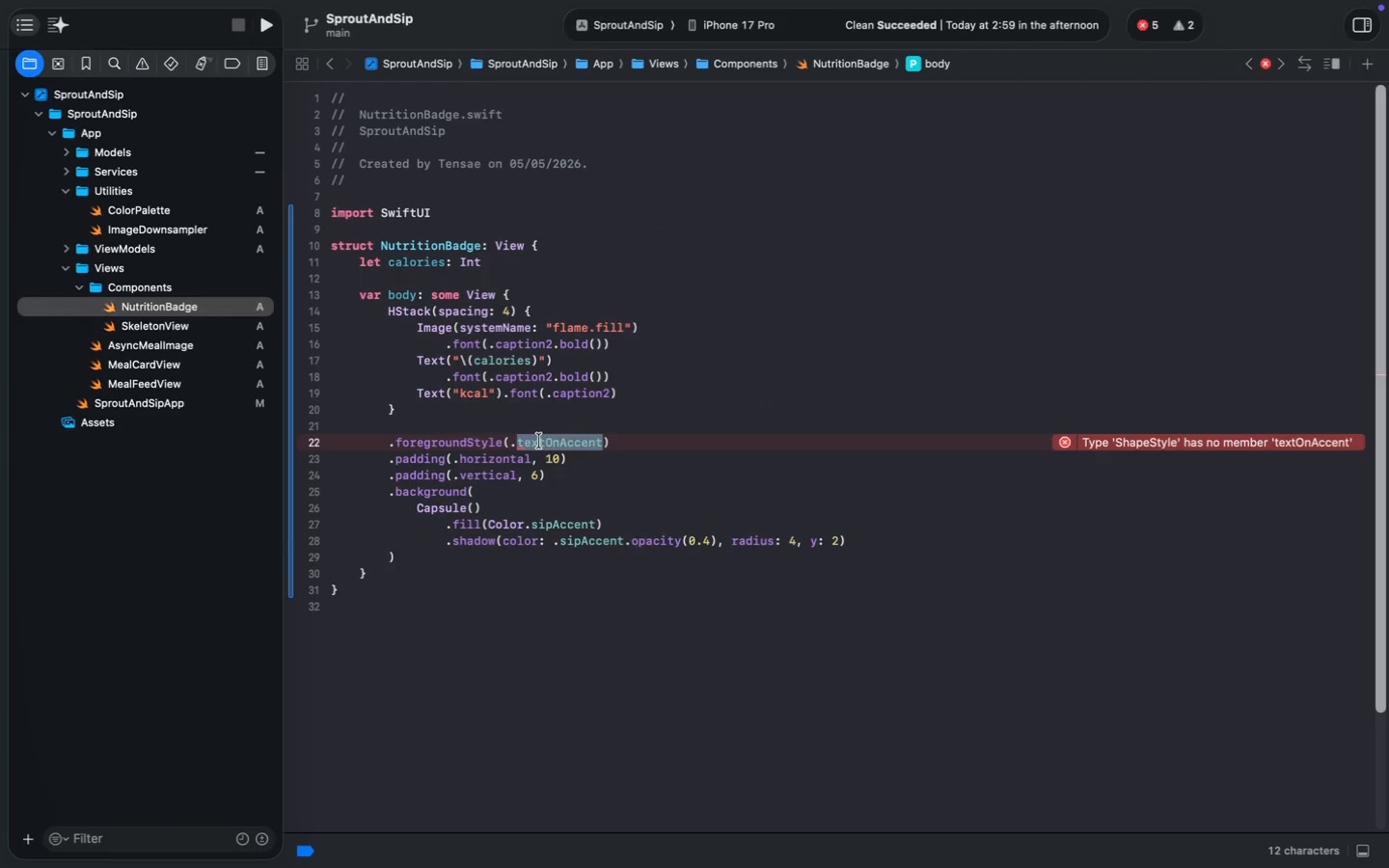 
key(Meta+V)
 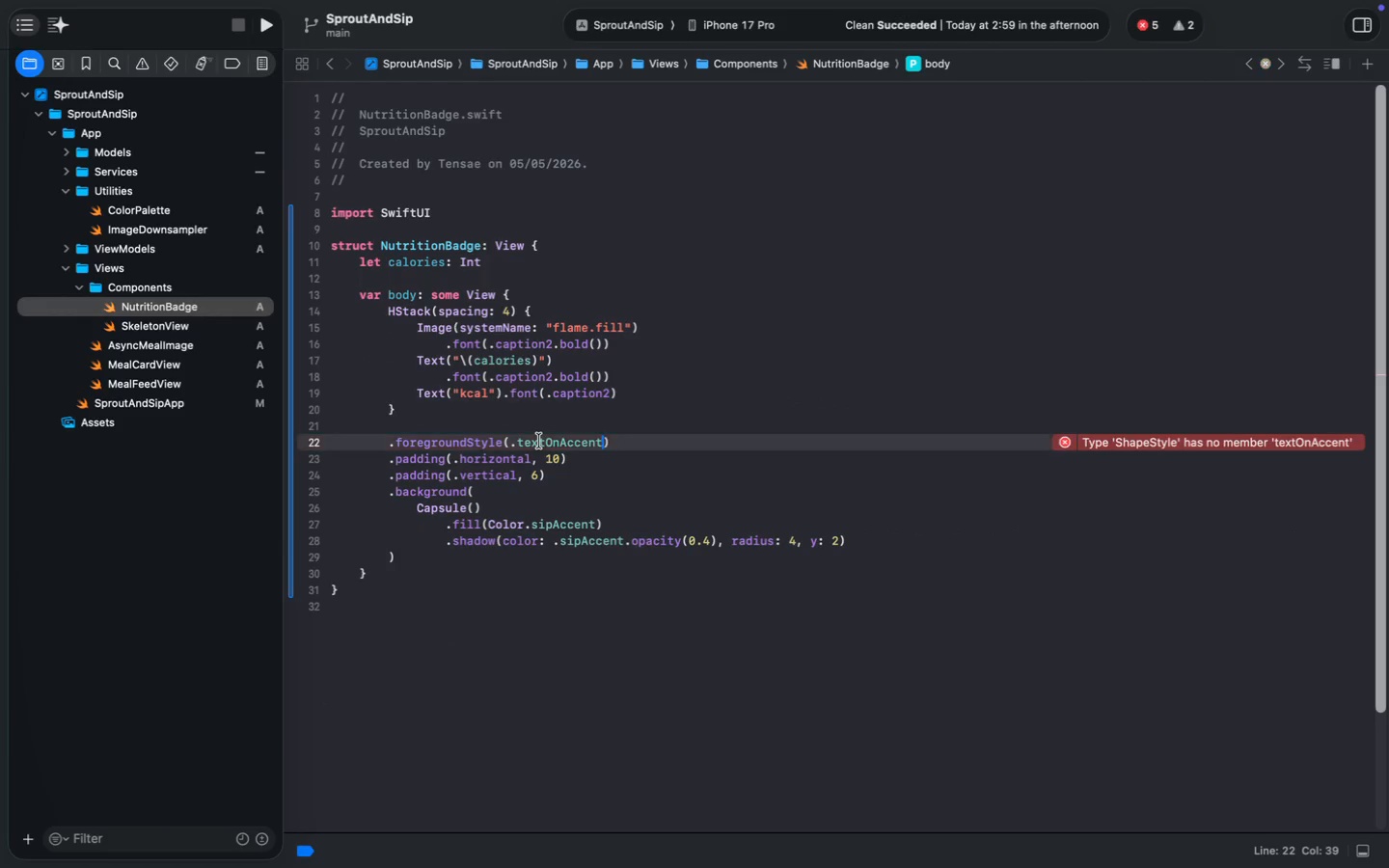 
left_click([719, 602])
 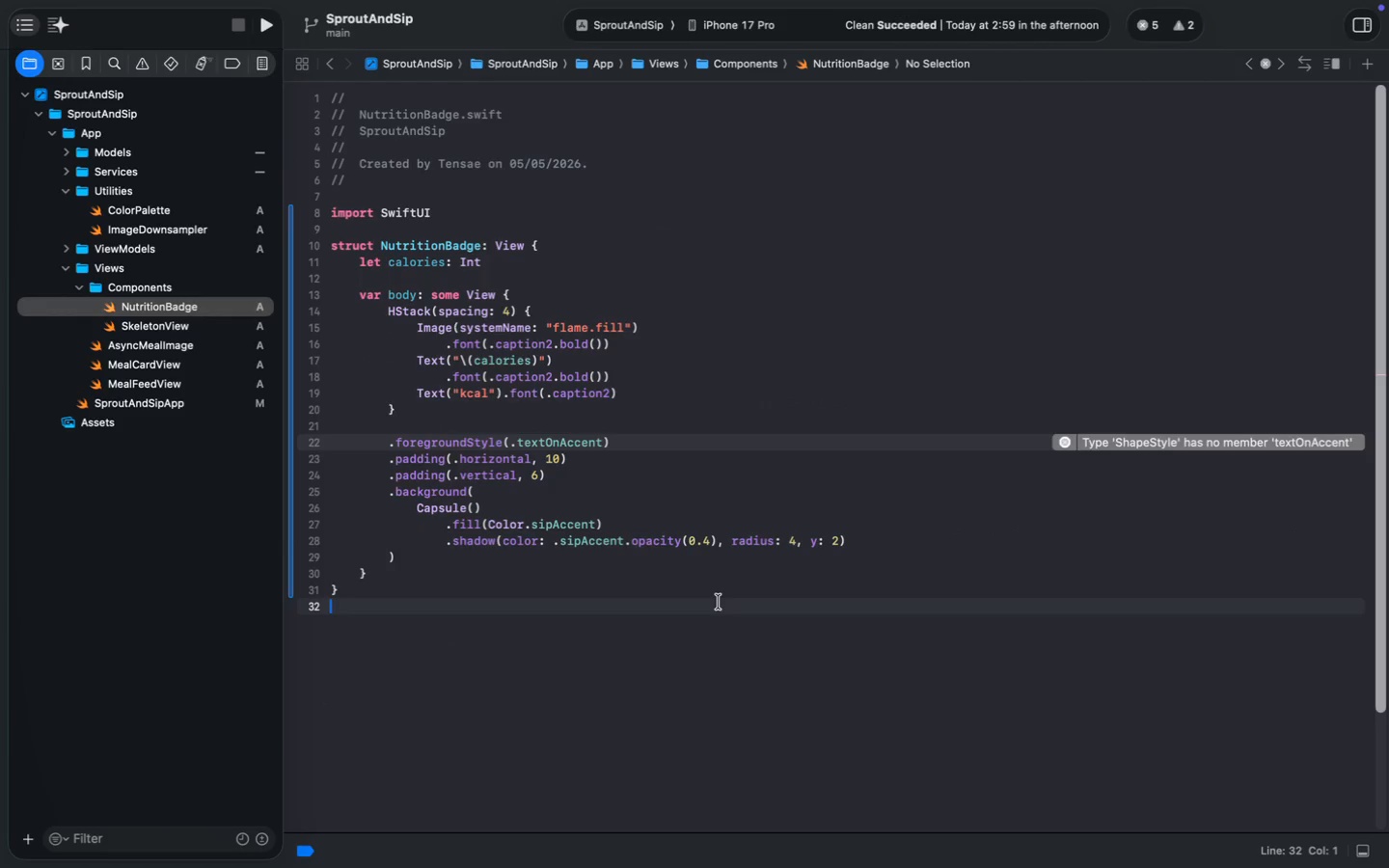 
key(Meta+S)
 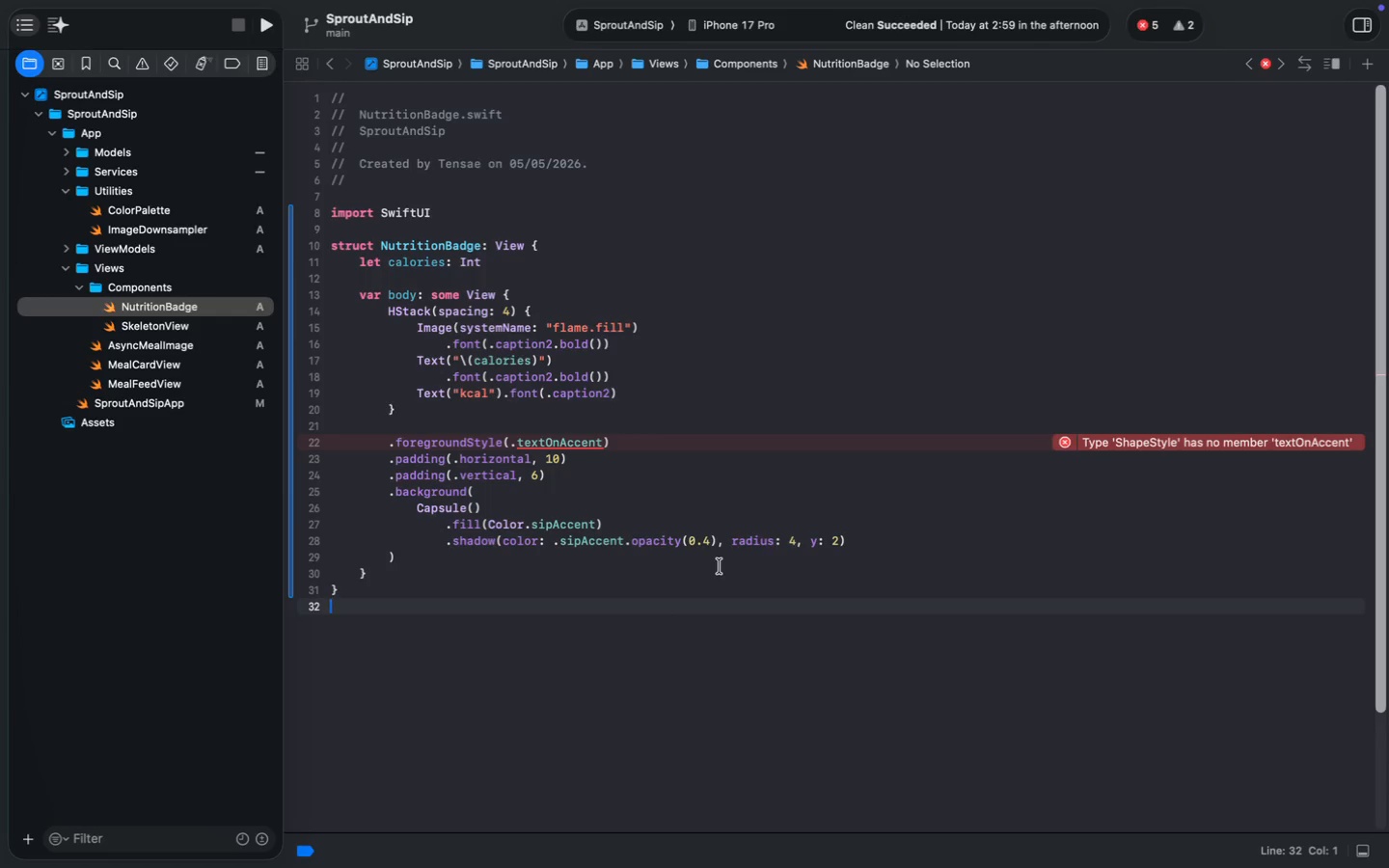 
wait(14.79)
 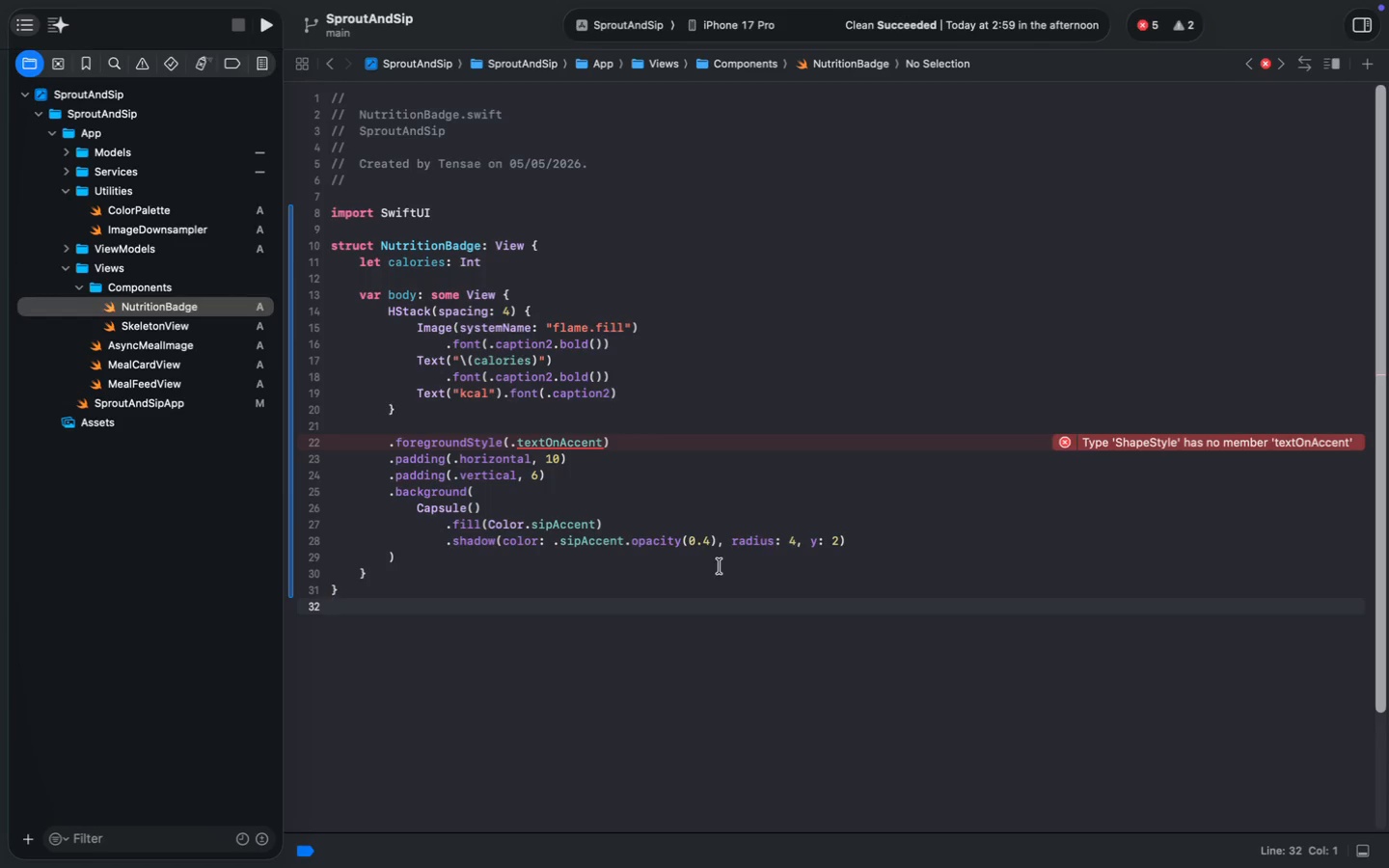 
left_click([491, 442])
 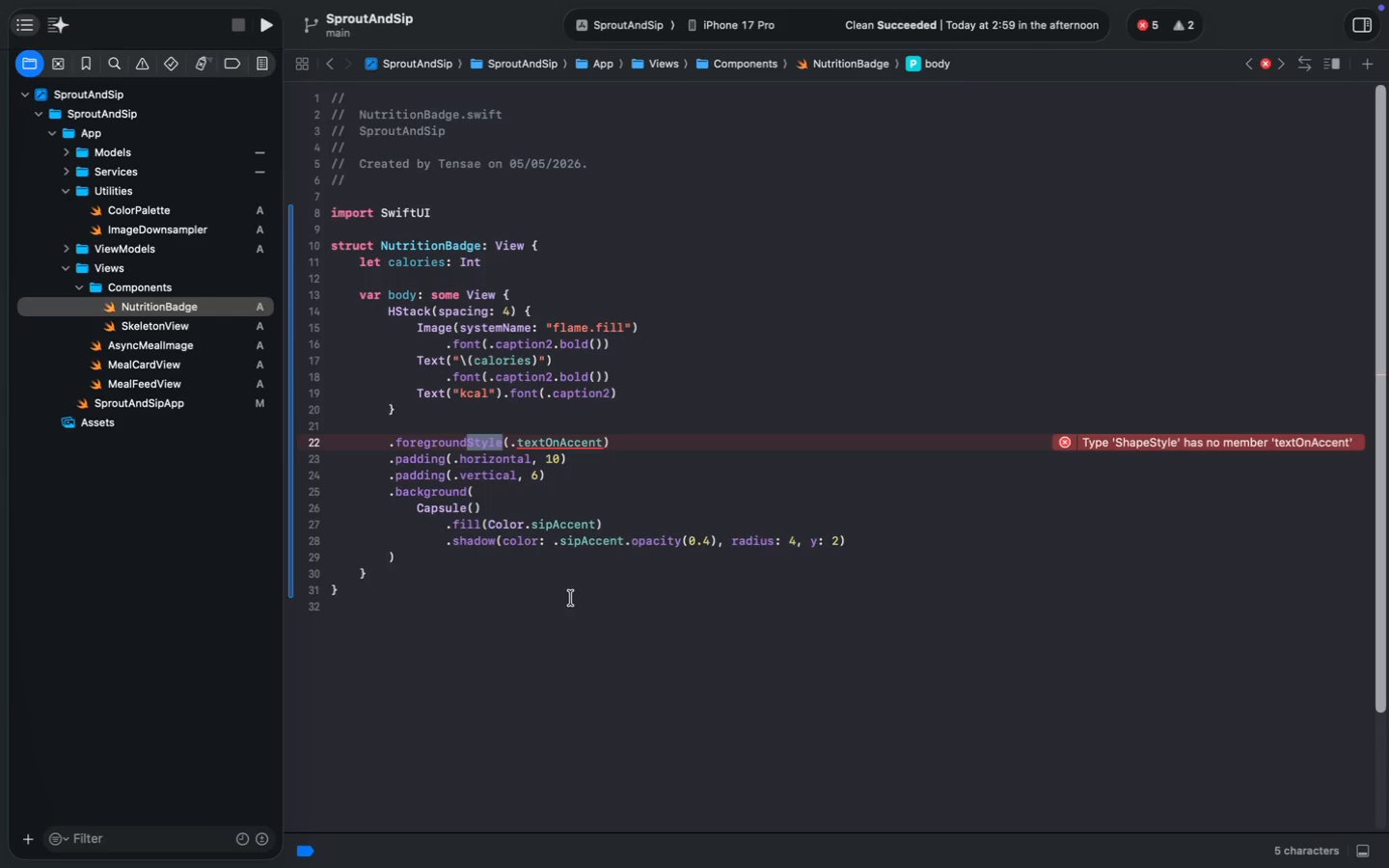 
left_click_drag(start_coordinate=[504, 444], to_coordinate=[466, 443])
 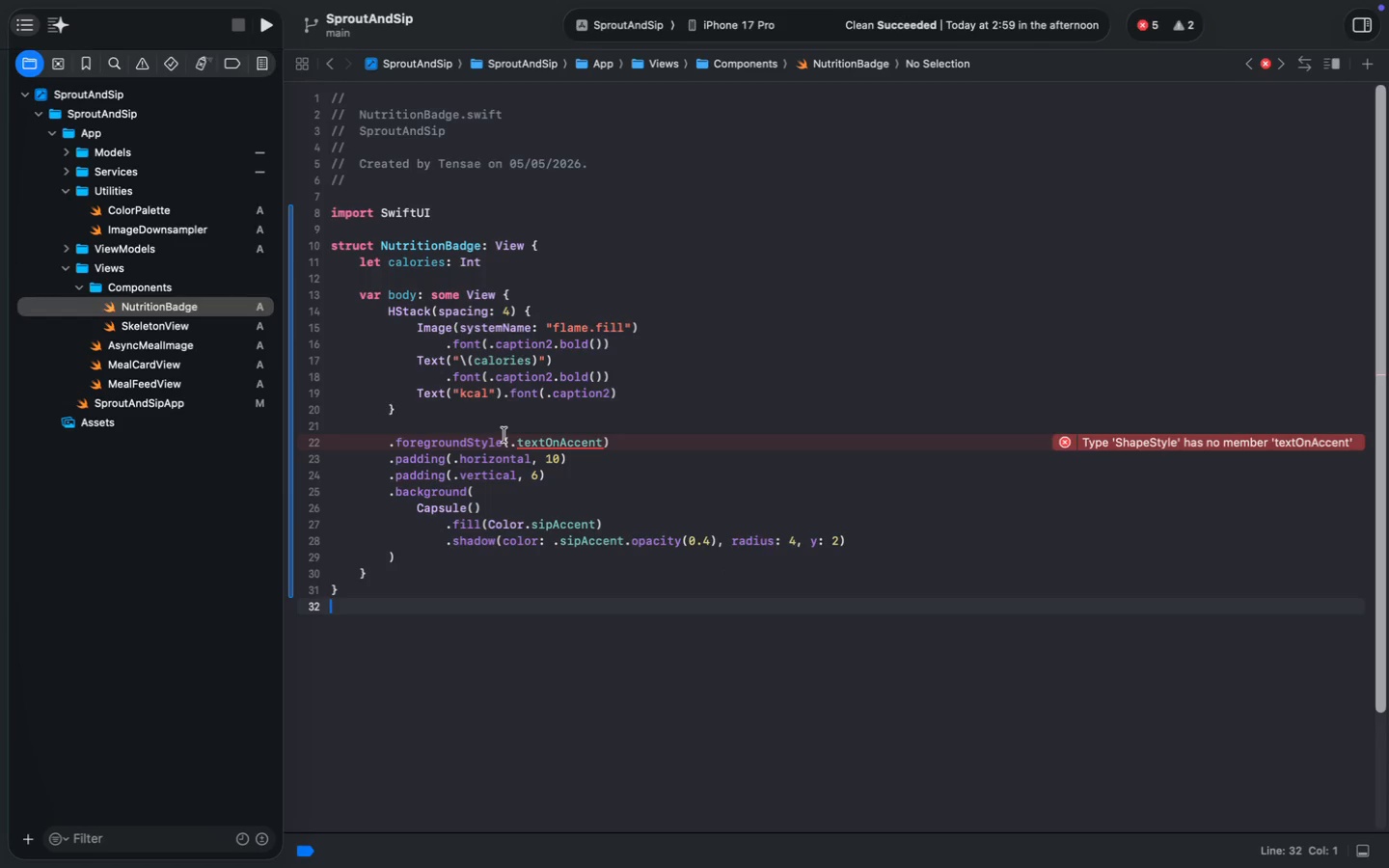 
type(Color)
 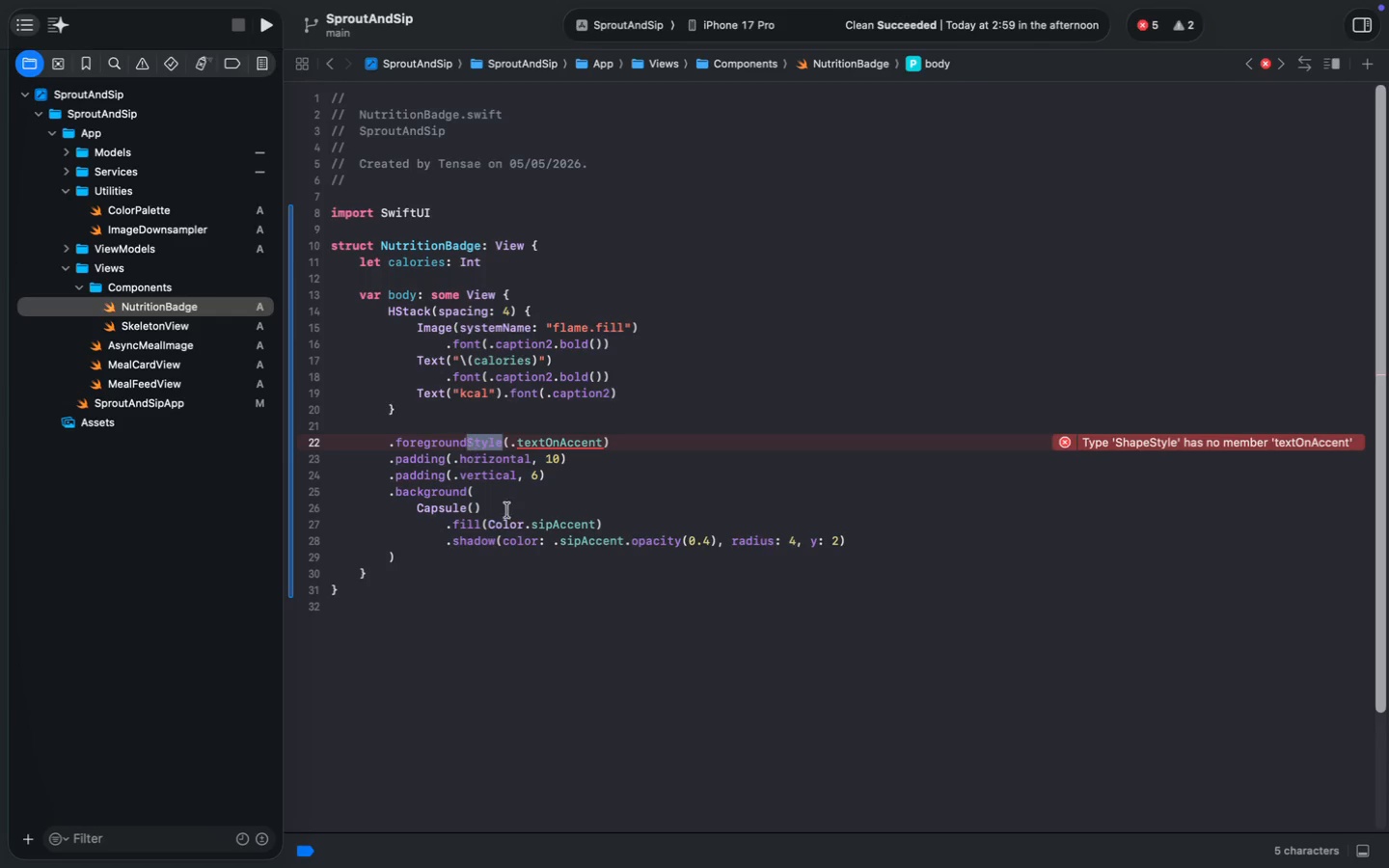 
key(Enter)
 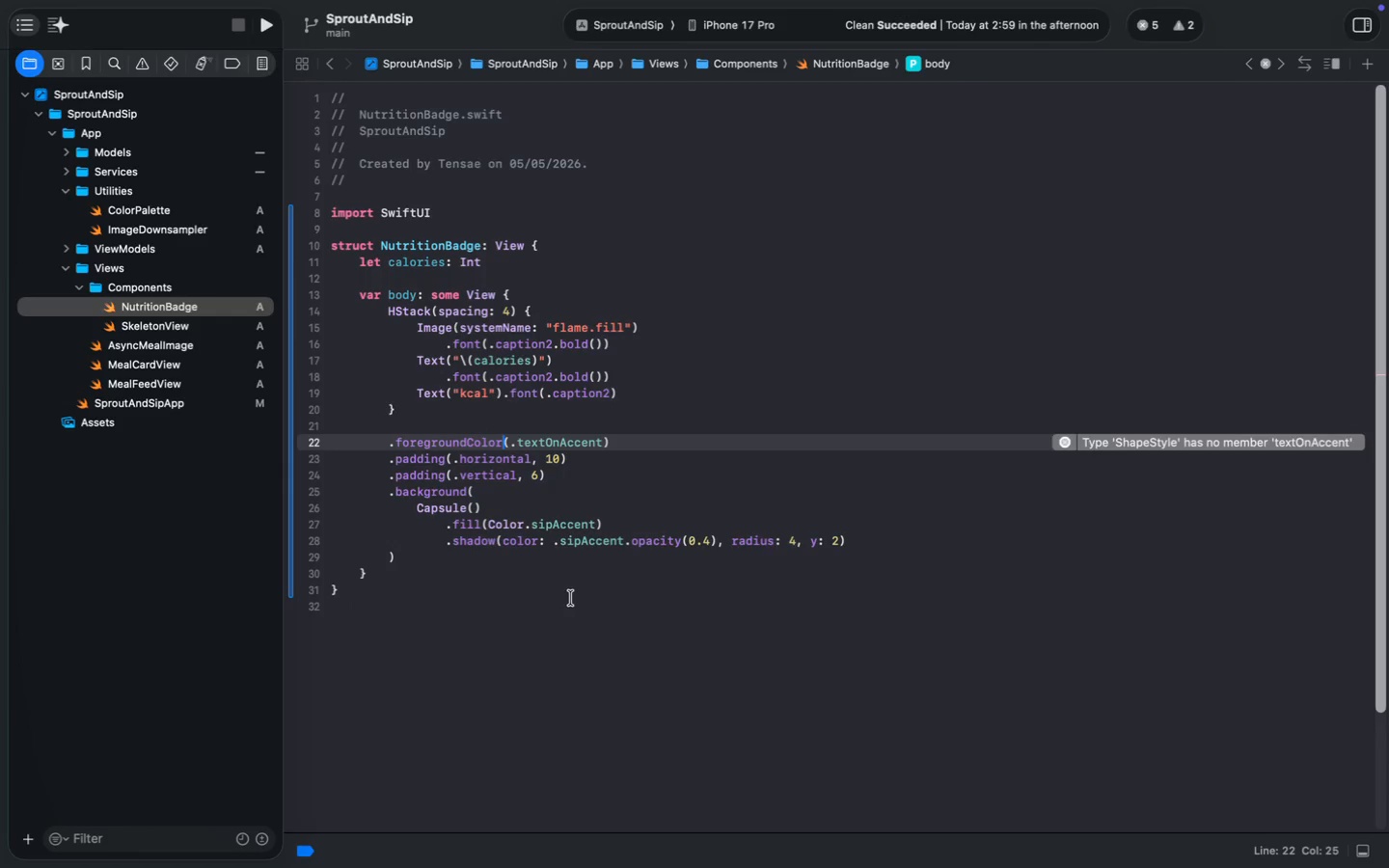 
key(Meta+S)
 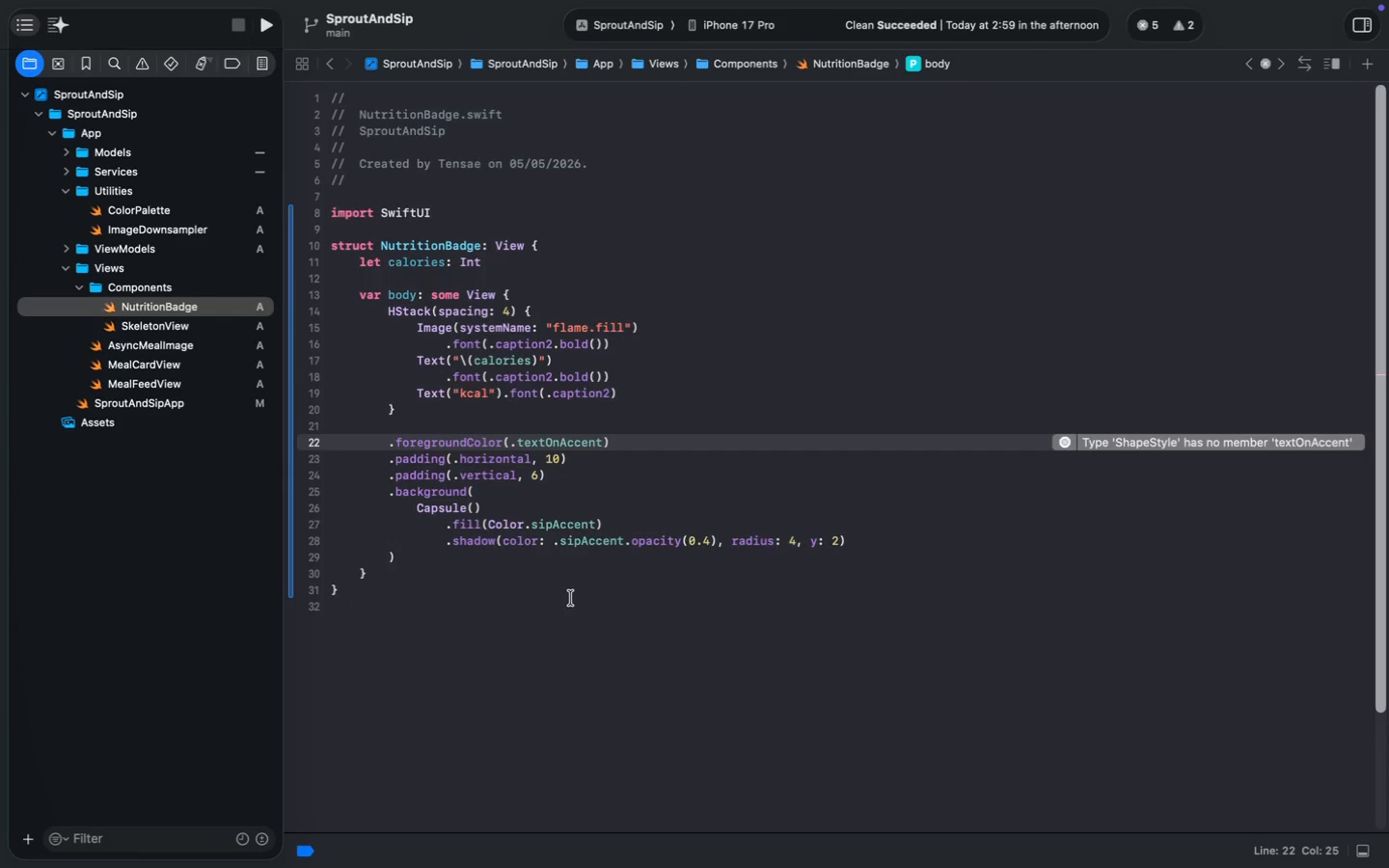 
key(Meta+S)
 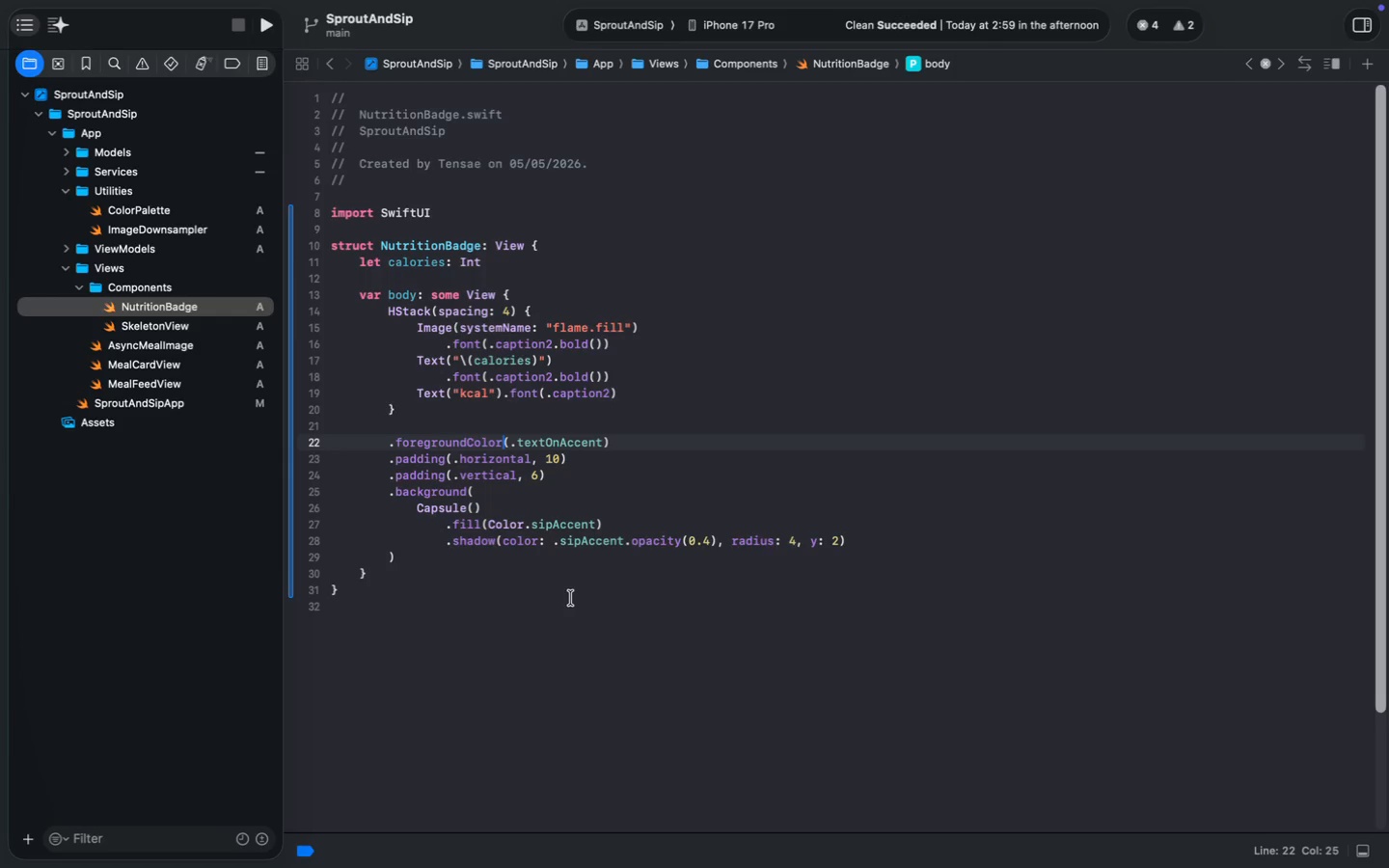 
wait(7.51)
 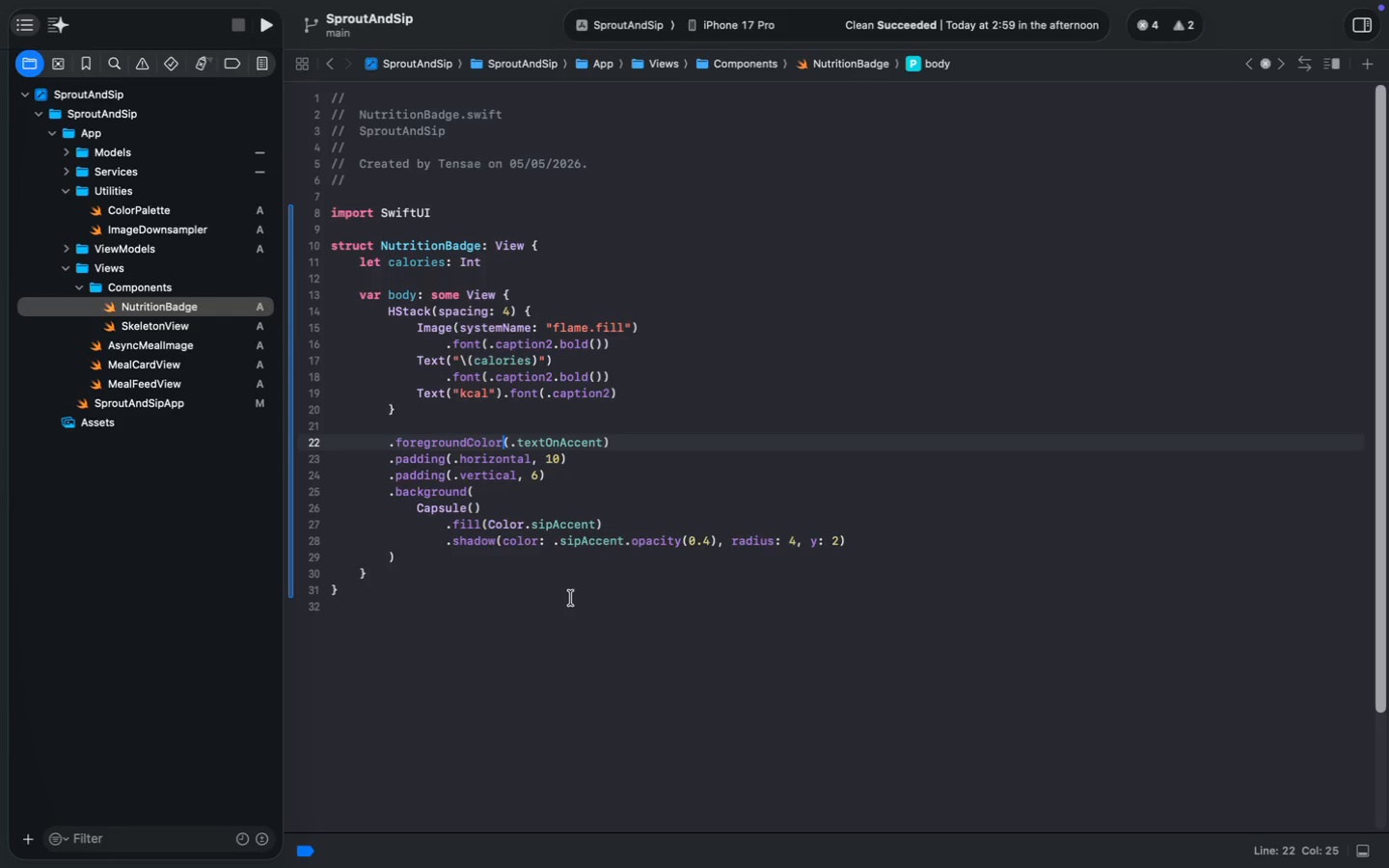 
scroll: coordinate [587, 507], scroll_direction: down, amount: 5.0
 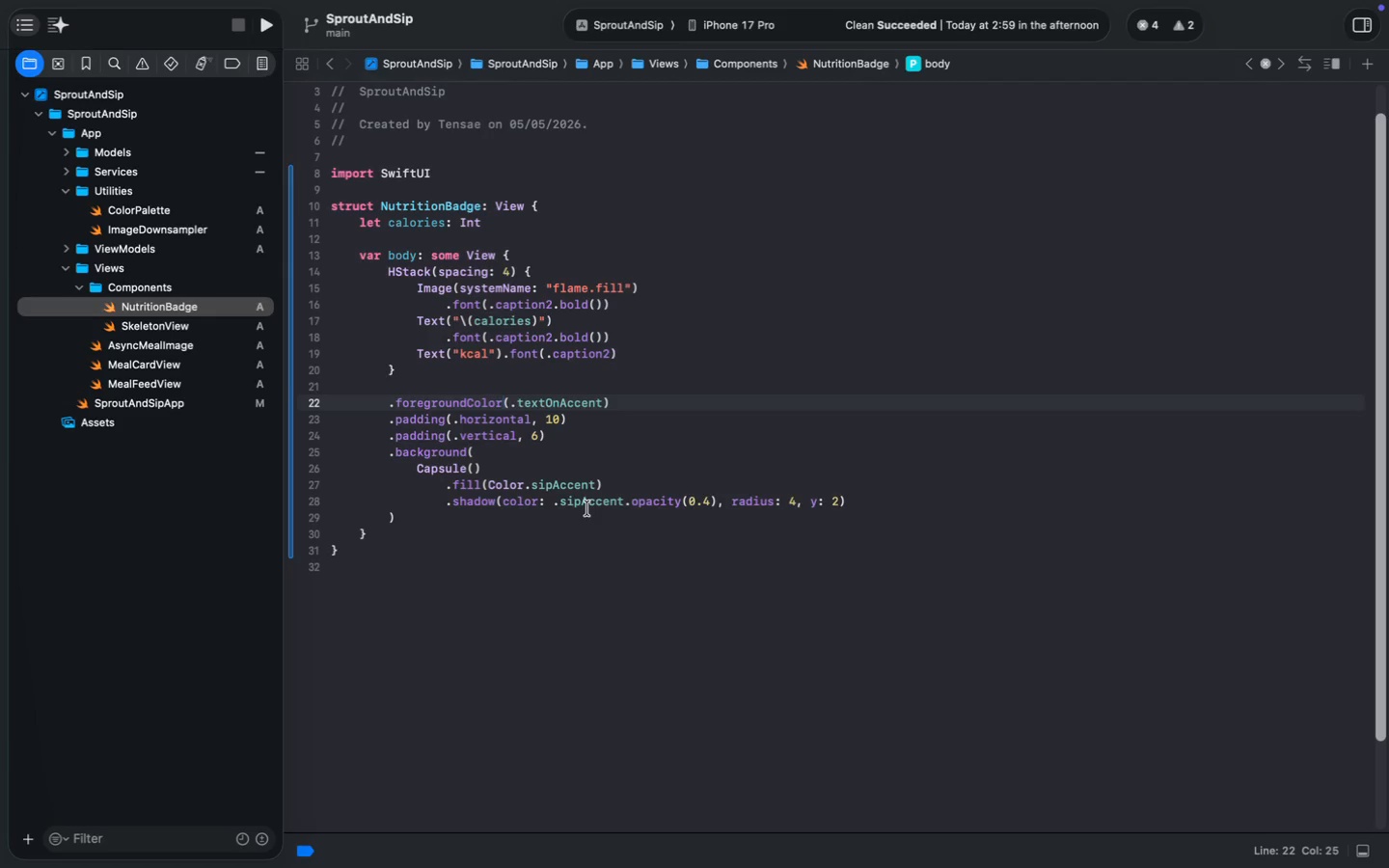 
wait(18.65)
 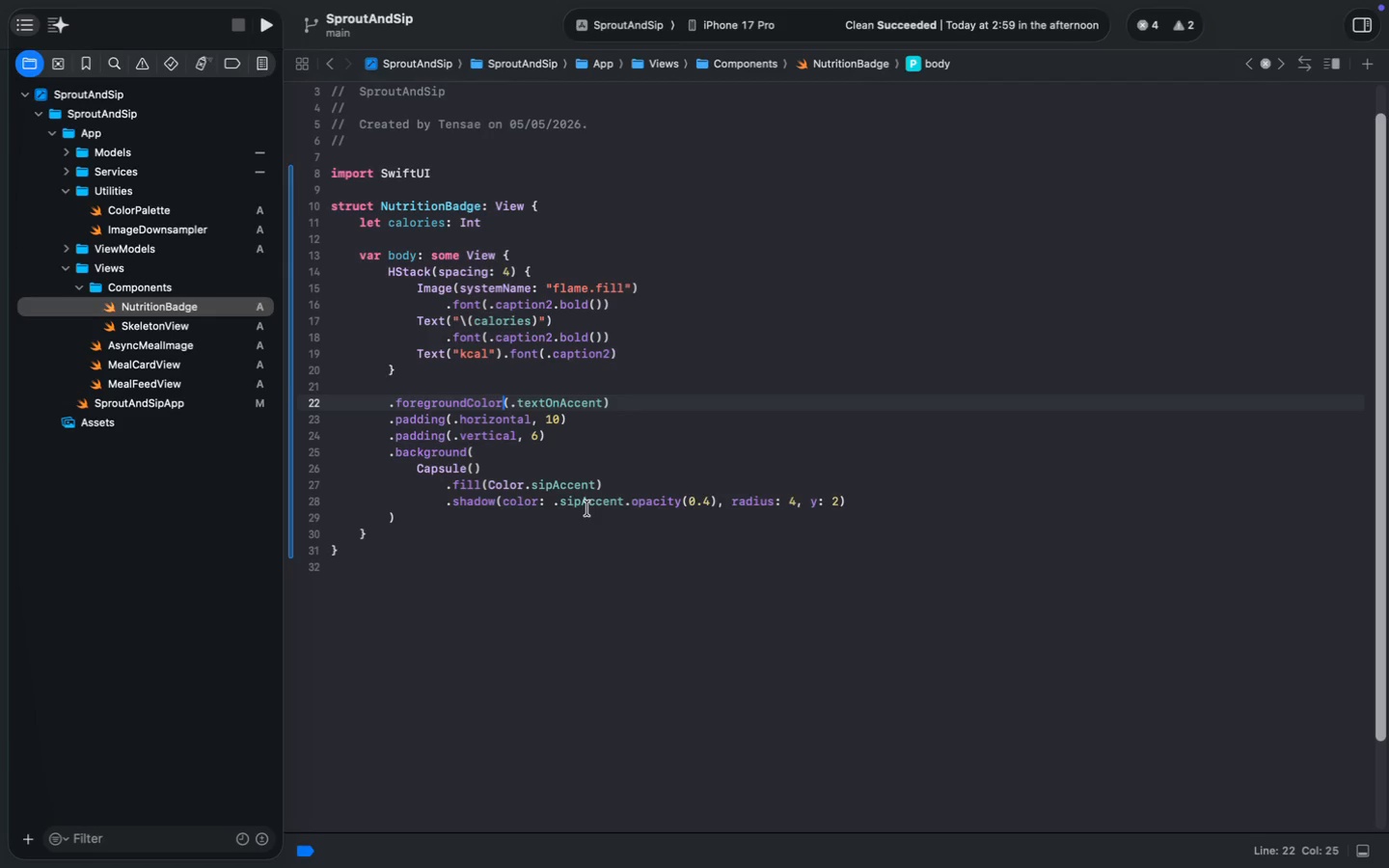 
left_click([68, 188])
 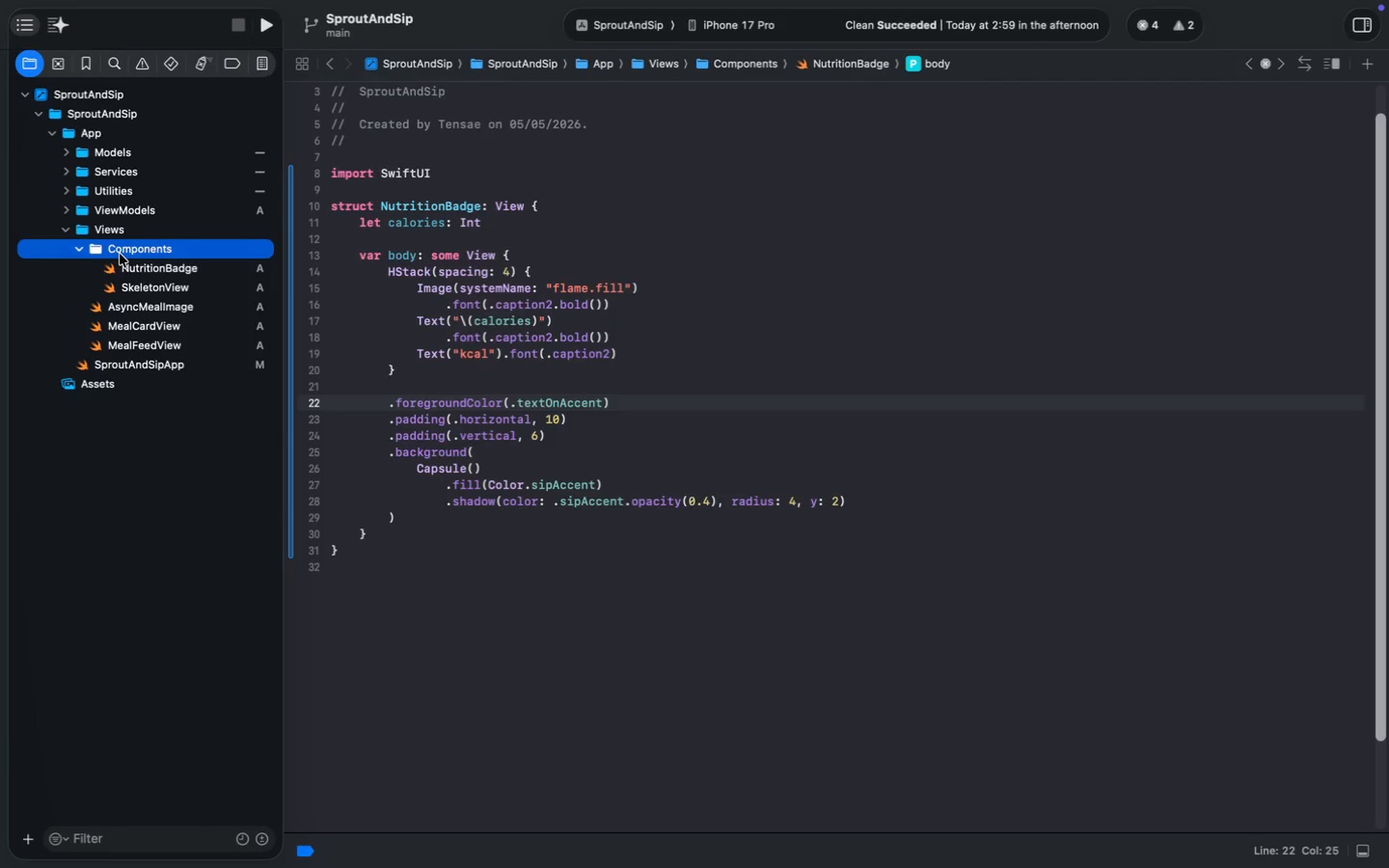 
key(Meta+N)
 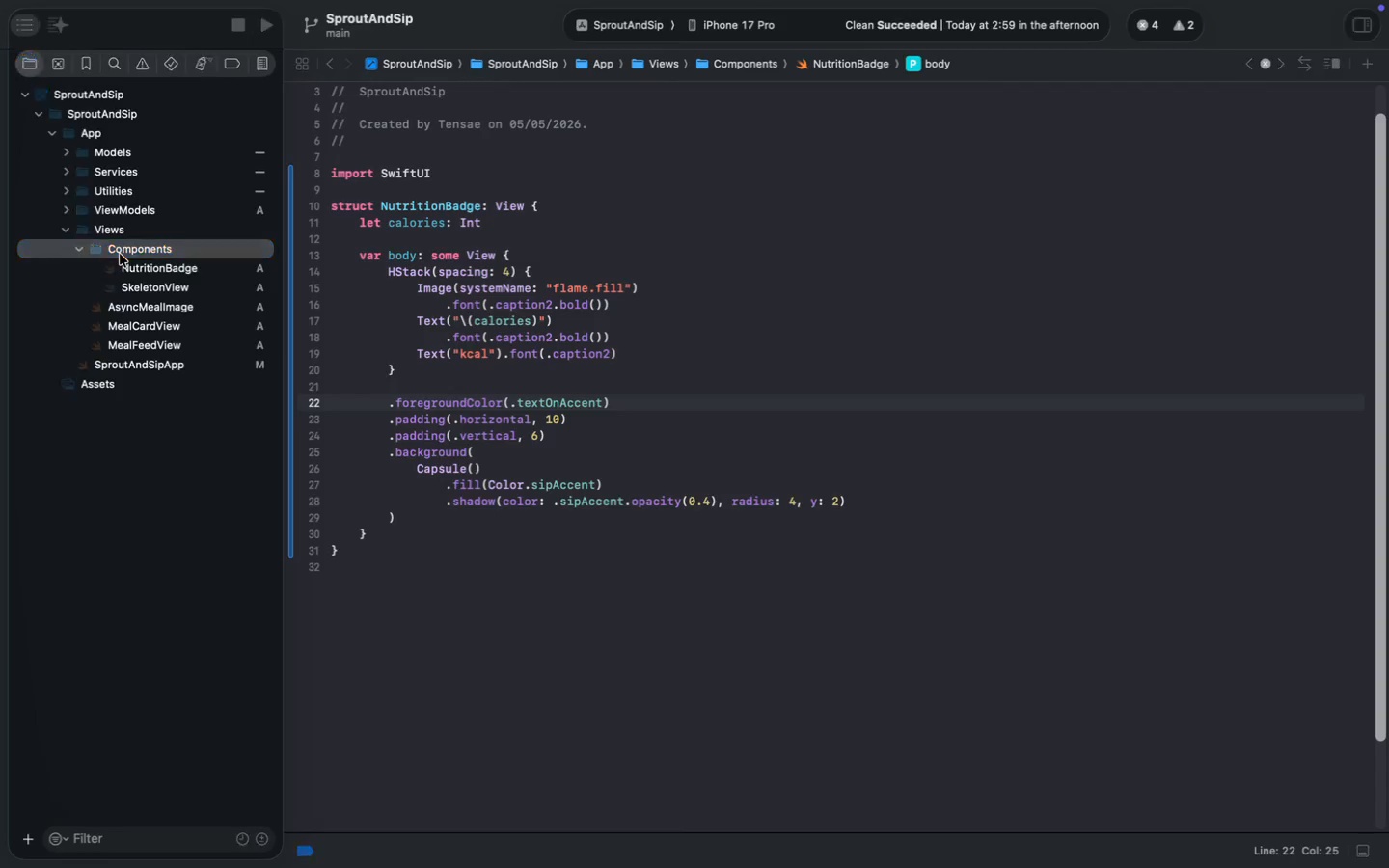 
key(Shift+ShiftLeft)
 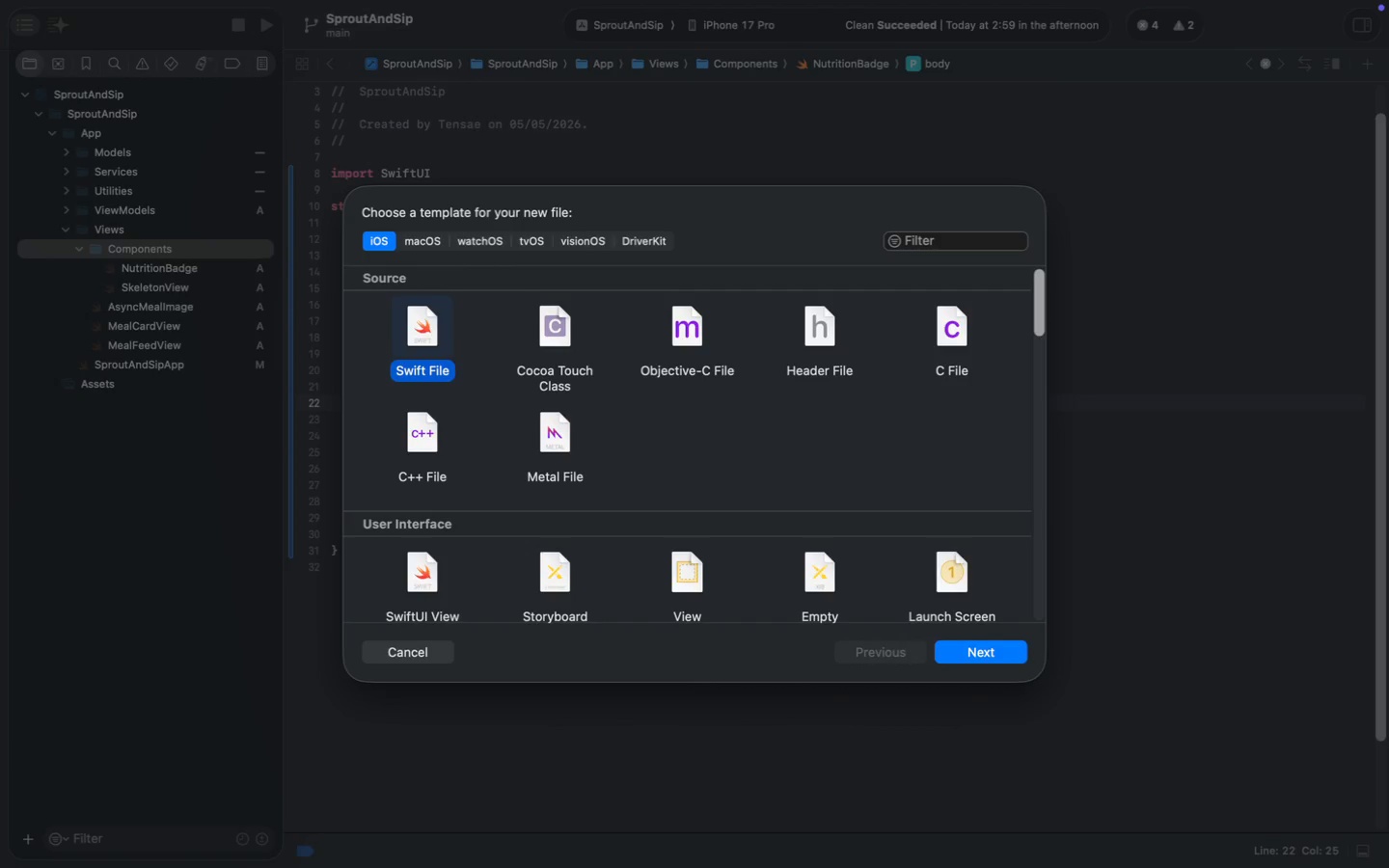 
key(Enter)
 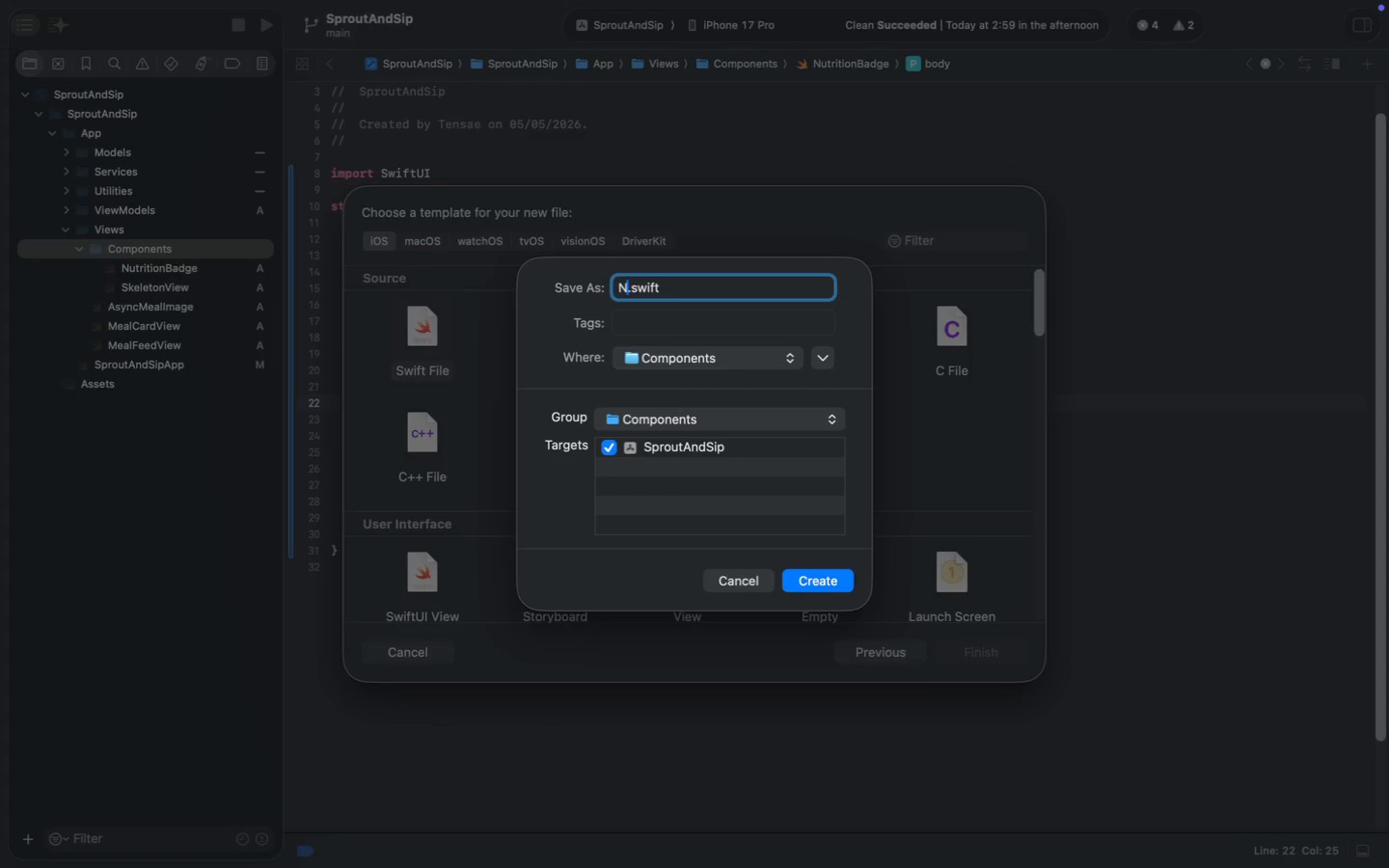 
type(NutritionMetricsView)
 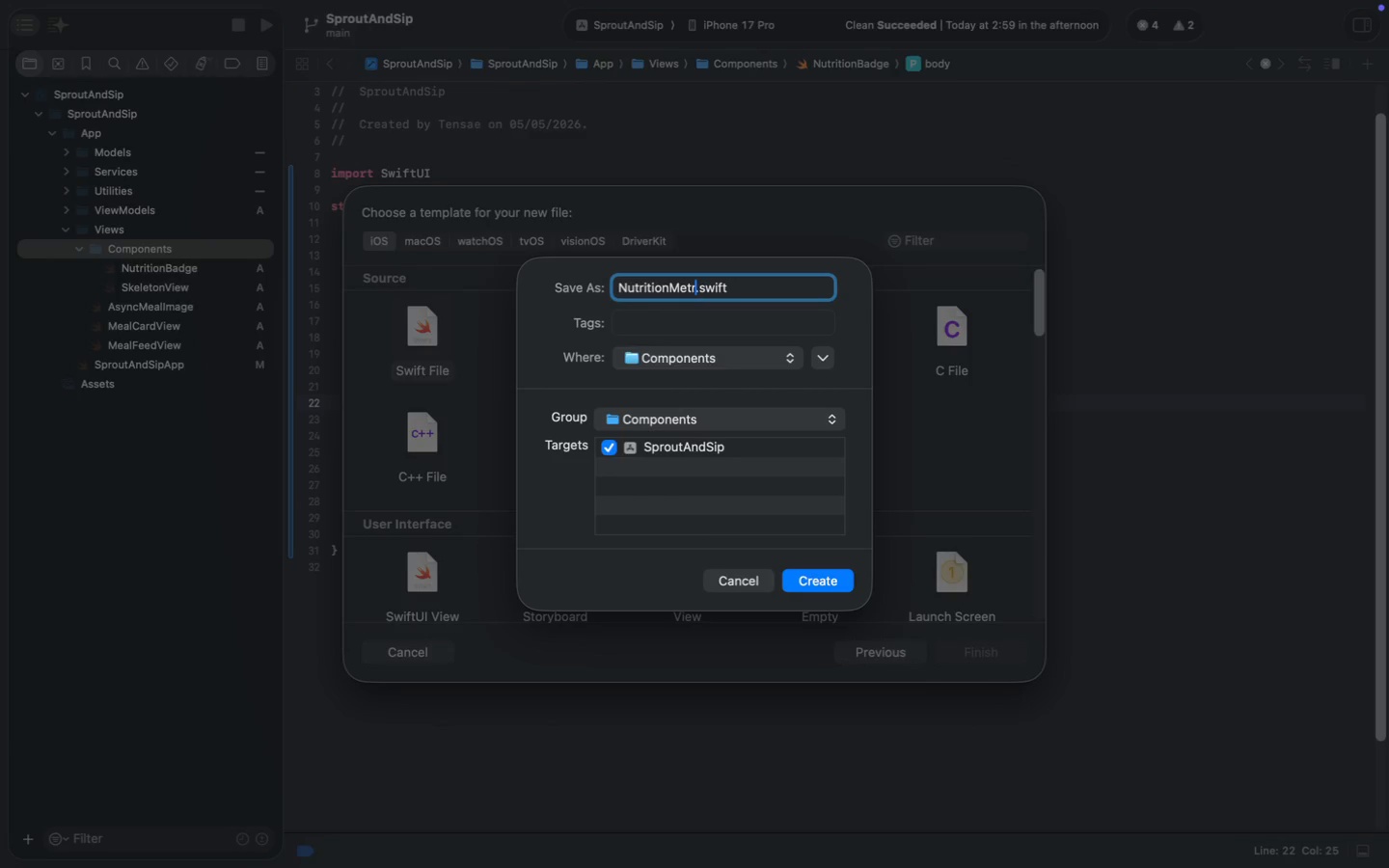 
key(Enter)
 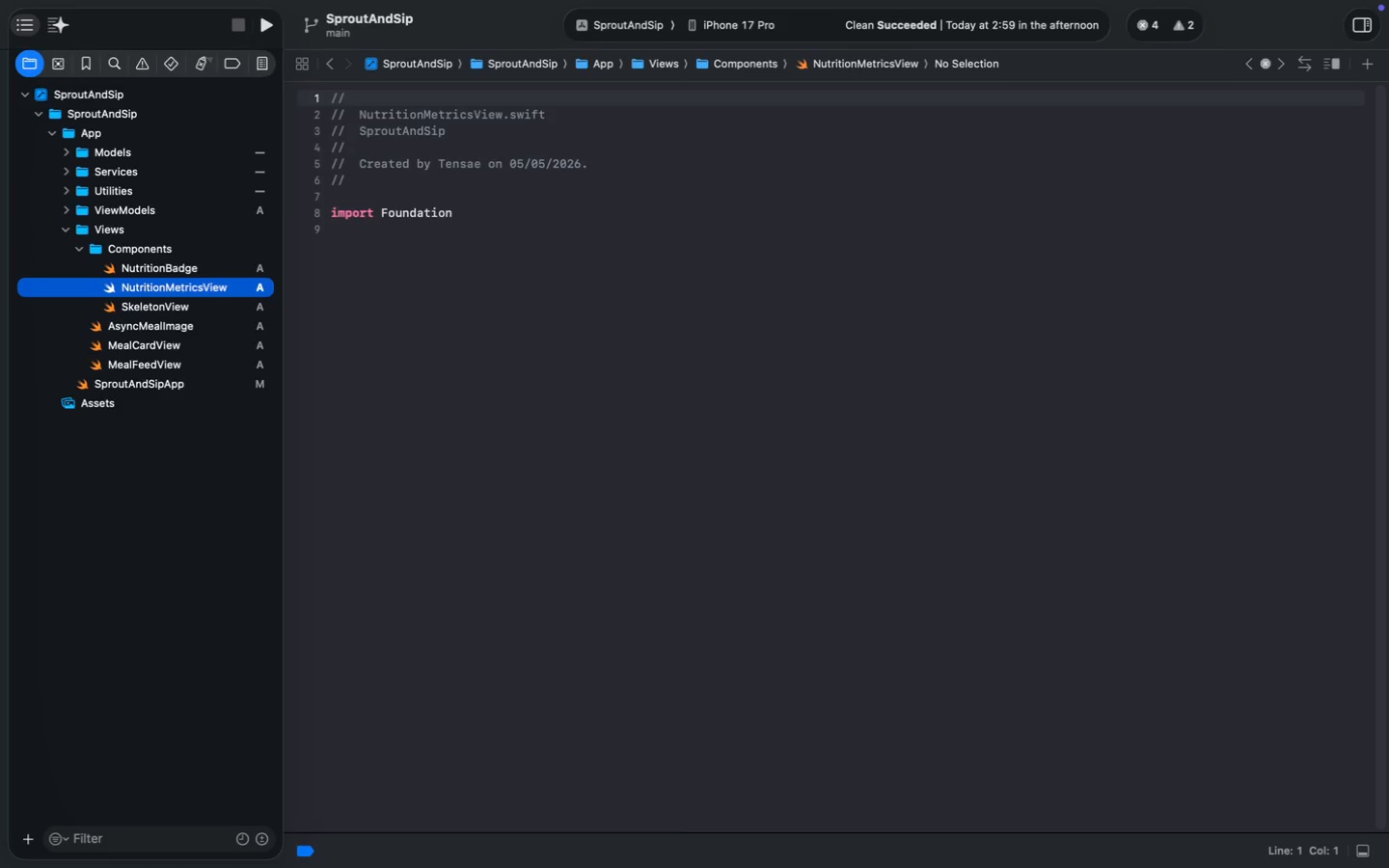 
double_click([441, 215])
 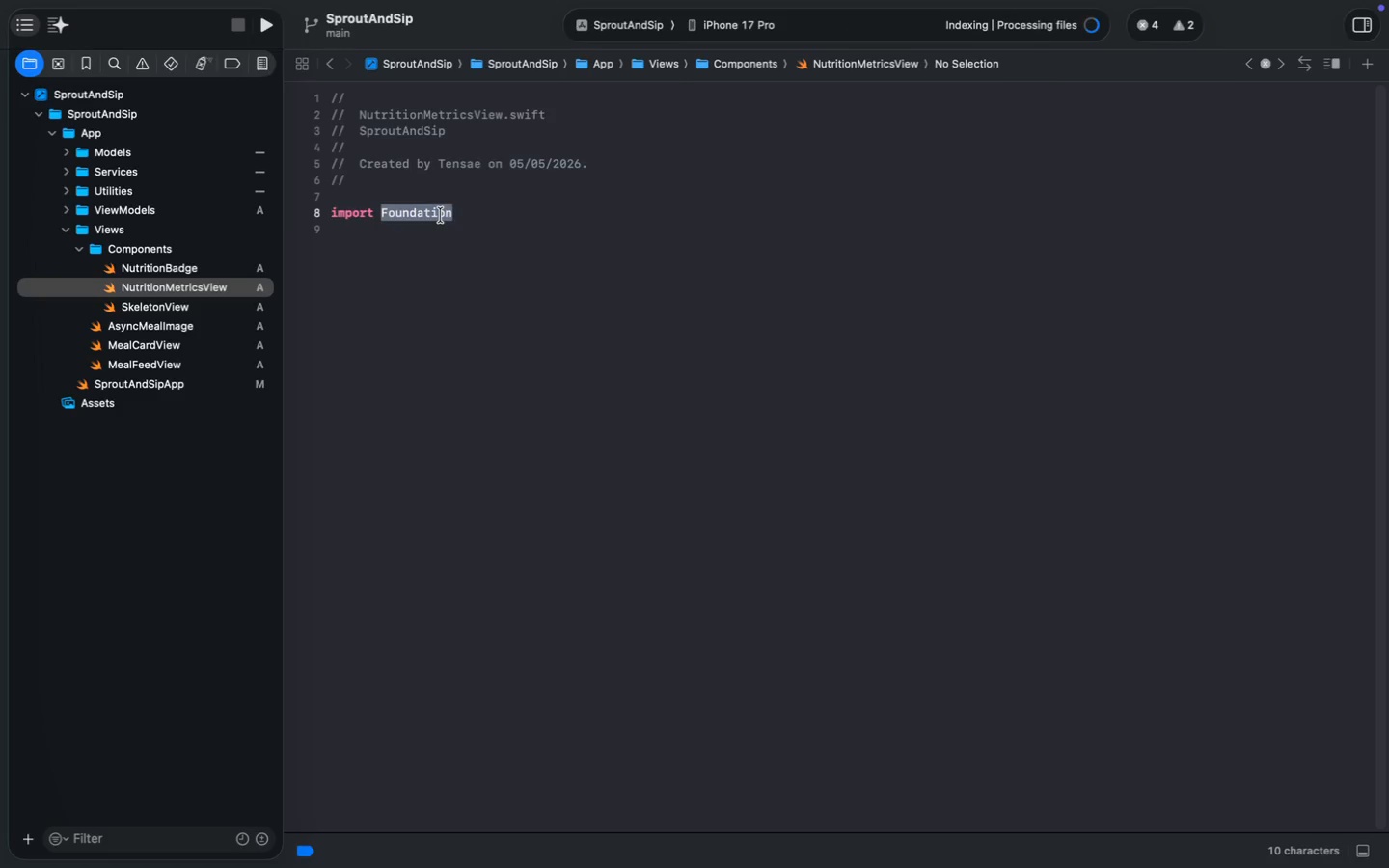 
type(Swi)
 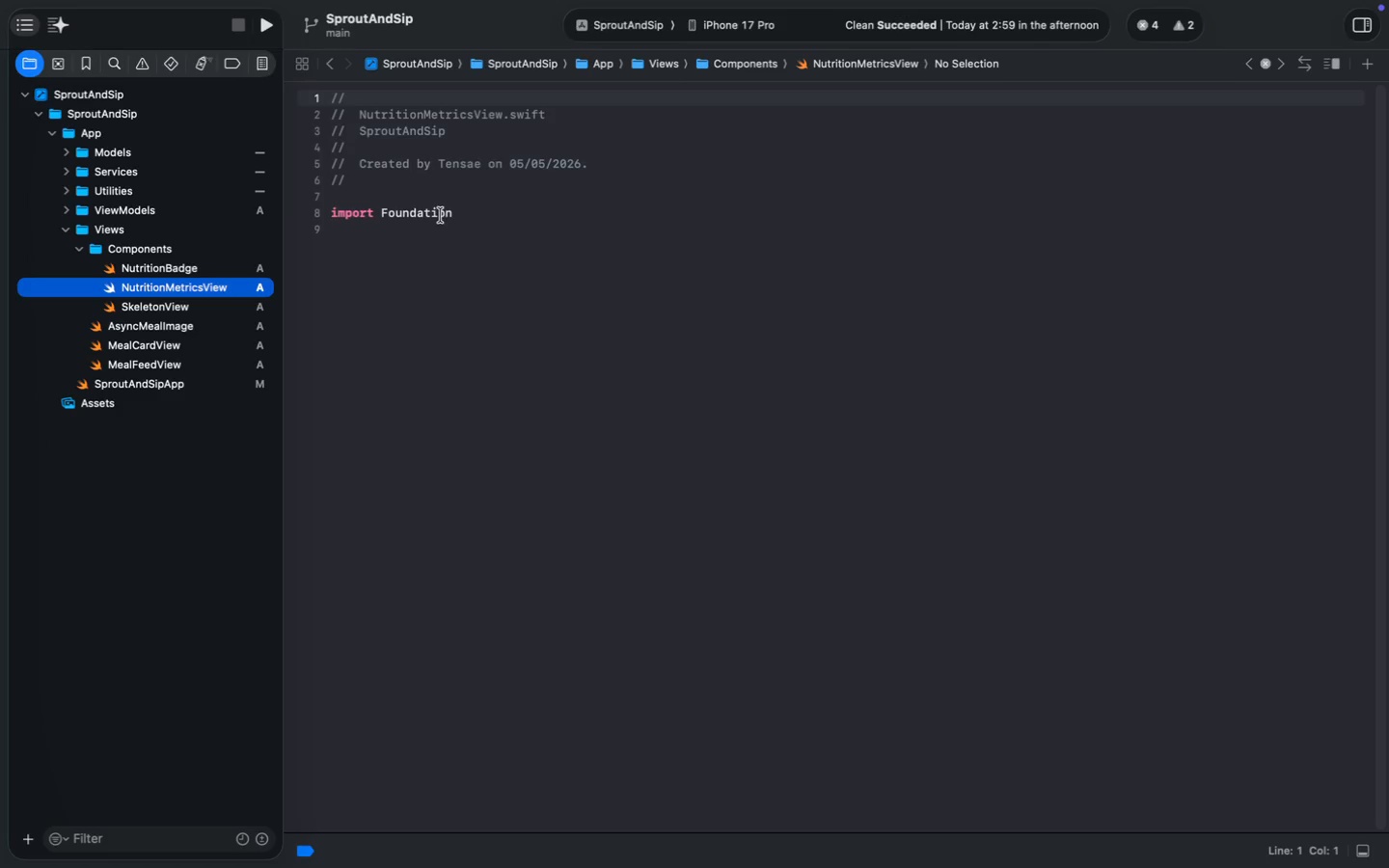 
key(Enter)
 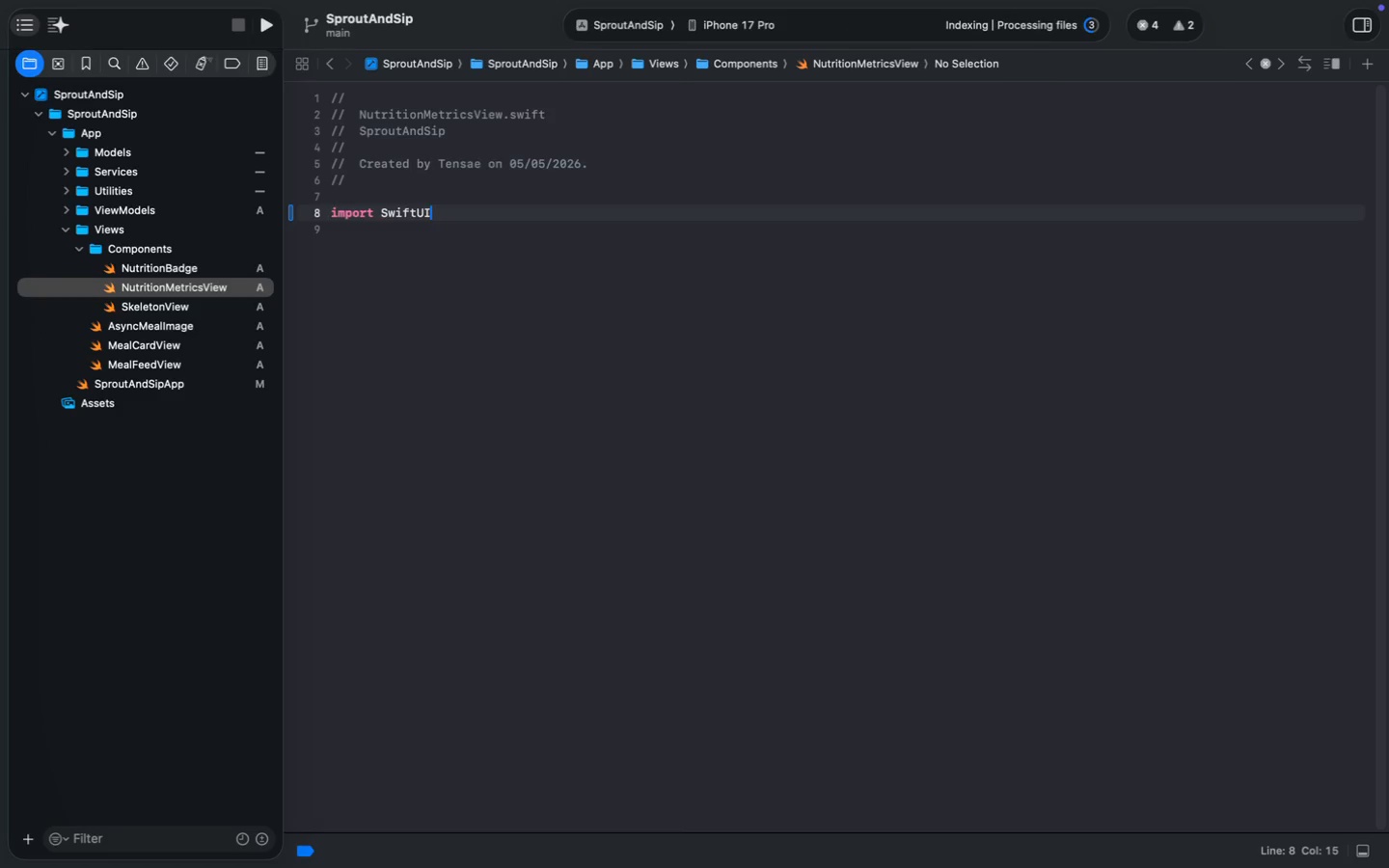 
key(Enter)
 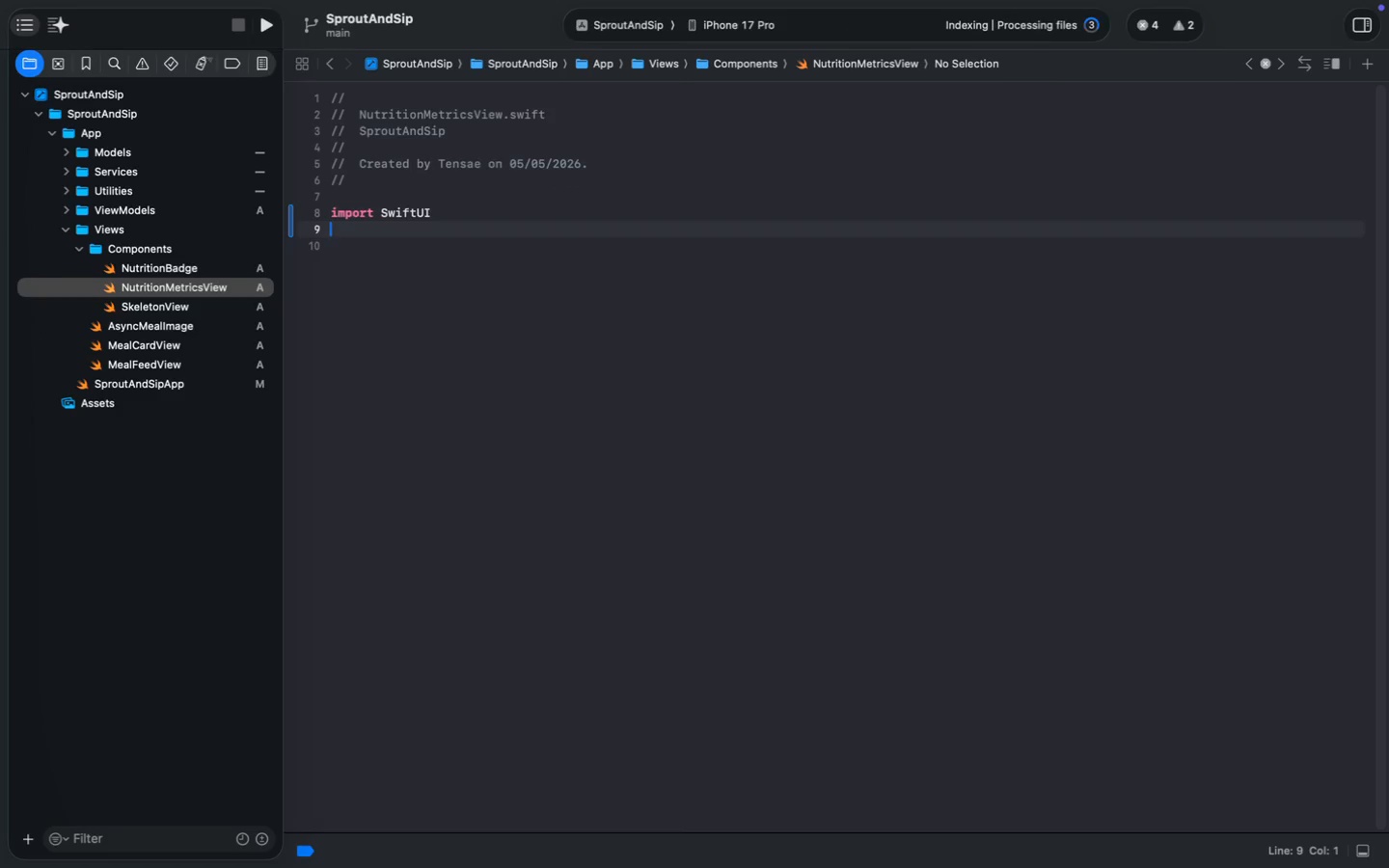 
key(Enter)
 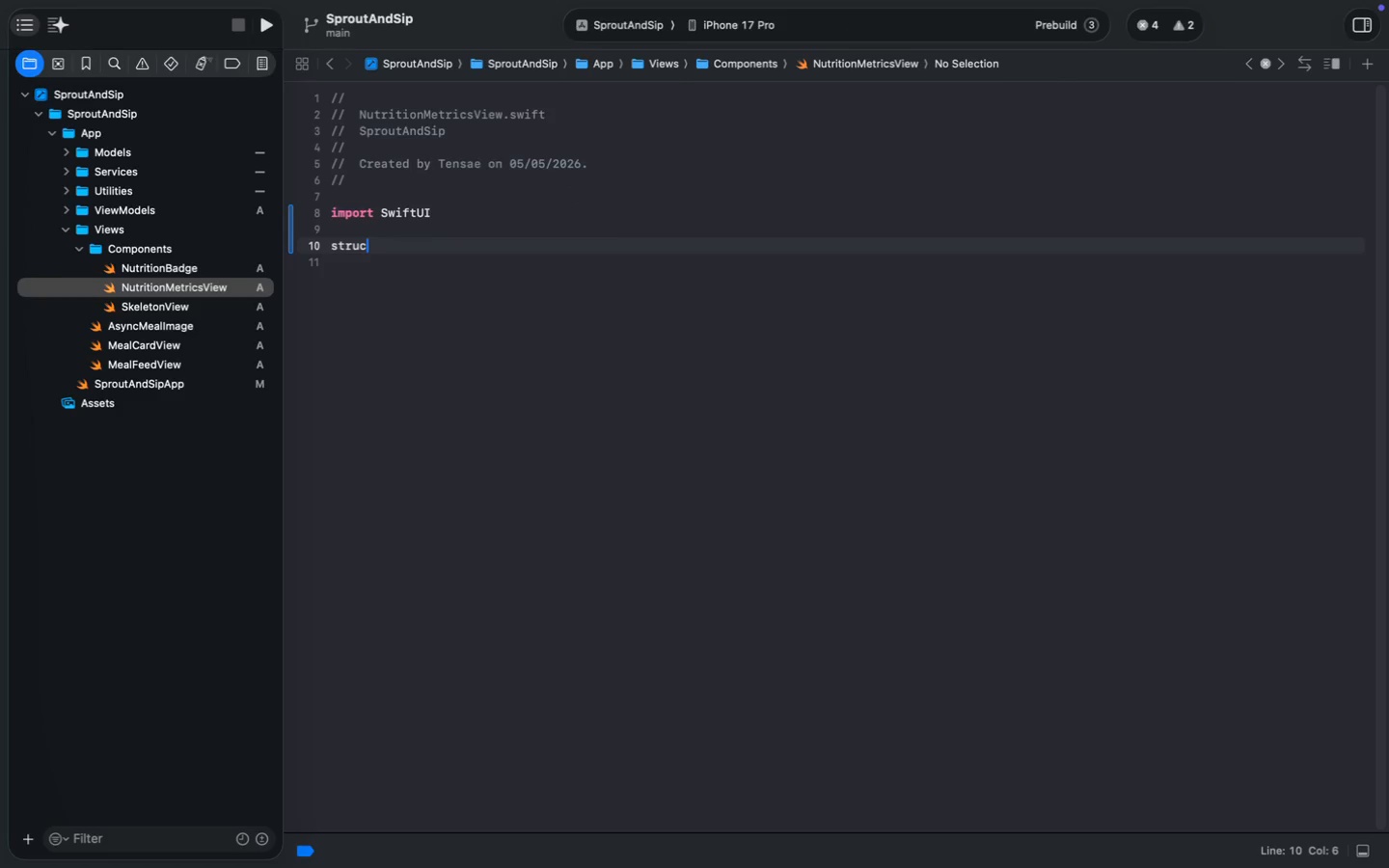 
type(struct Nutri)
 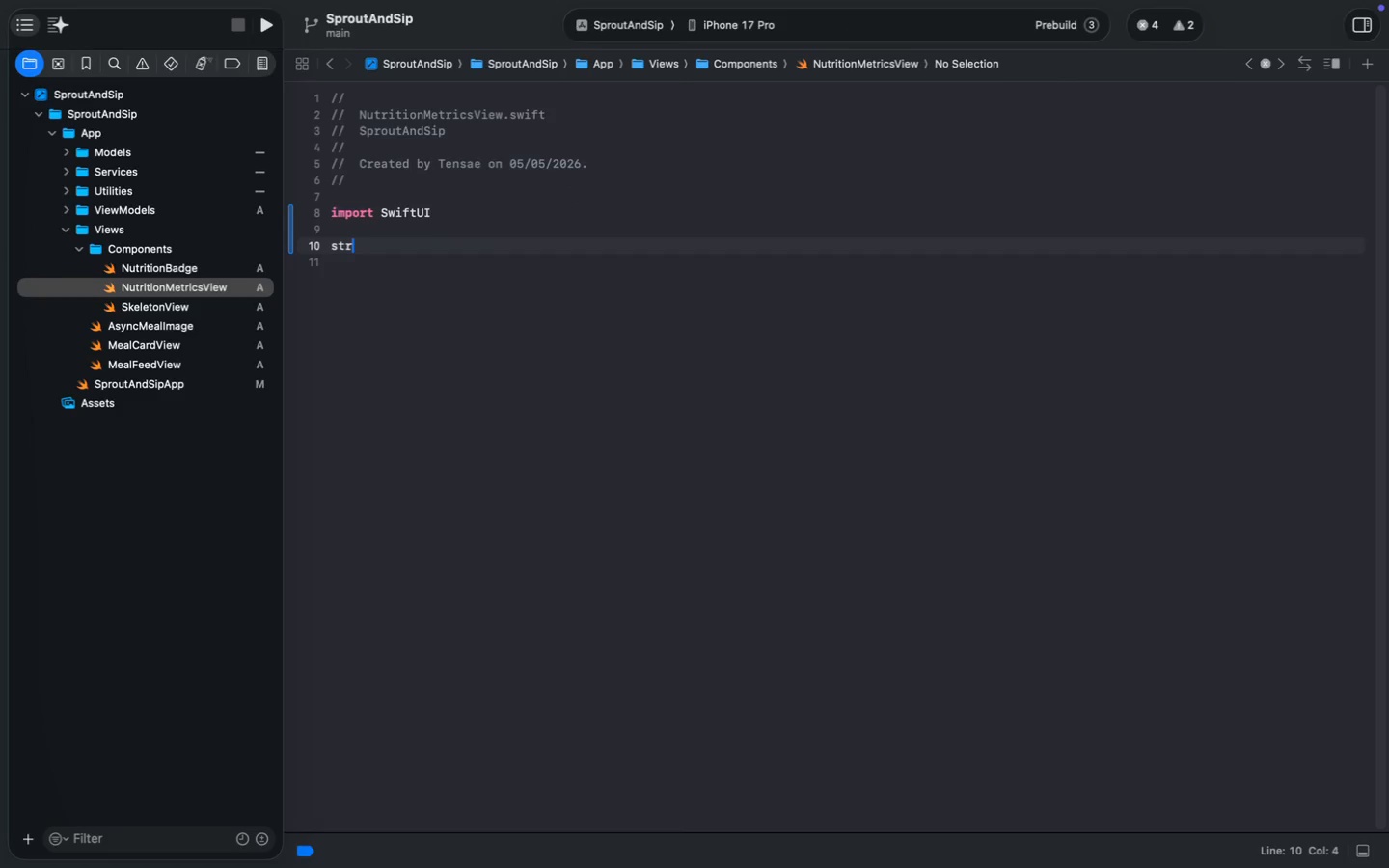 
key(Enter)
 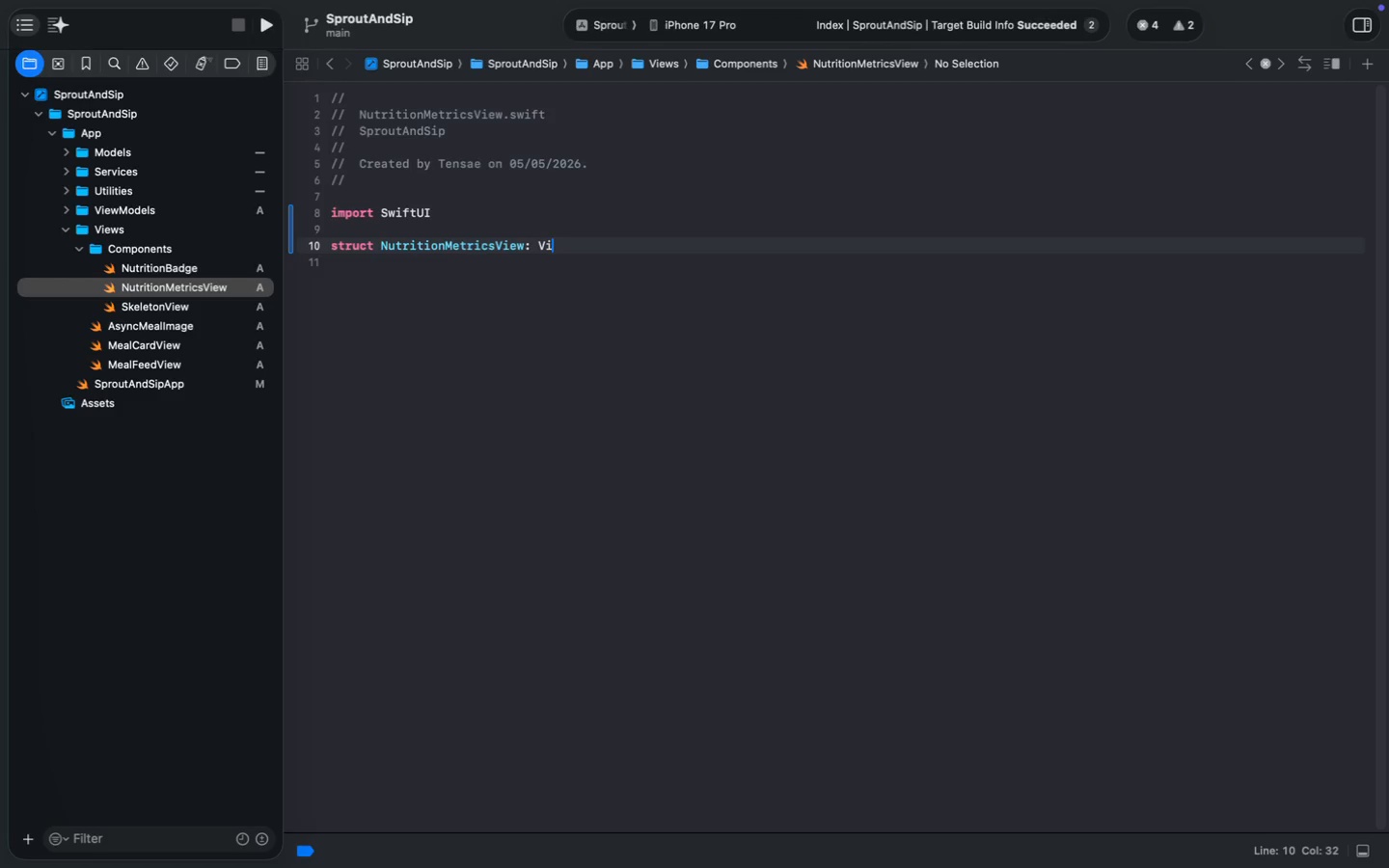 
type(: View)
 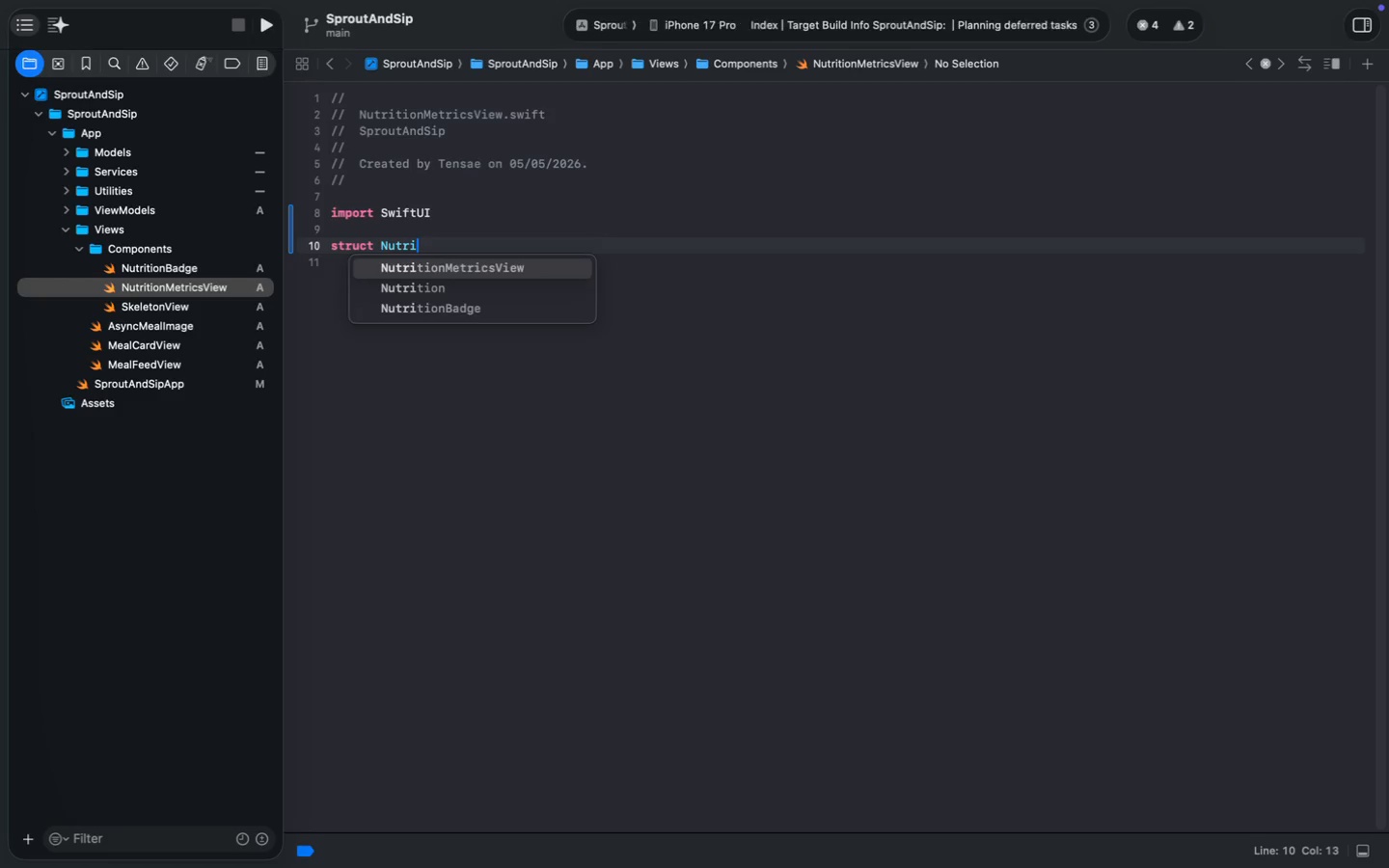 
key(Enter)
 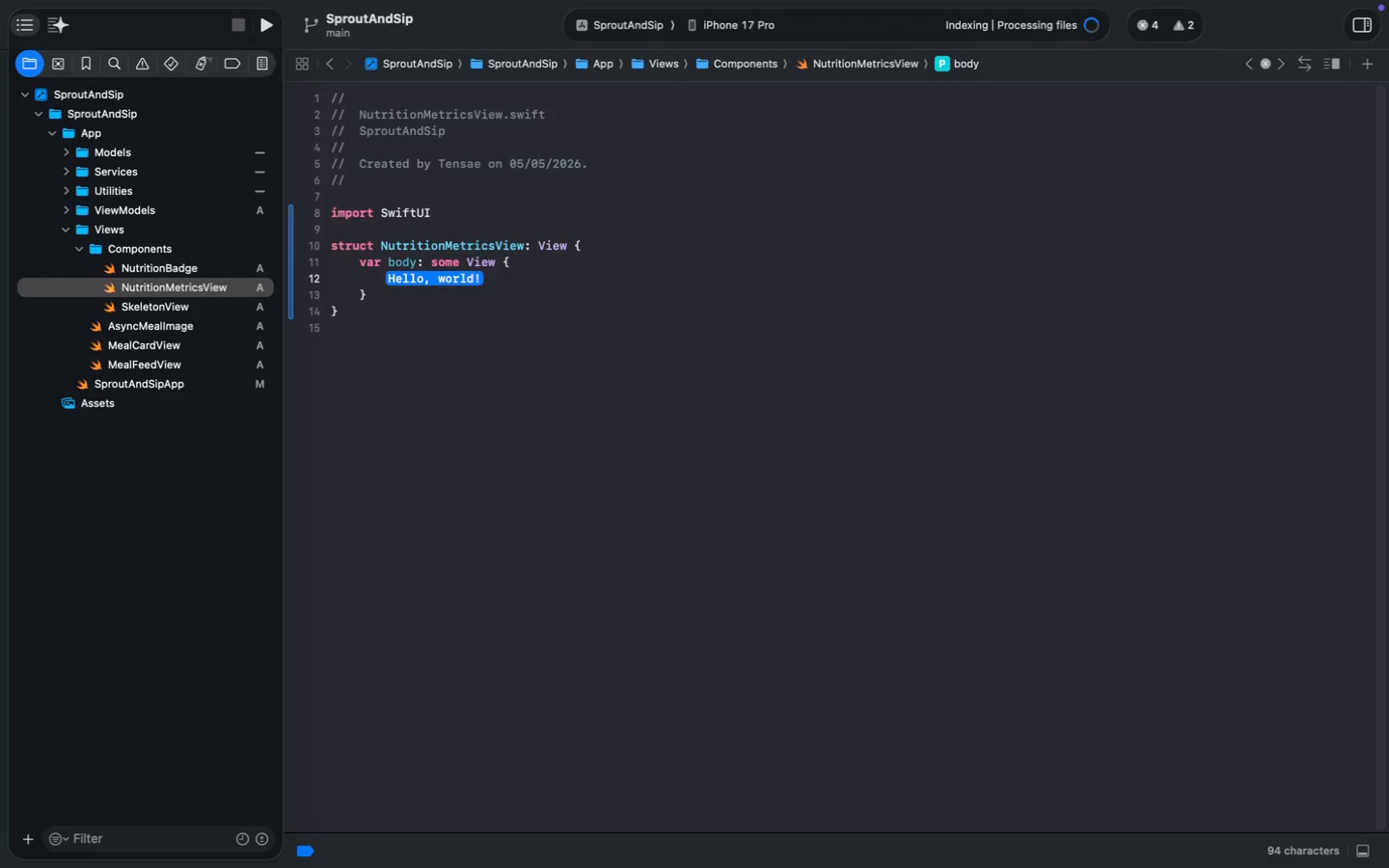 
key(ArrowUp)
 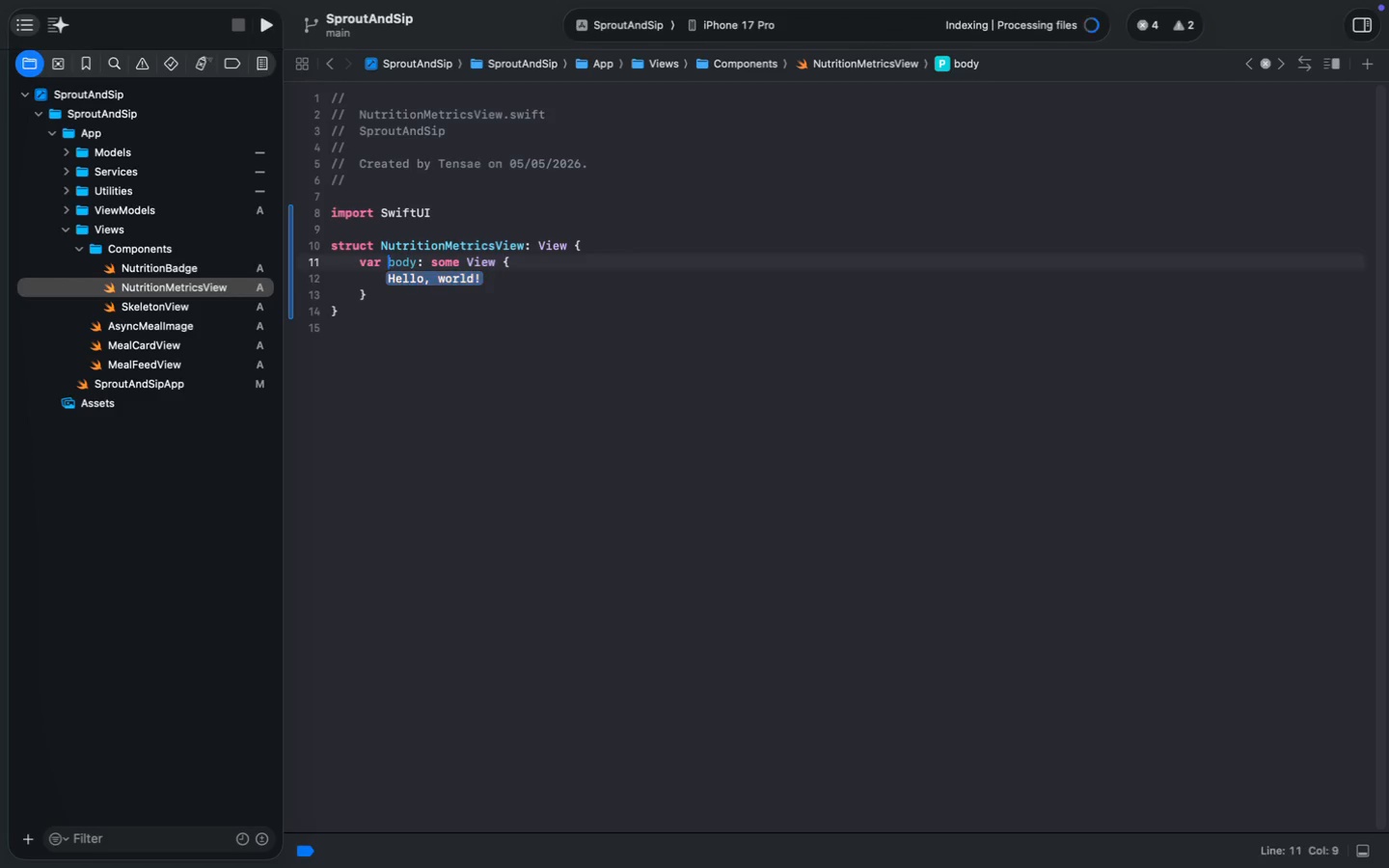 
key(ArrowUp)
 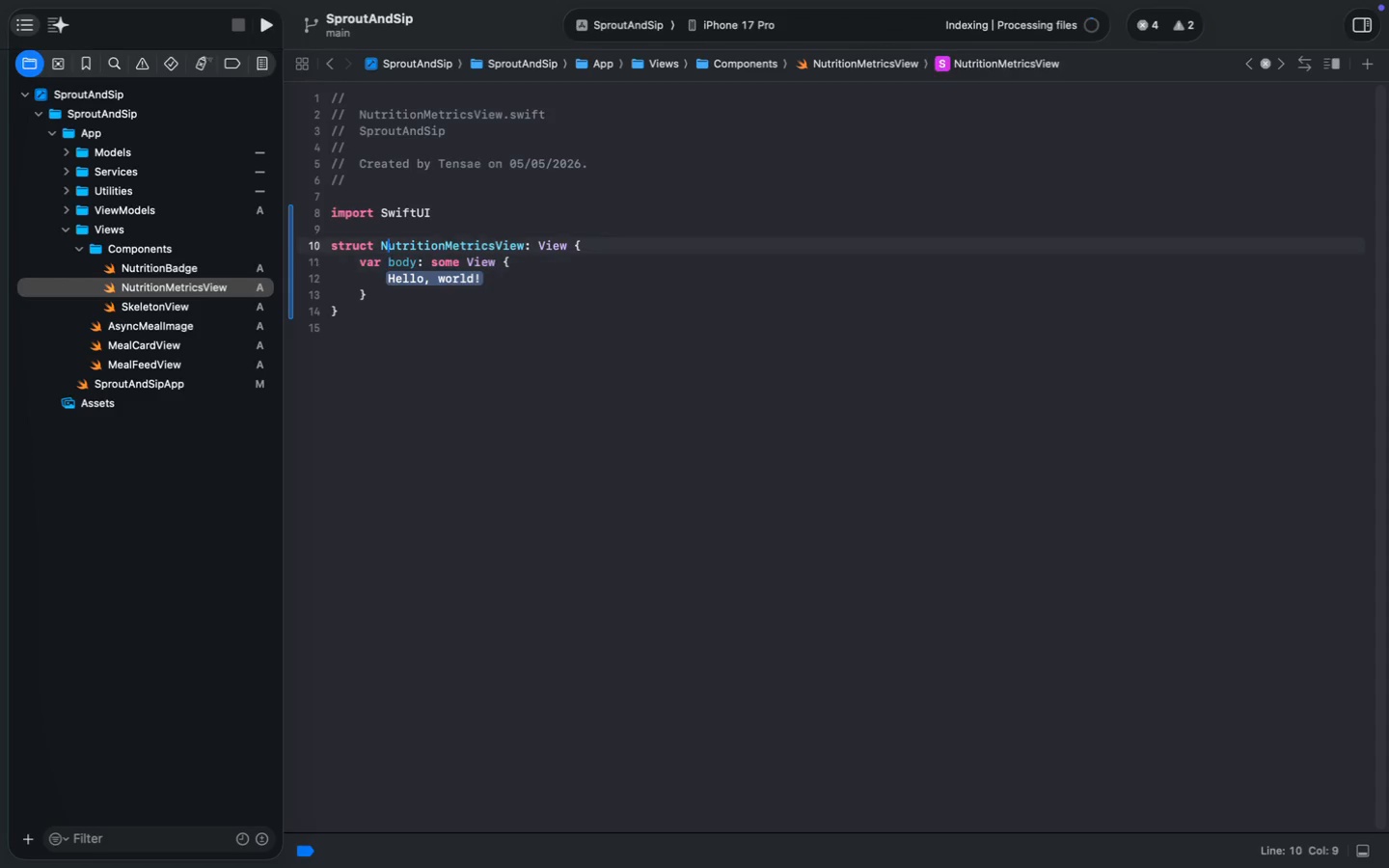 
key(Meta+MetaRight)
 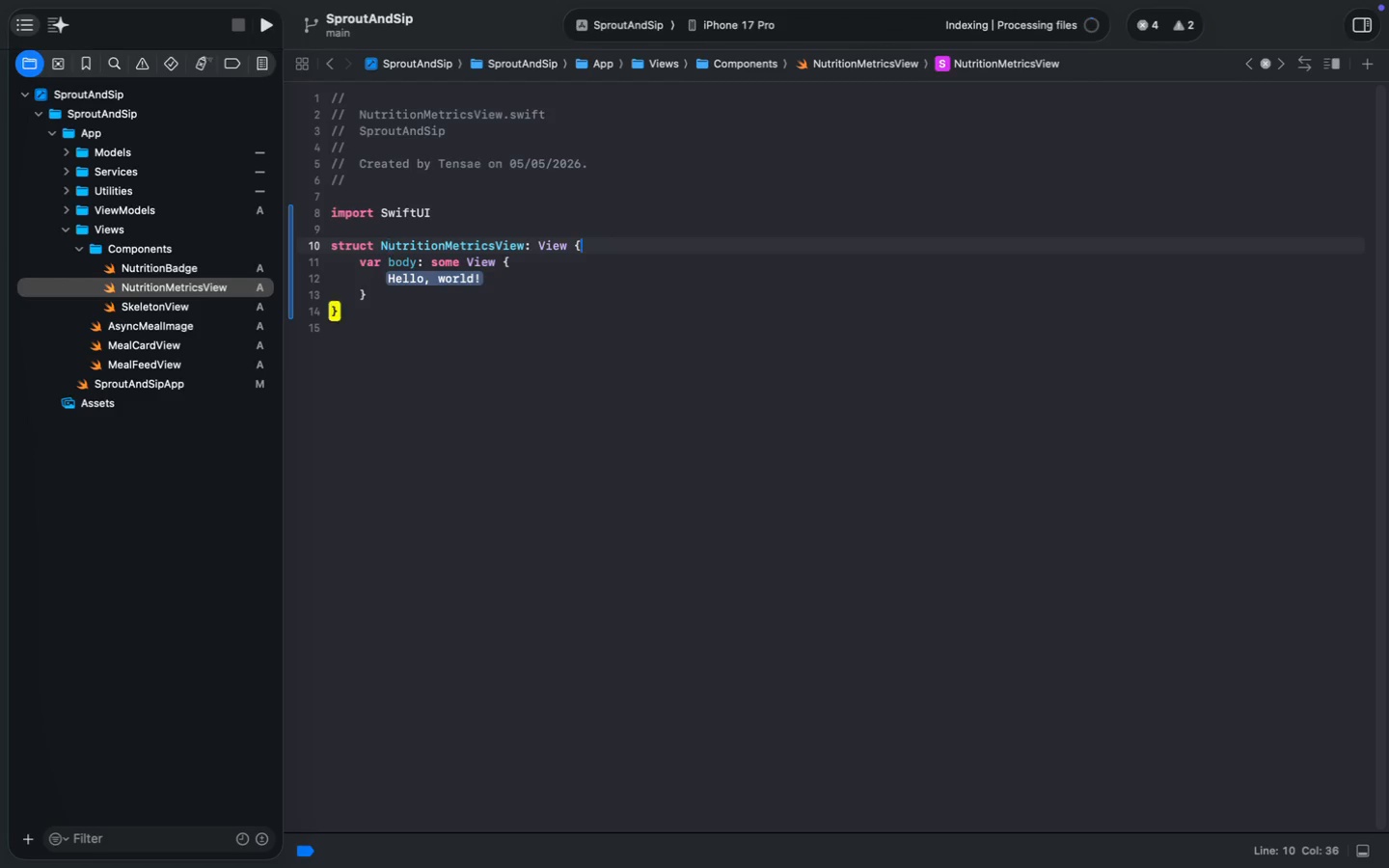 
key(Meta+ArrowRight)
 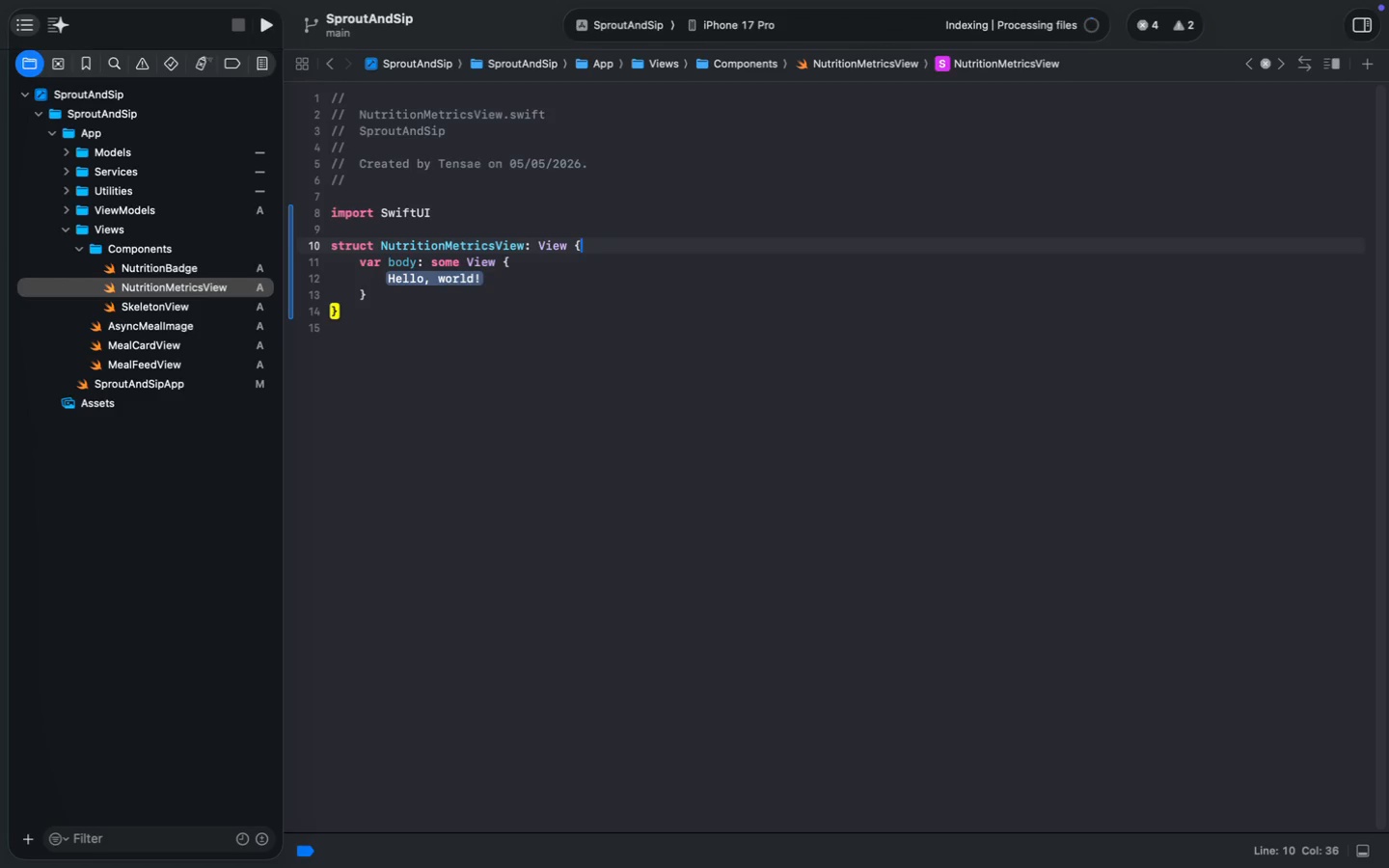 
key(Enter)
 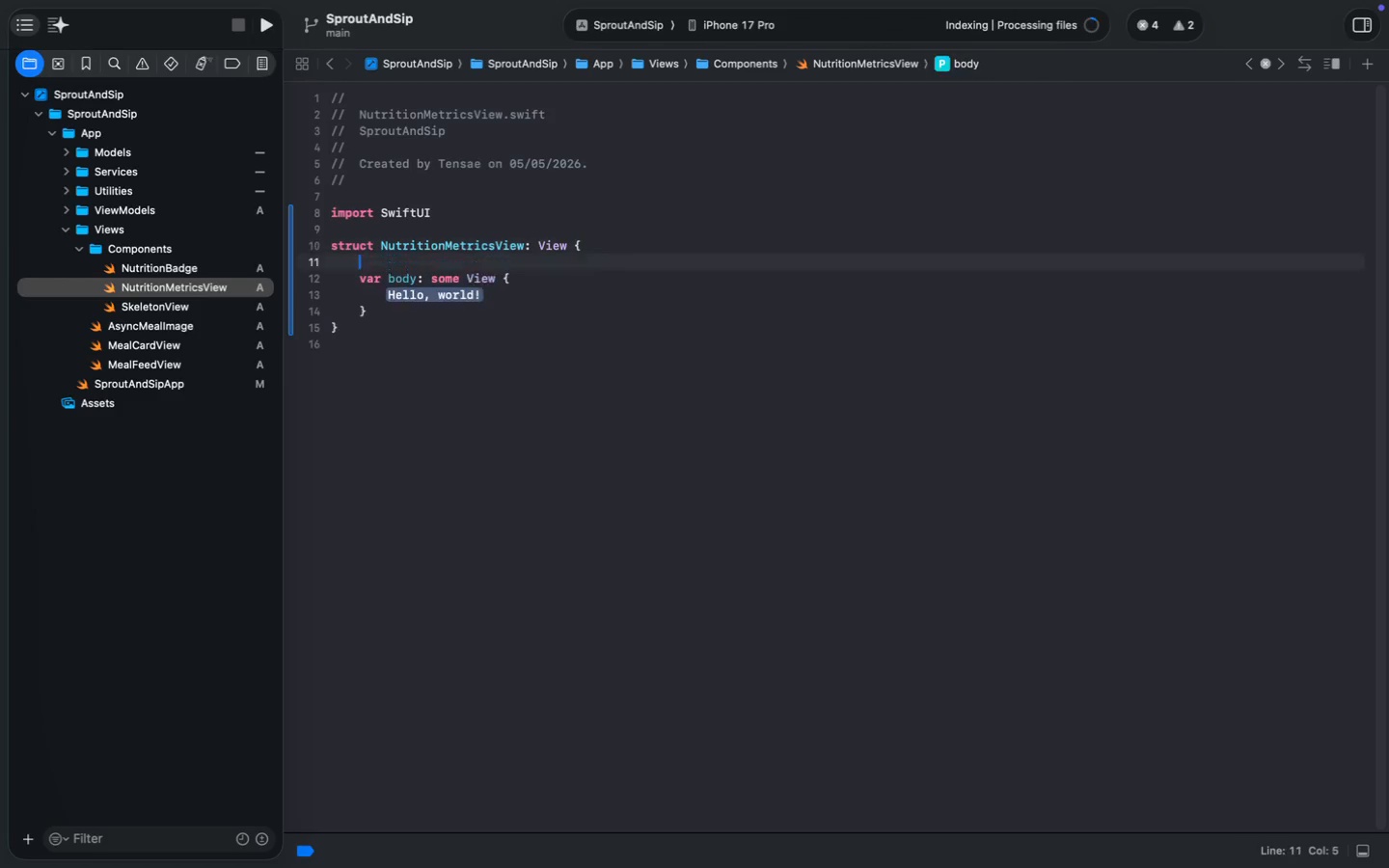 
key(Enter)
 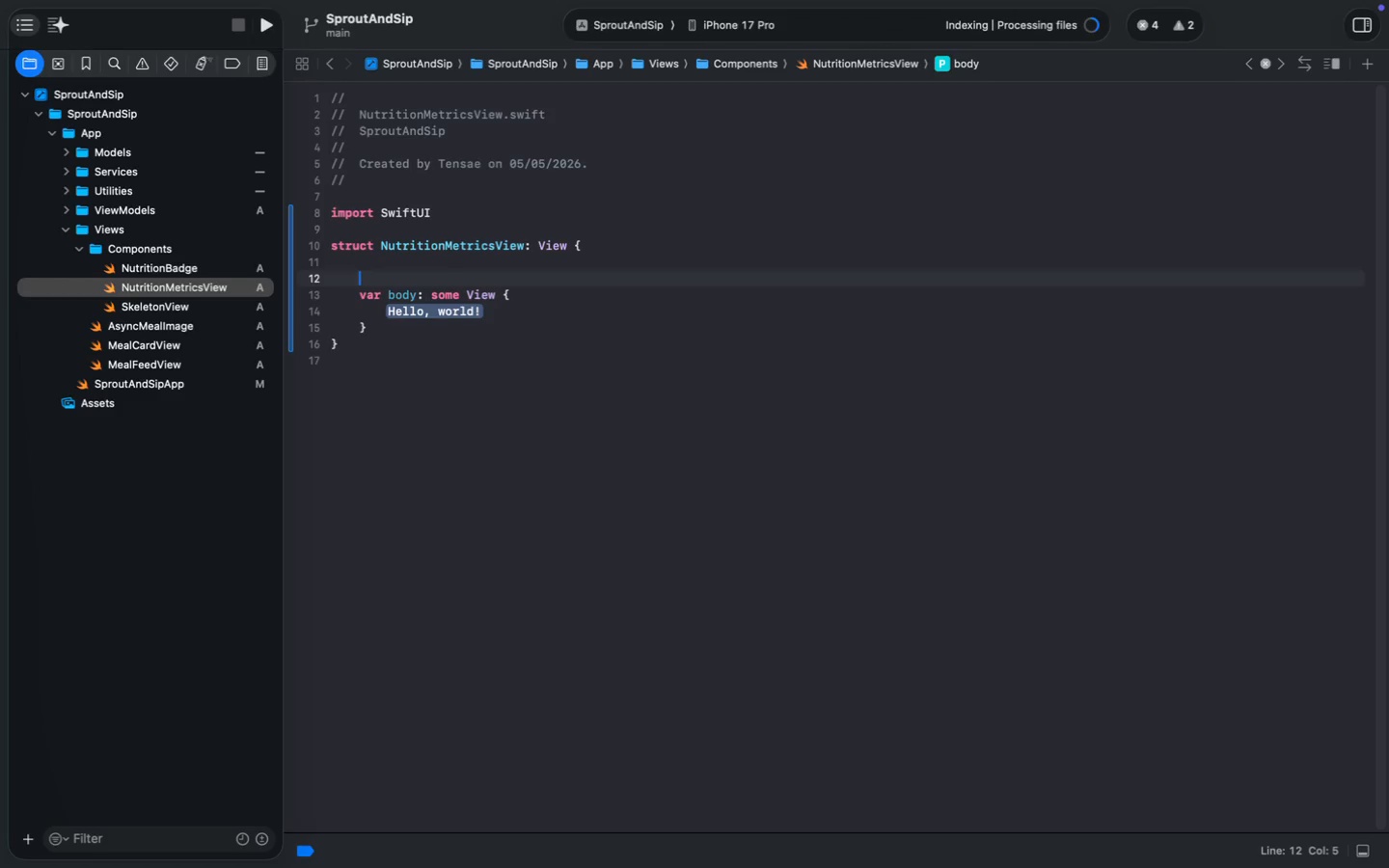 
key(ArrowUp)
 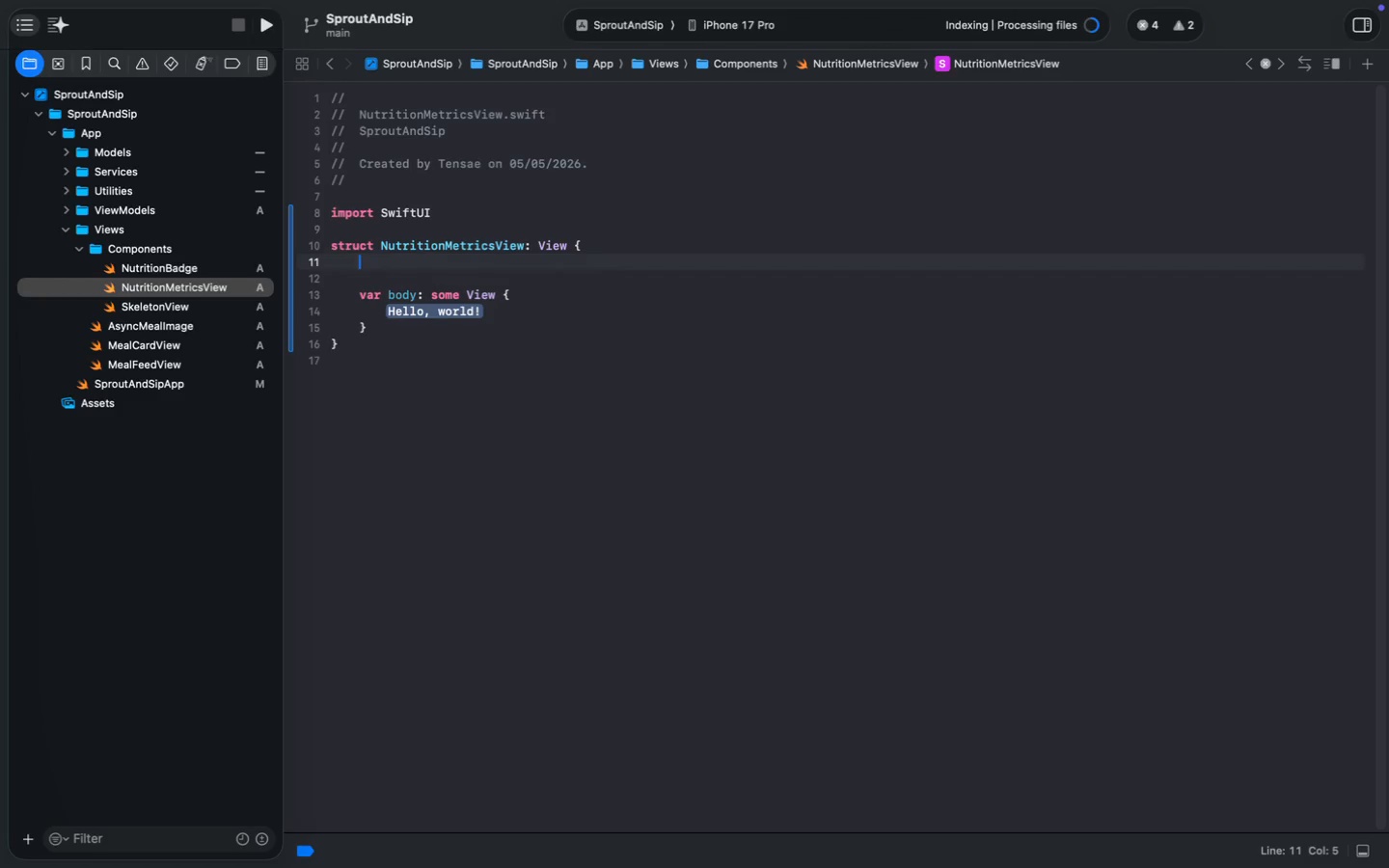 
type(let meal: M)
 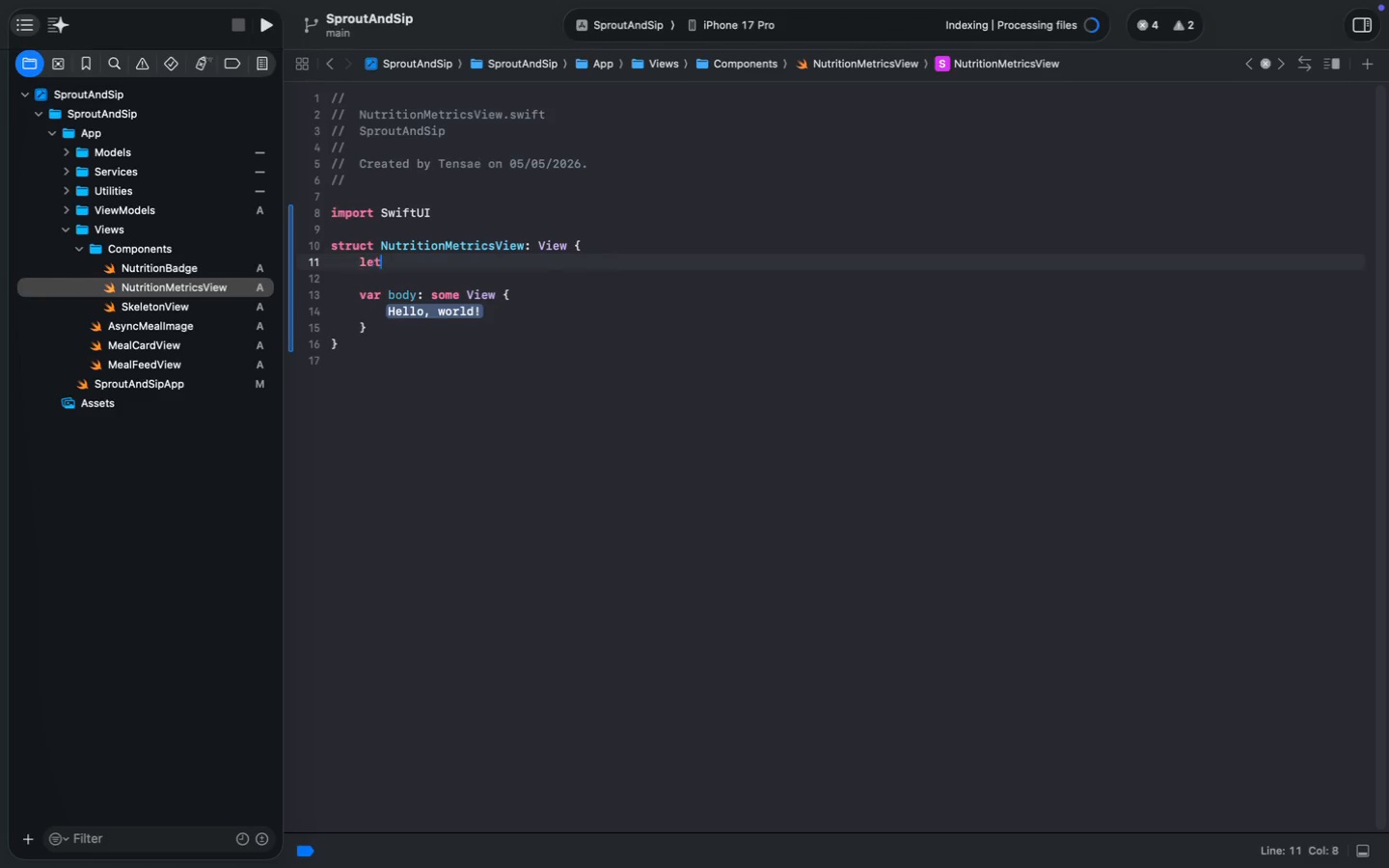 
hold_key(key=E, duration=7.73)
 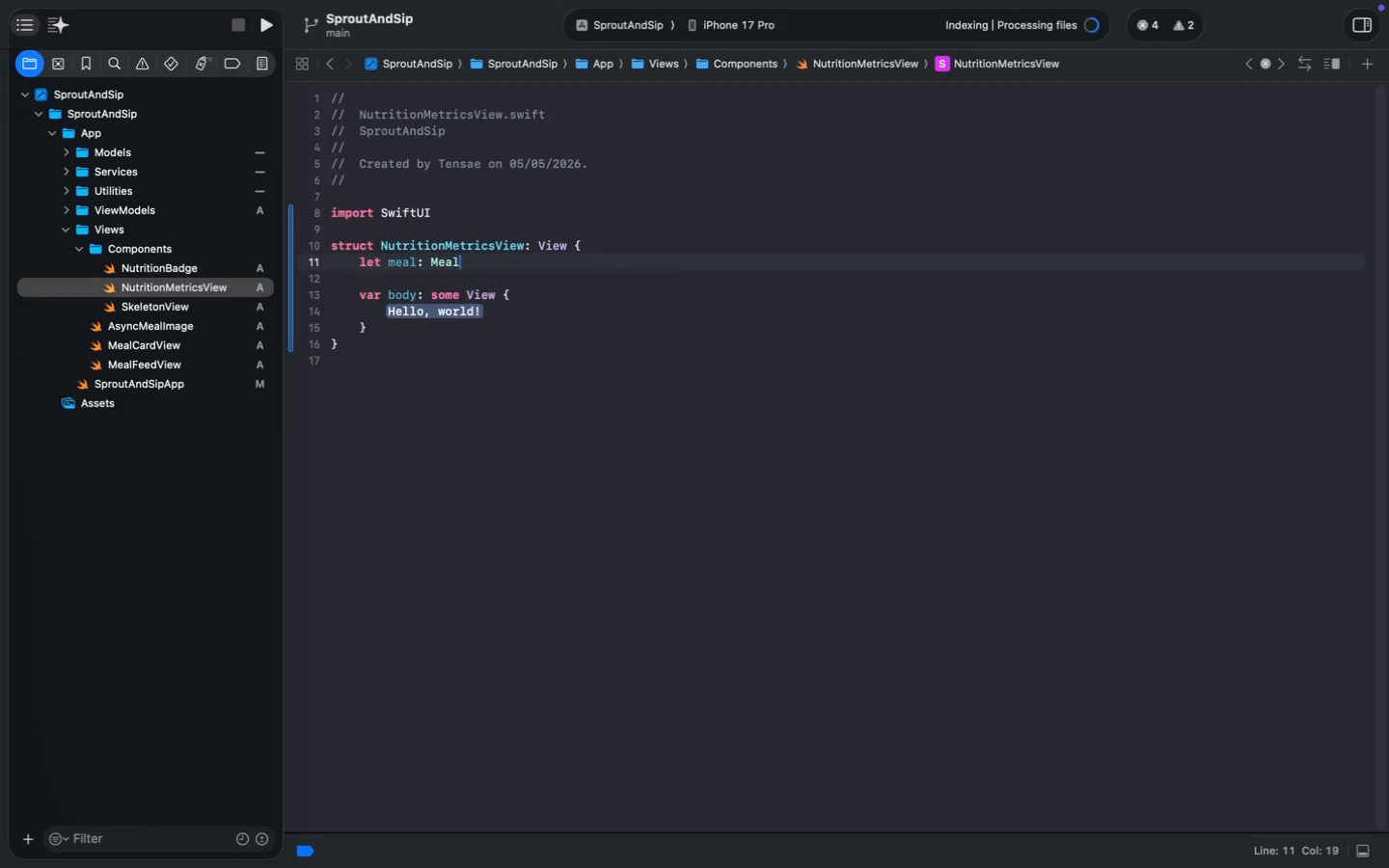 
hold_key(key=A, duration=6.28)
 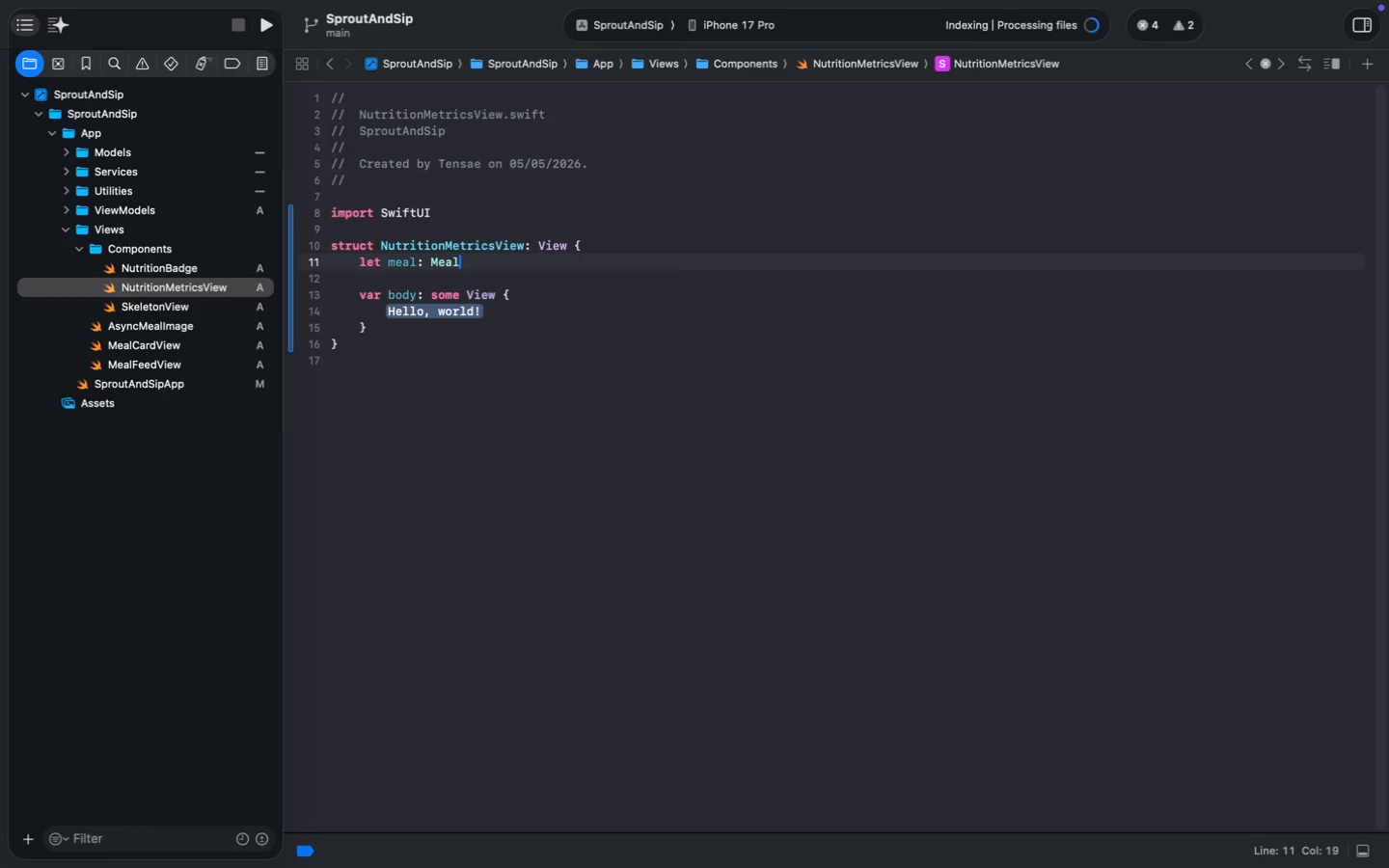 
key(Enter)
 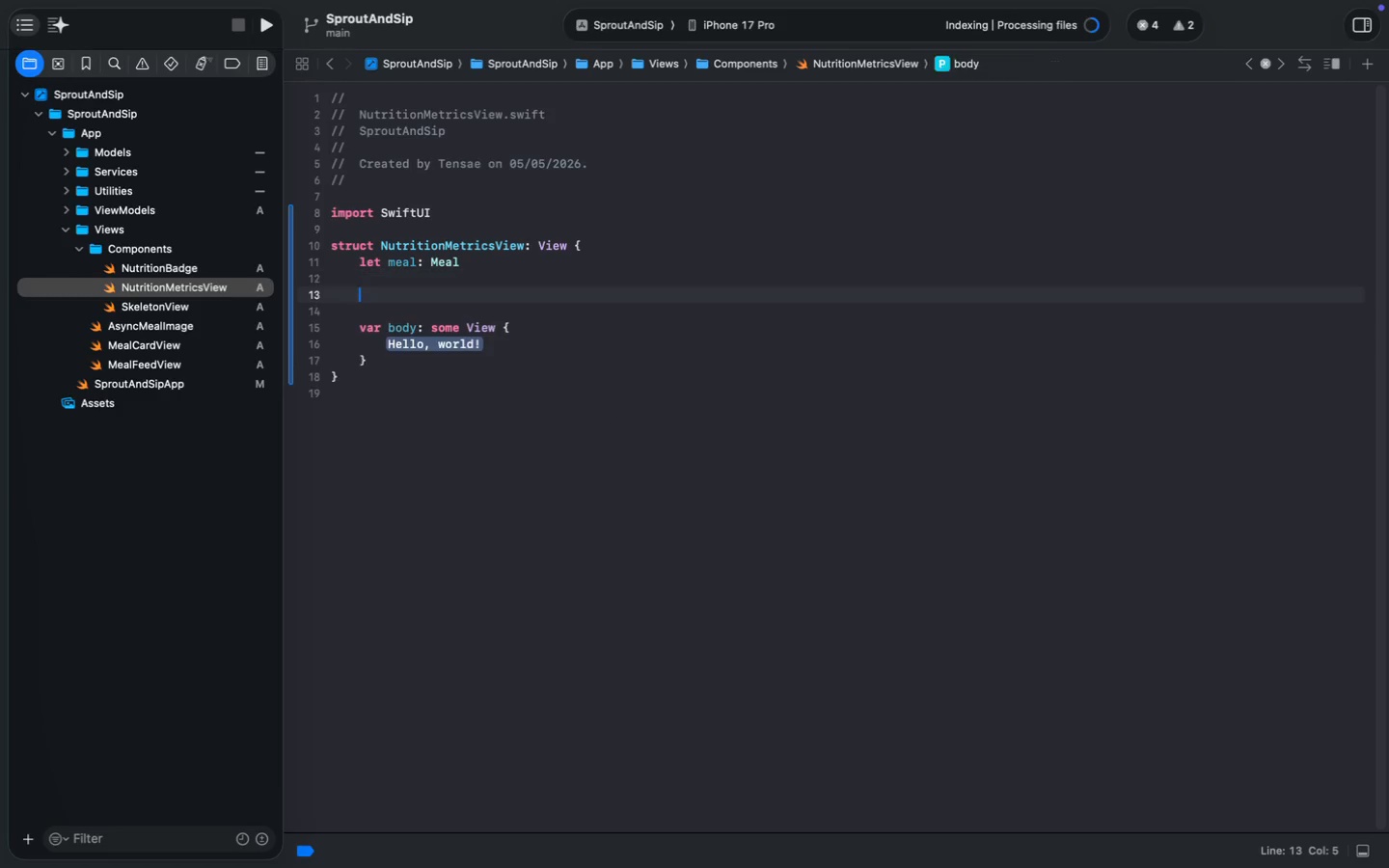 
key(Enter)
 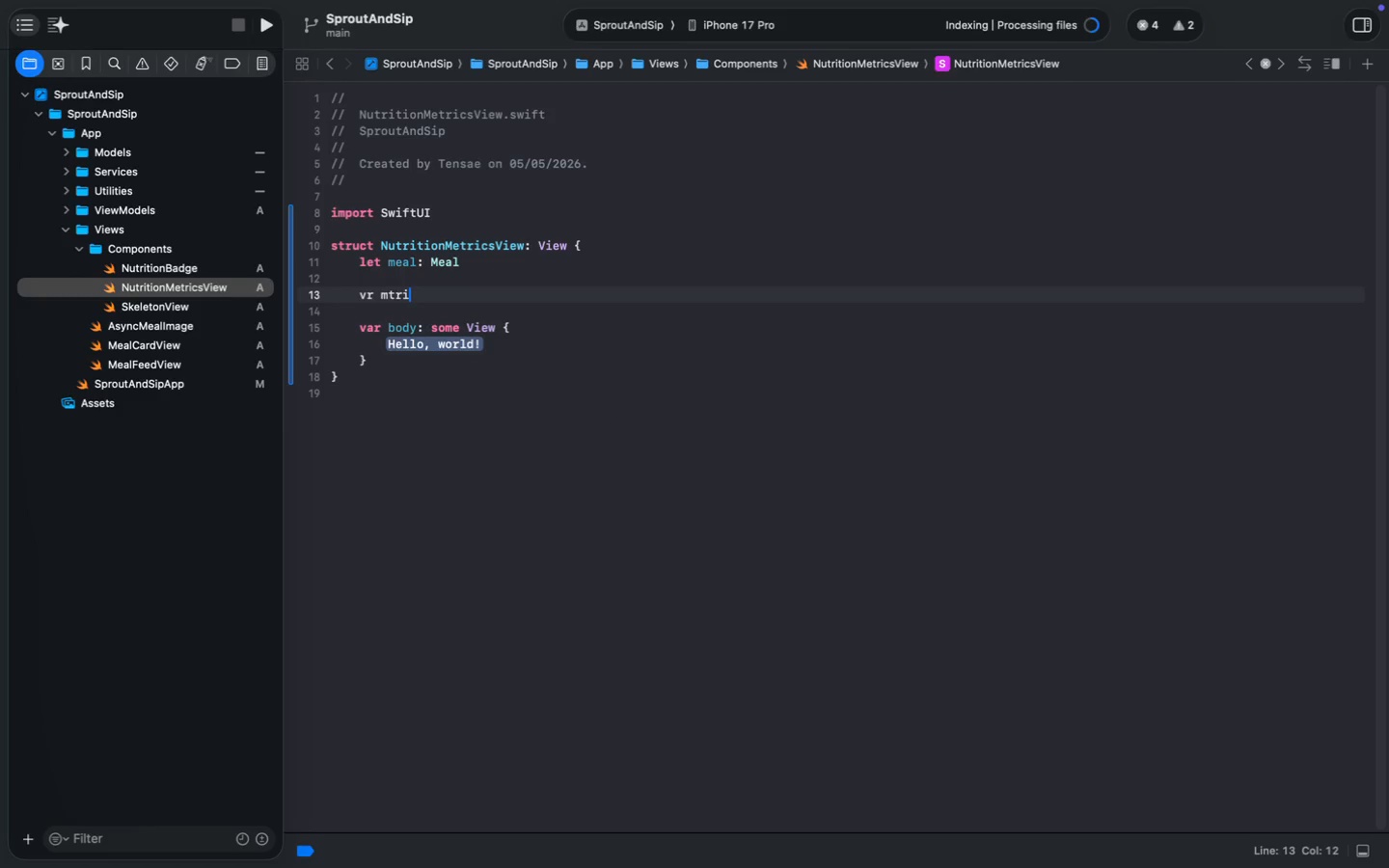 
type(vr mtric)
key(Backspace)
key(Backspace)
key(Backspace)
key(Backspace)
type(etrice)
key(Backspace)
type(s: [String)
 